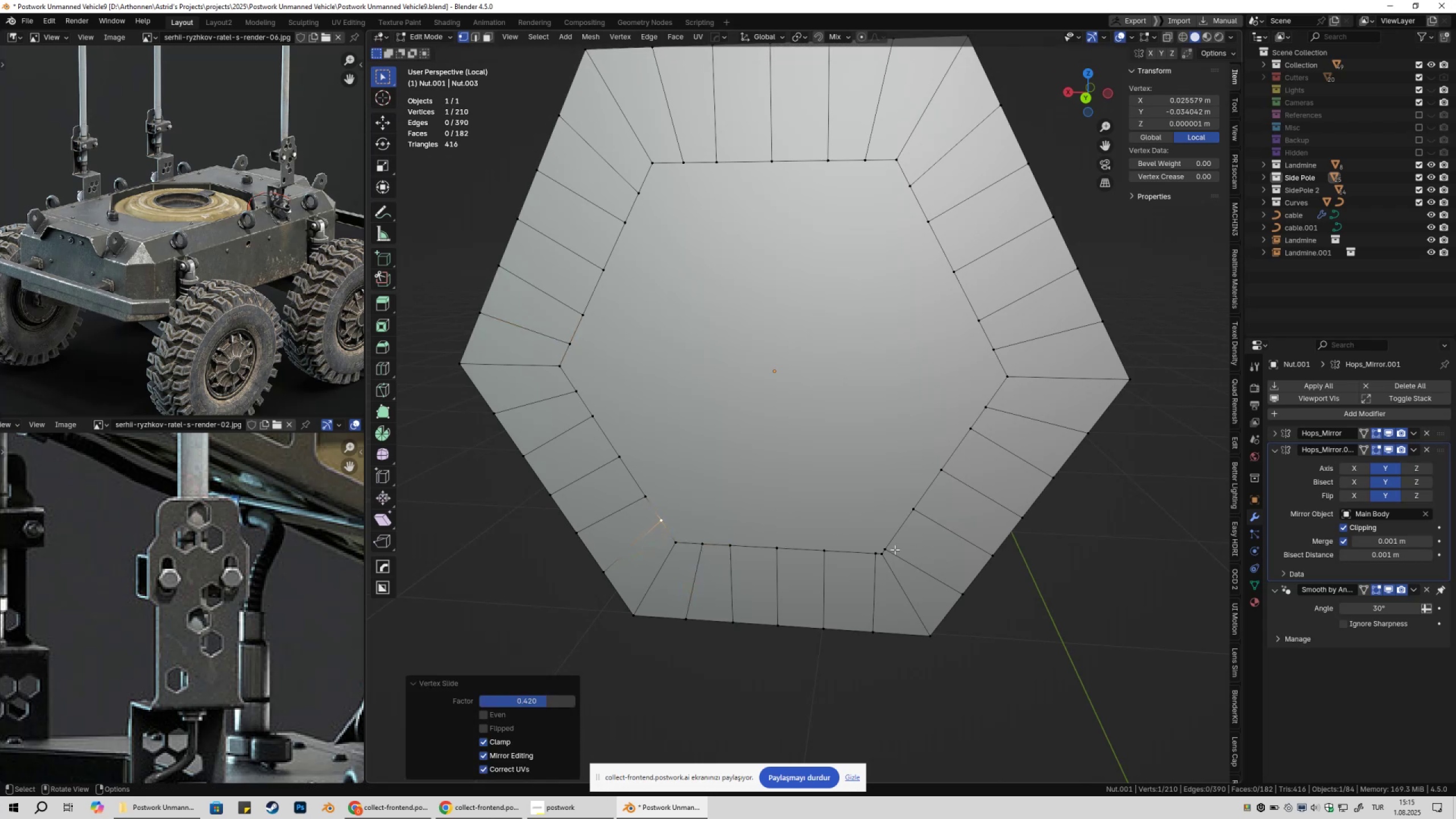 
left_click([894, 549])
 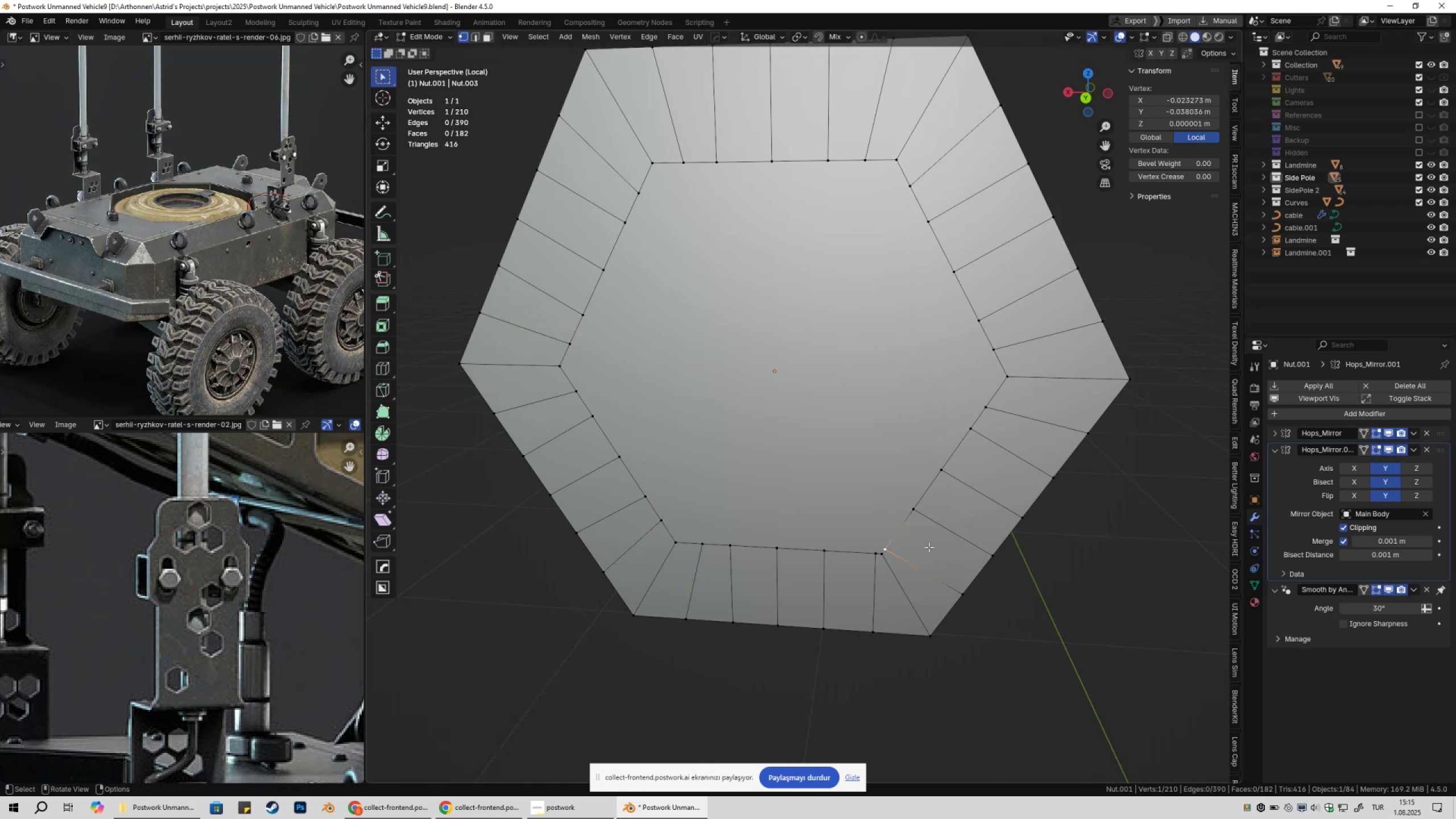 
type(gg)
 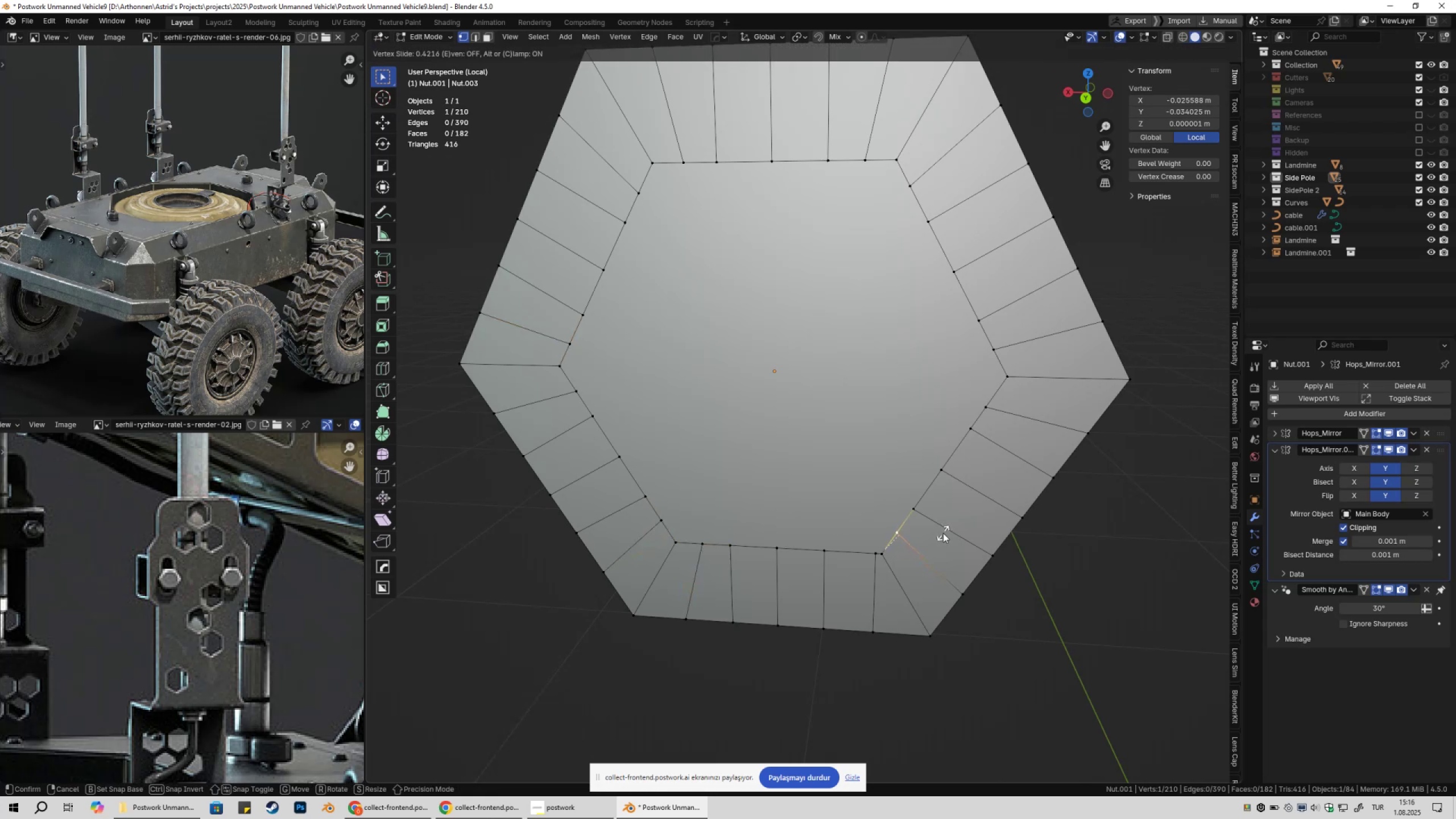 
left_click([943, 533])
 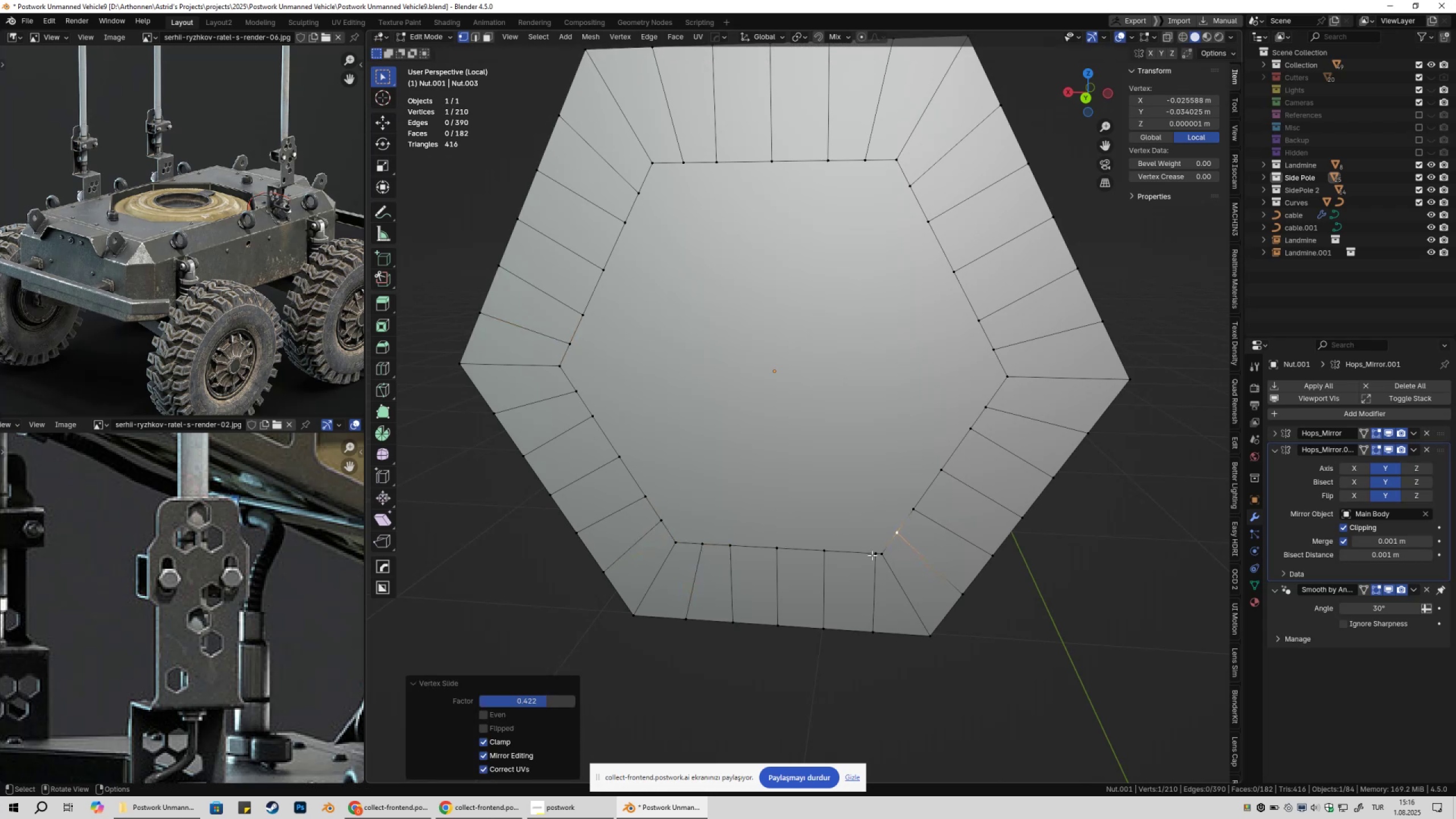 
left_click([872, 555])
 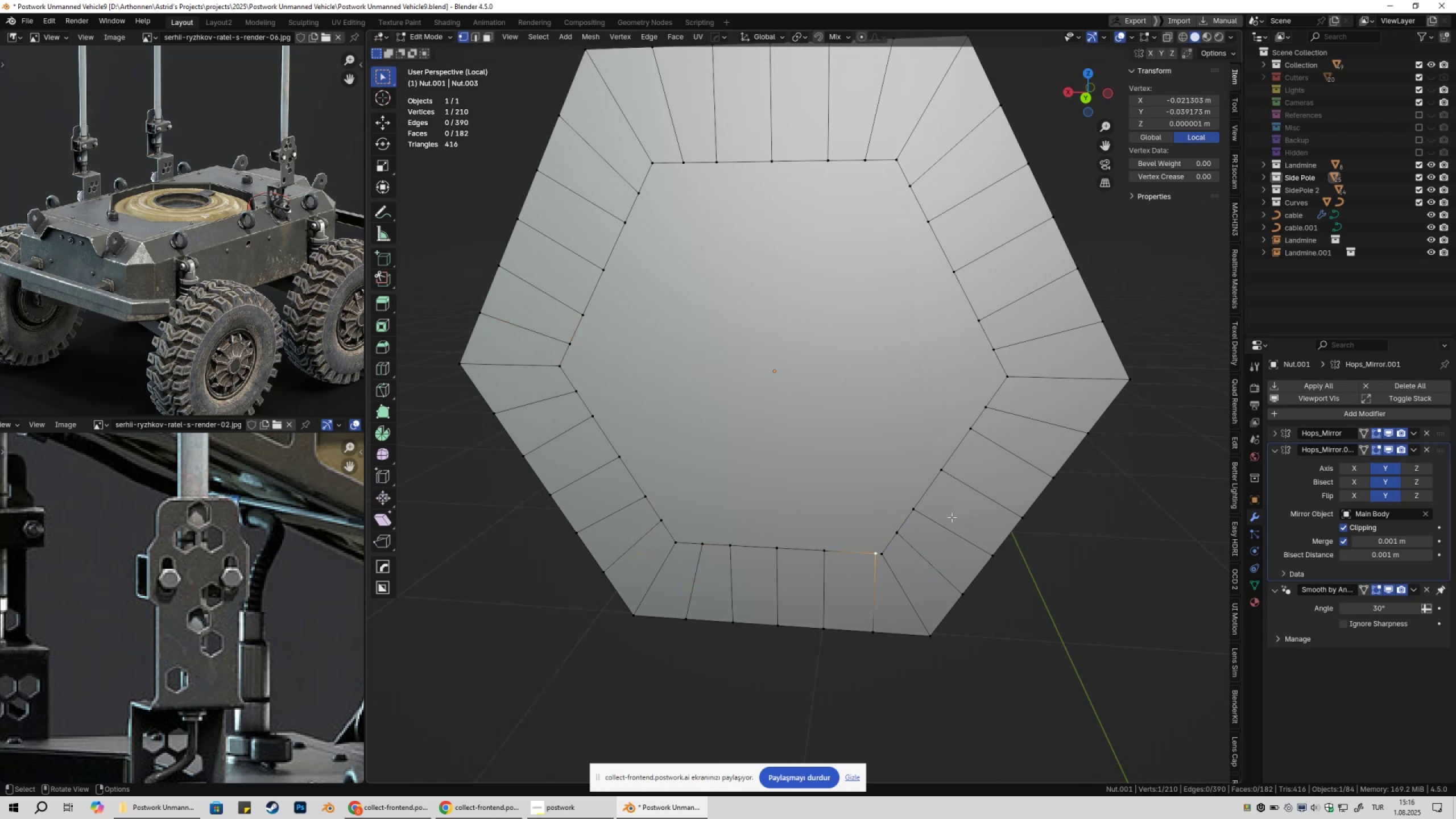 
type(gg)
 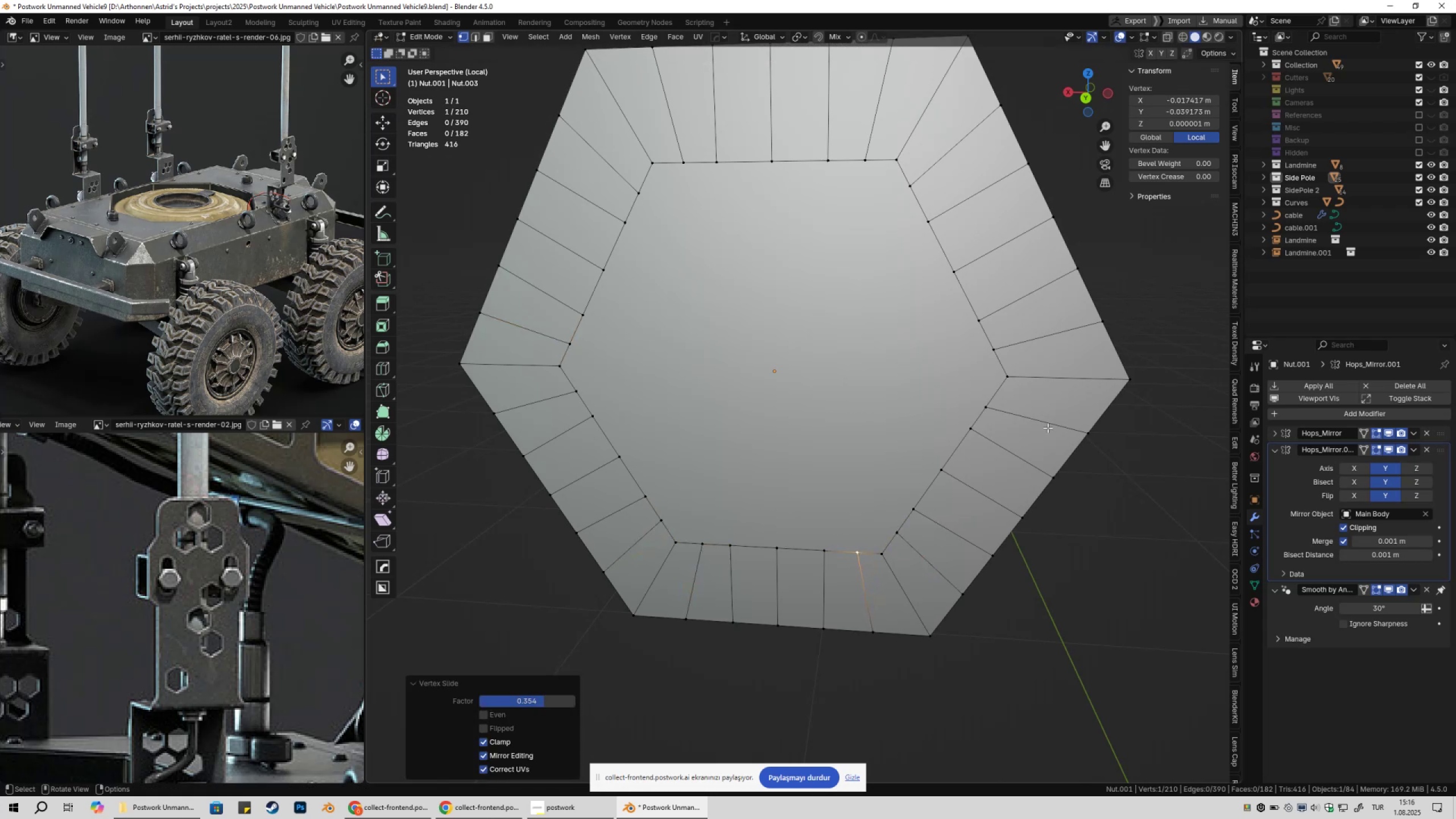 
type(gg)
 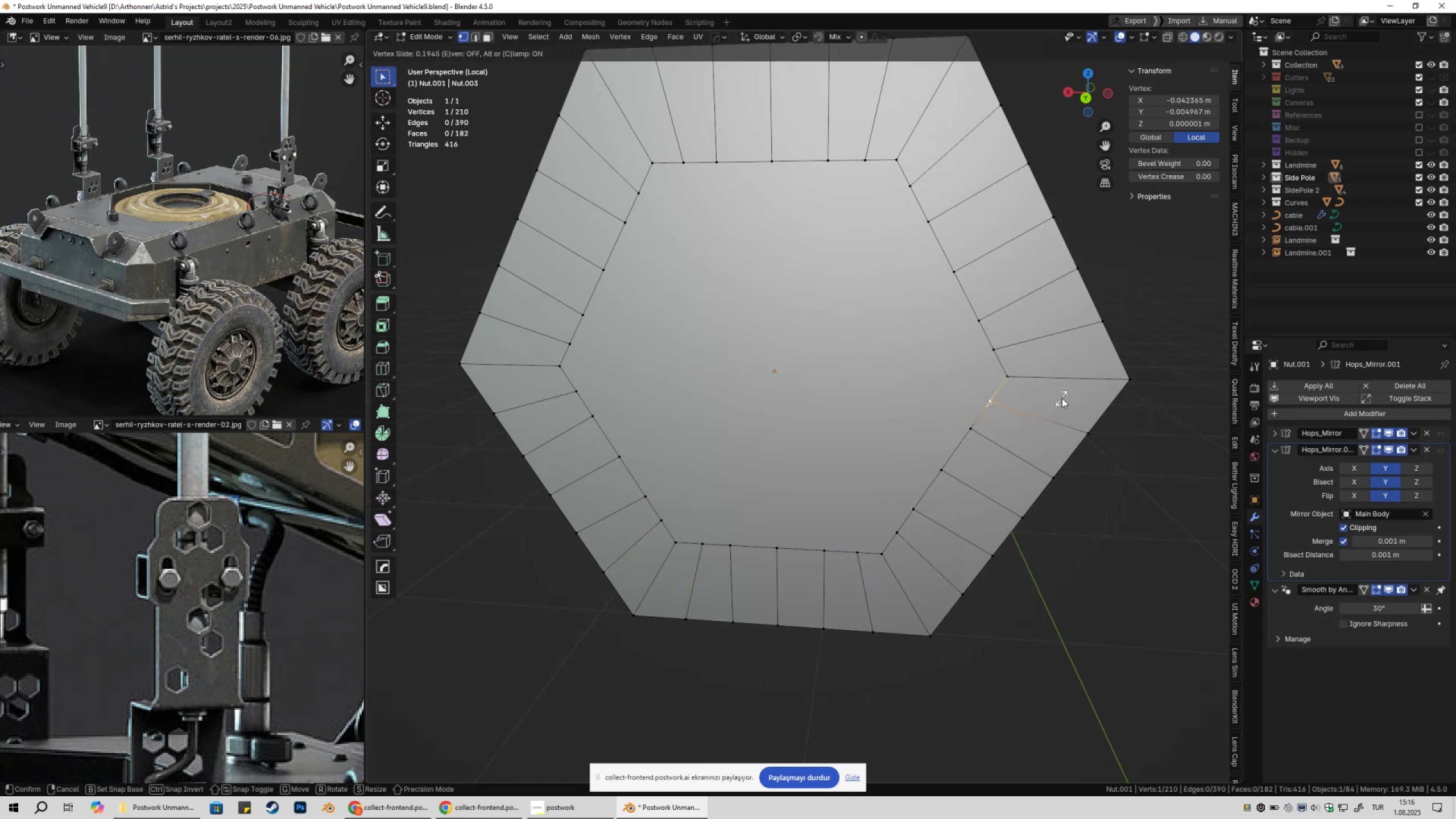 
left_click([1062, 398])
 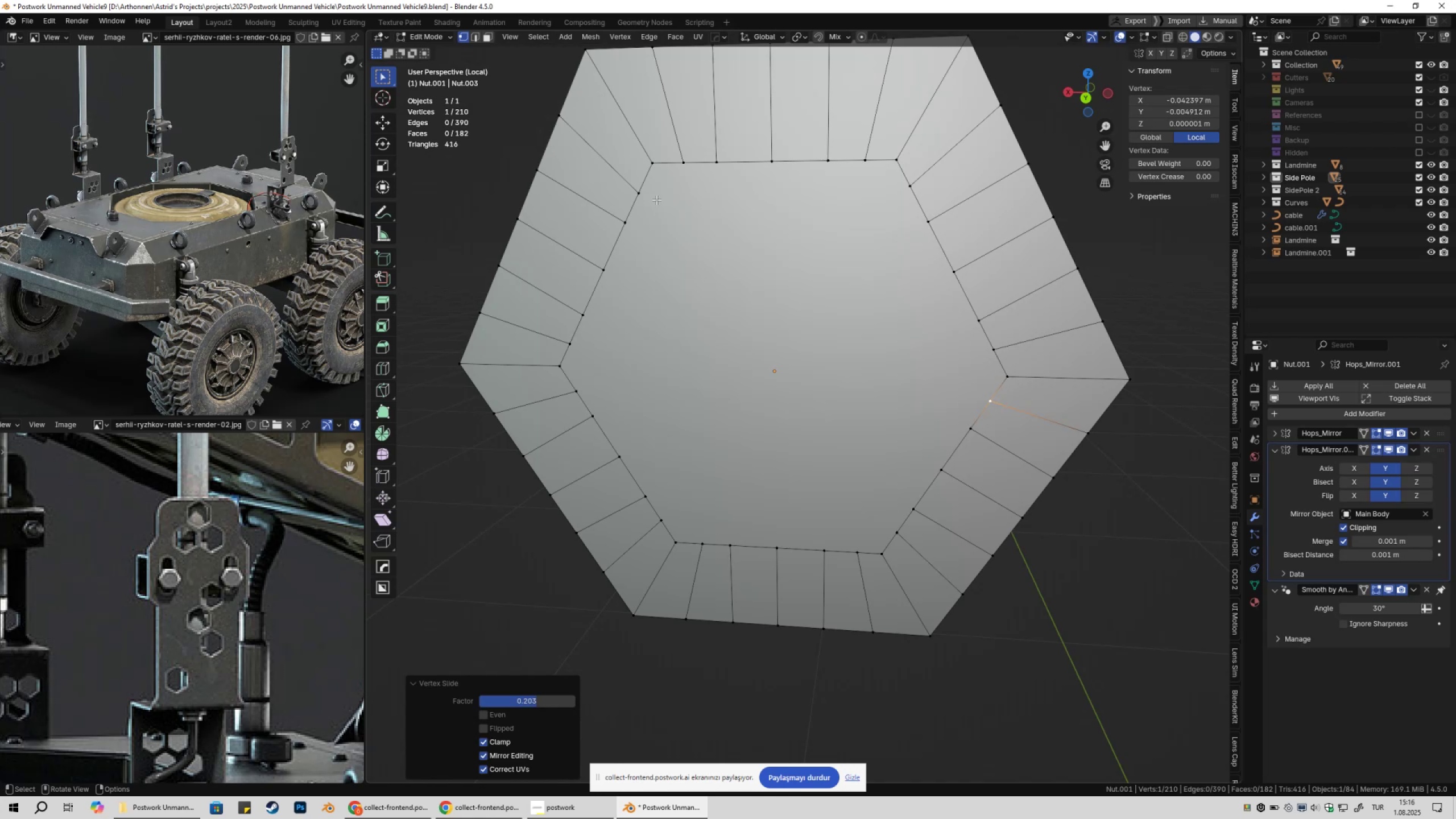 
left_click([654, 200])
 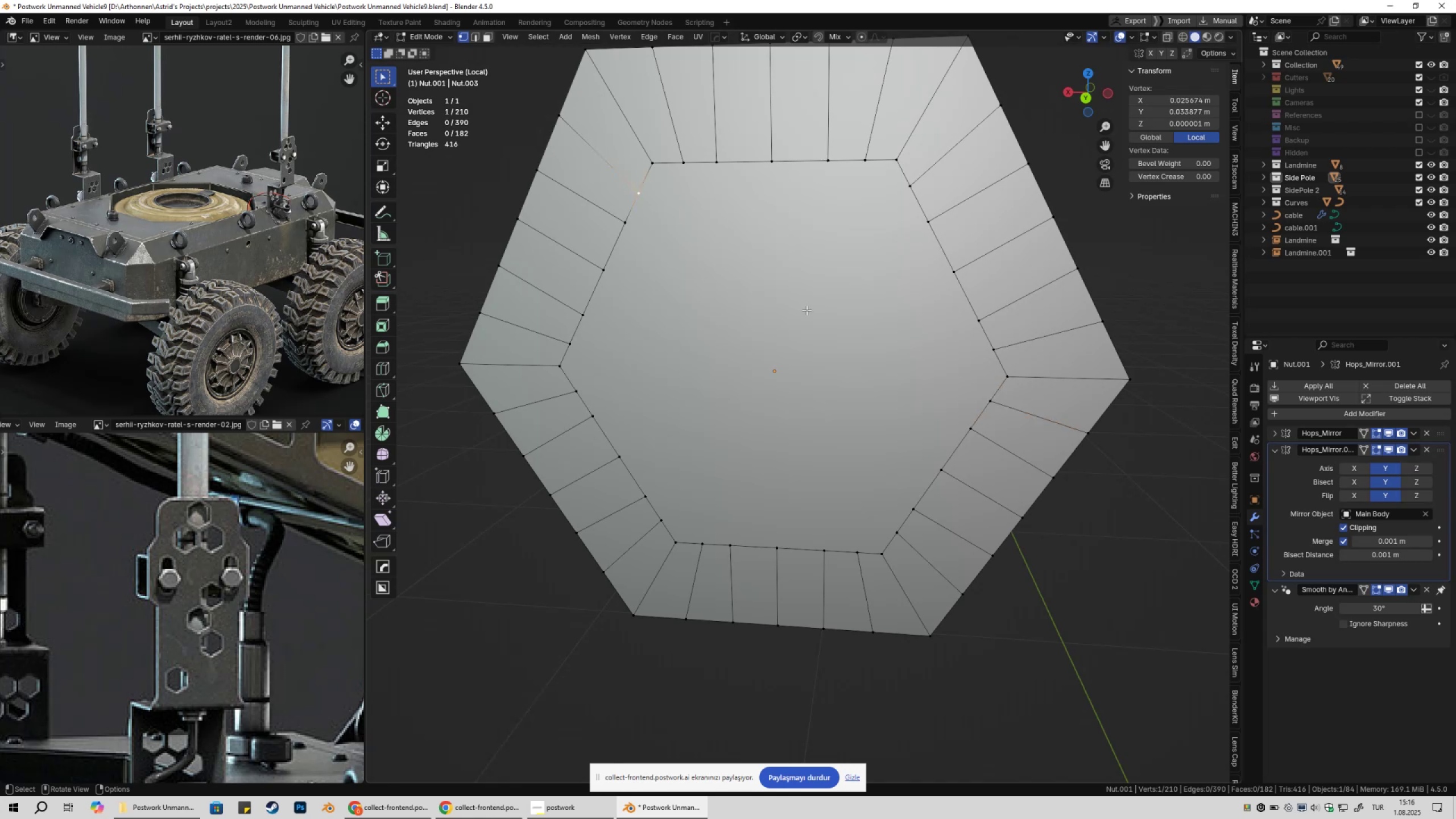 
key(3)
 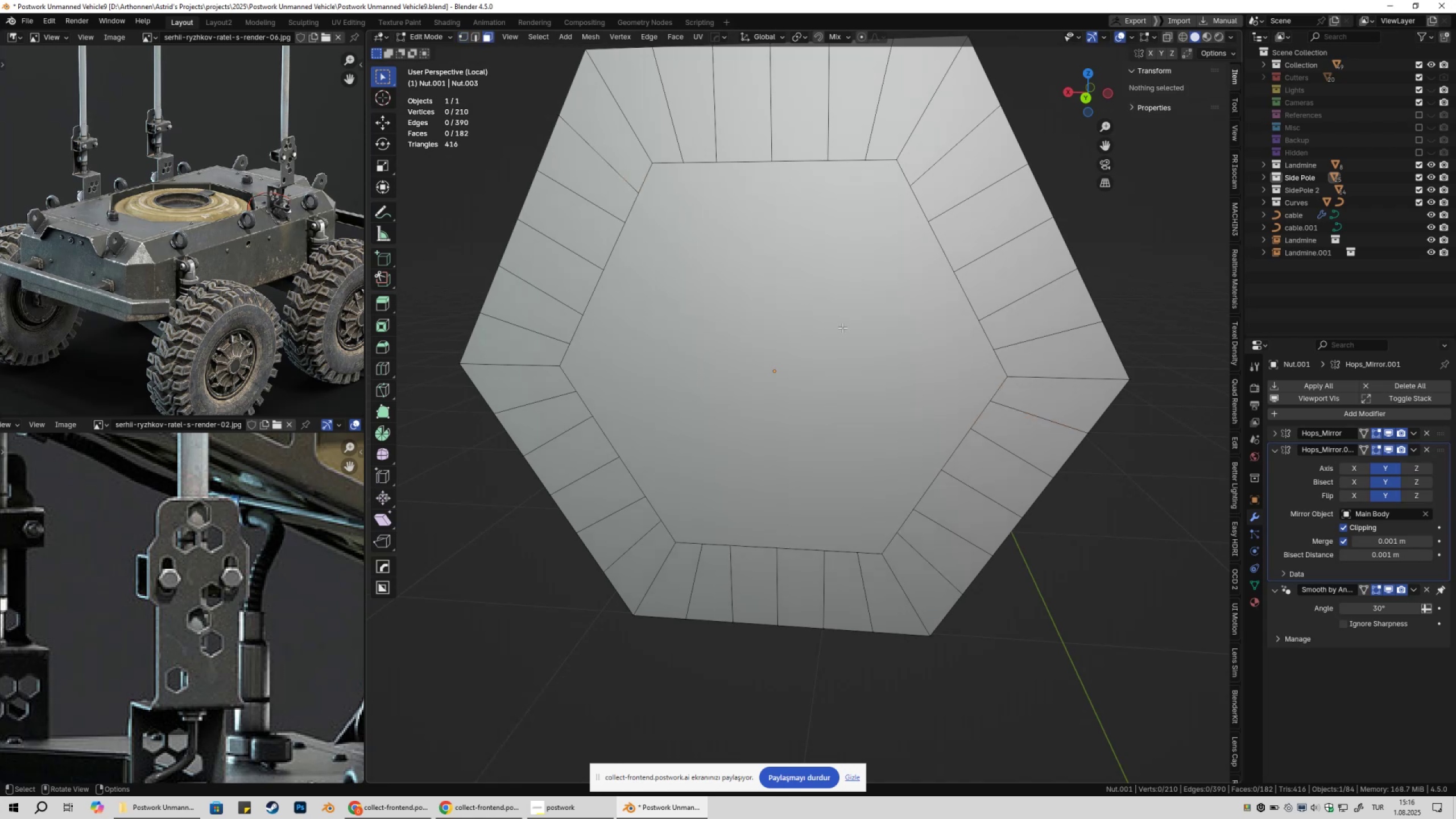 
double_click([842, 328])
 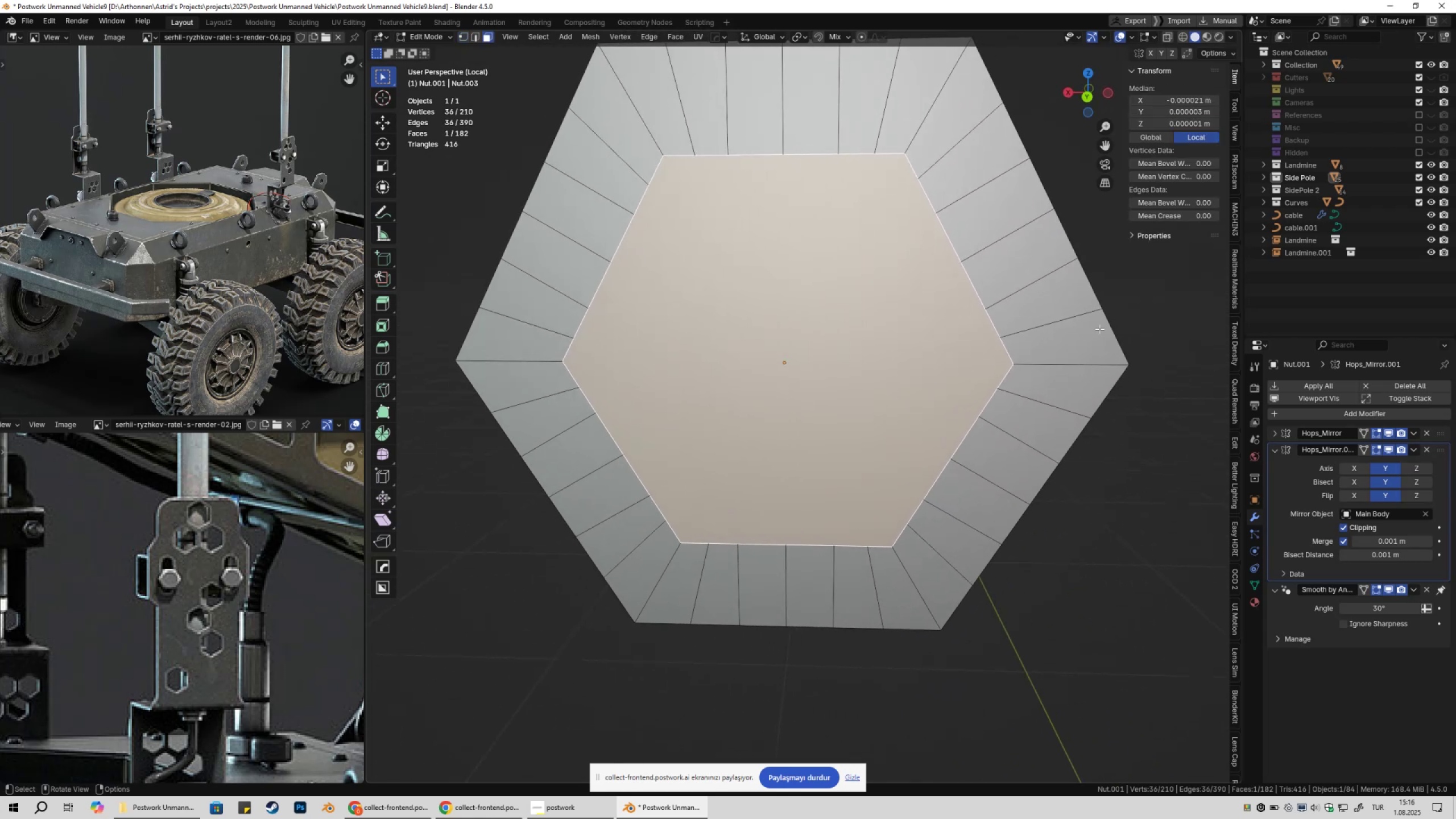 
key(S)
 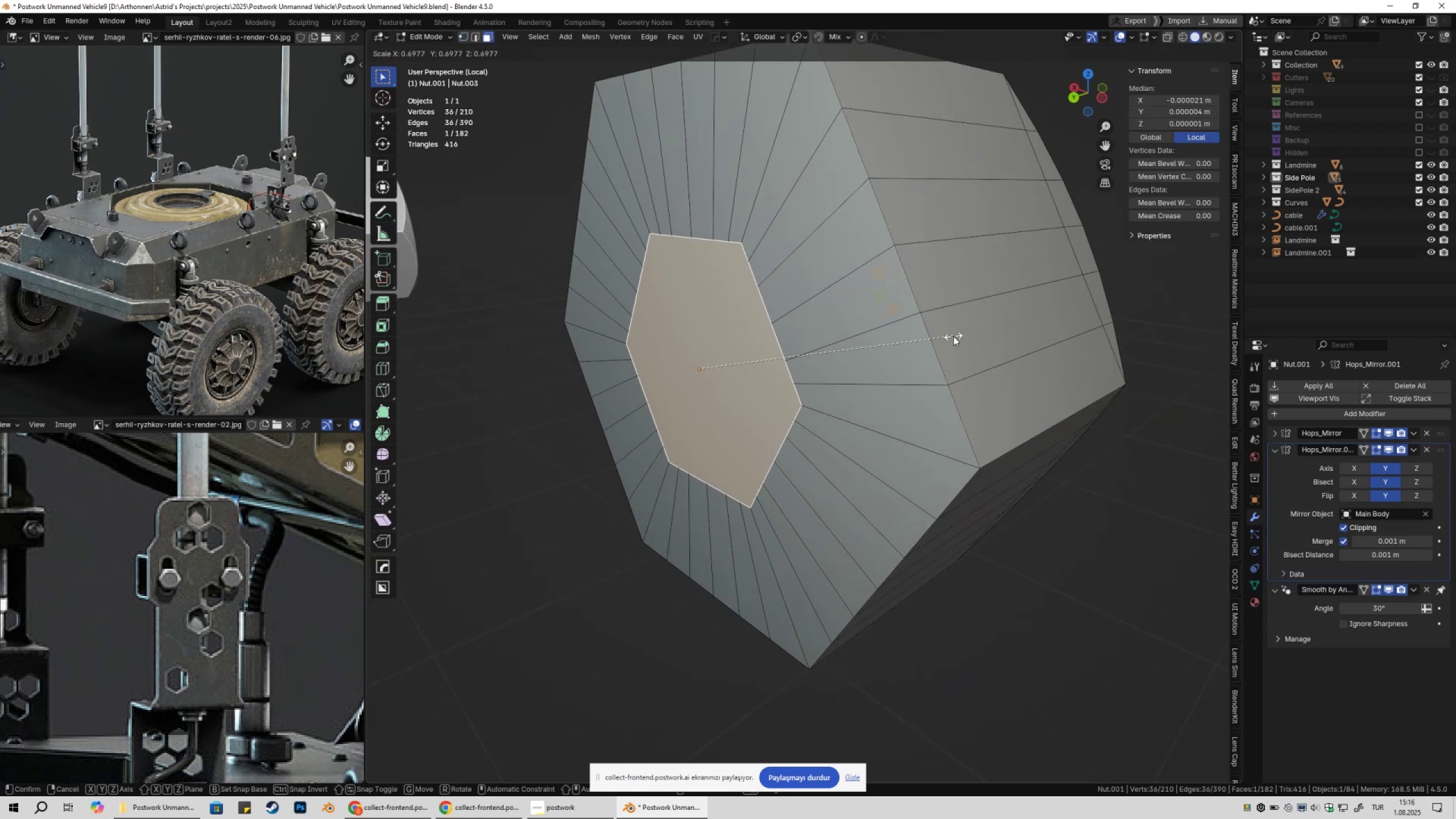 
key(Escape)
 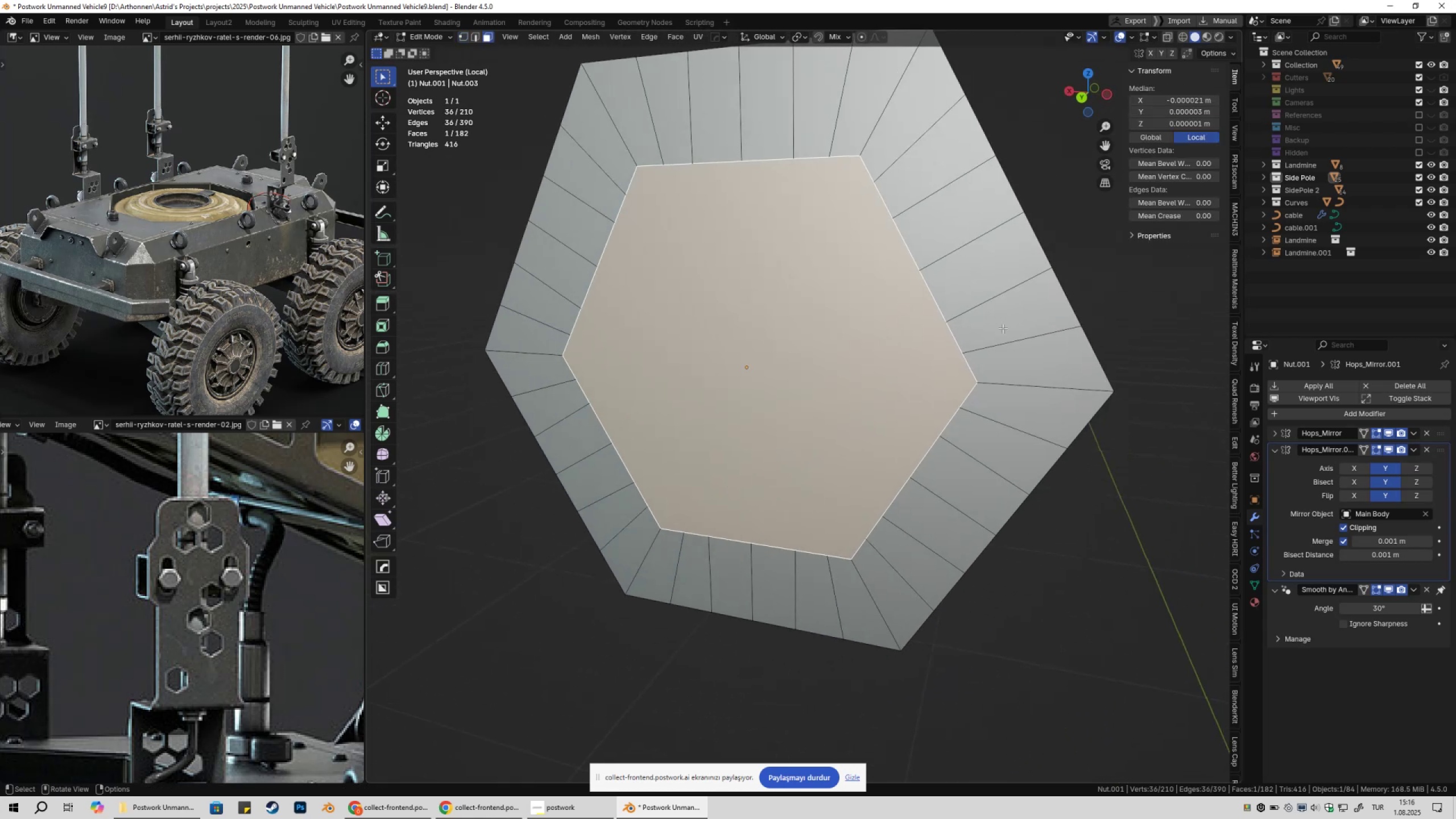 
key(S)
 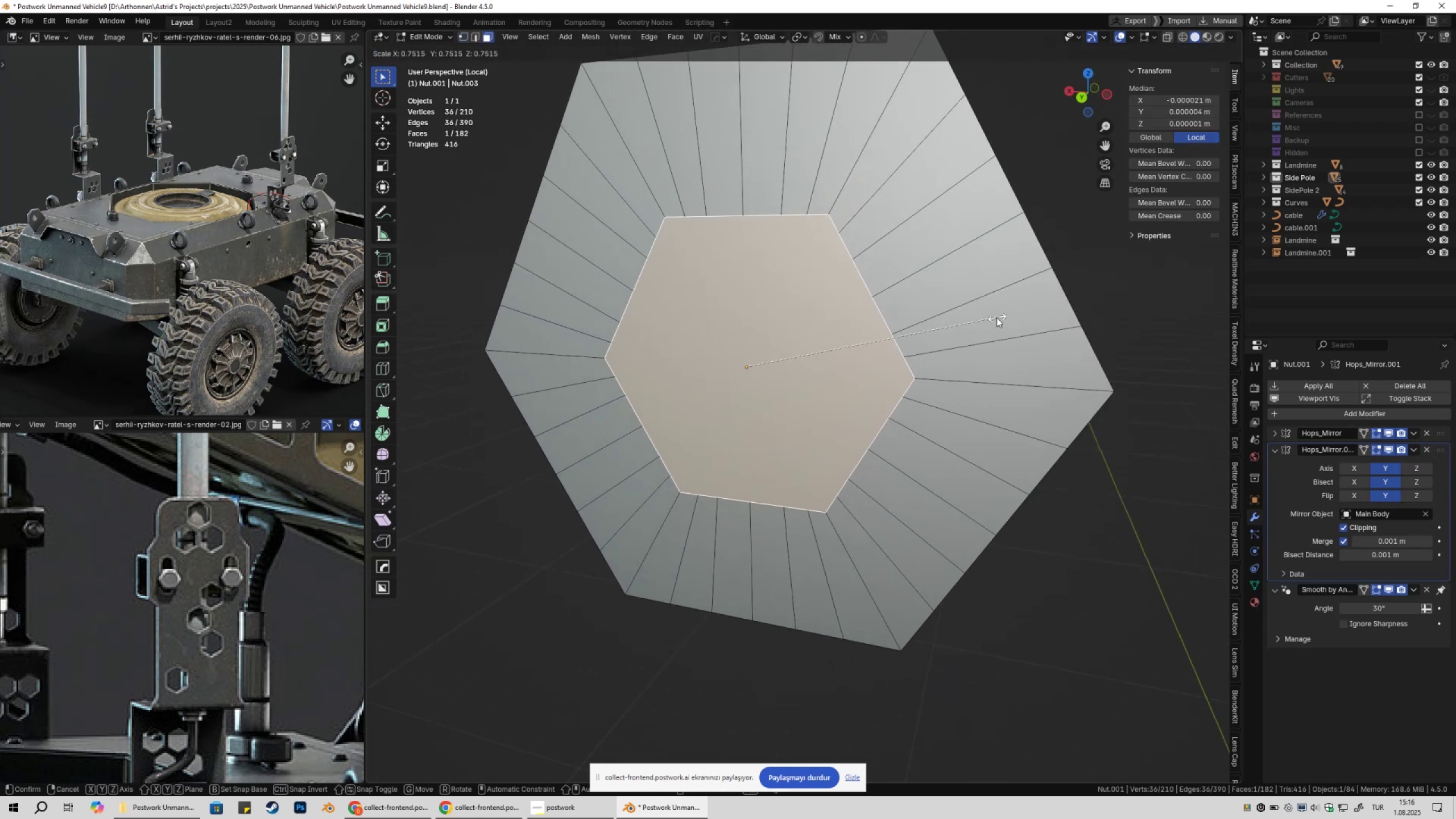 
key(Escape)
 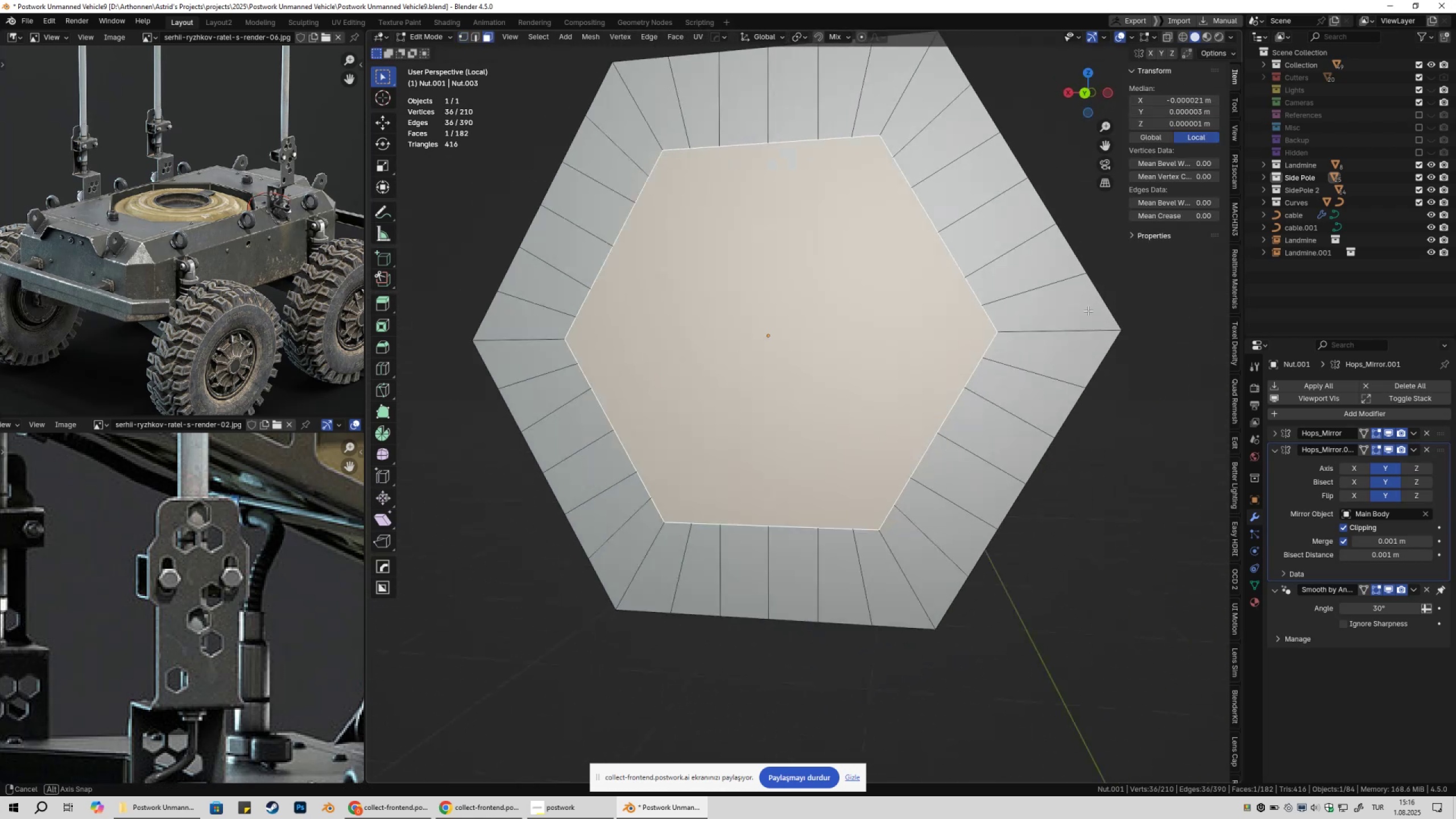 
key(S)
 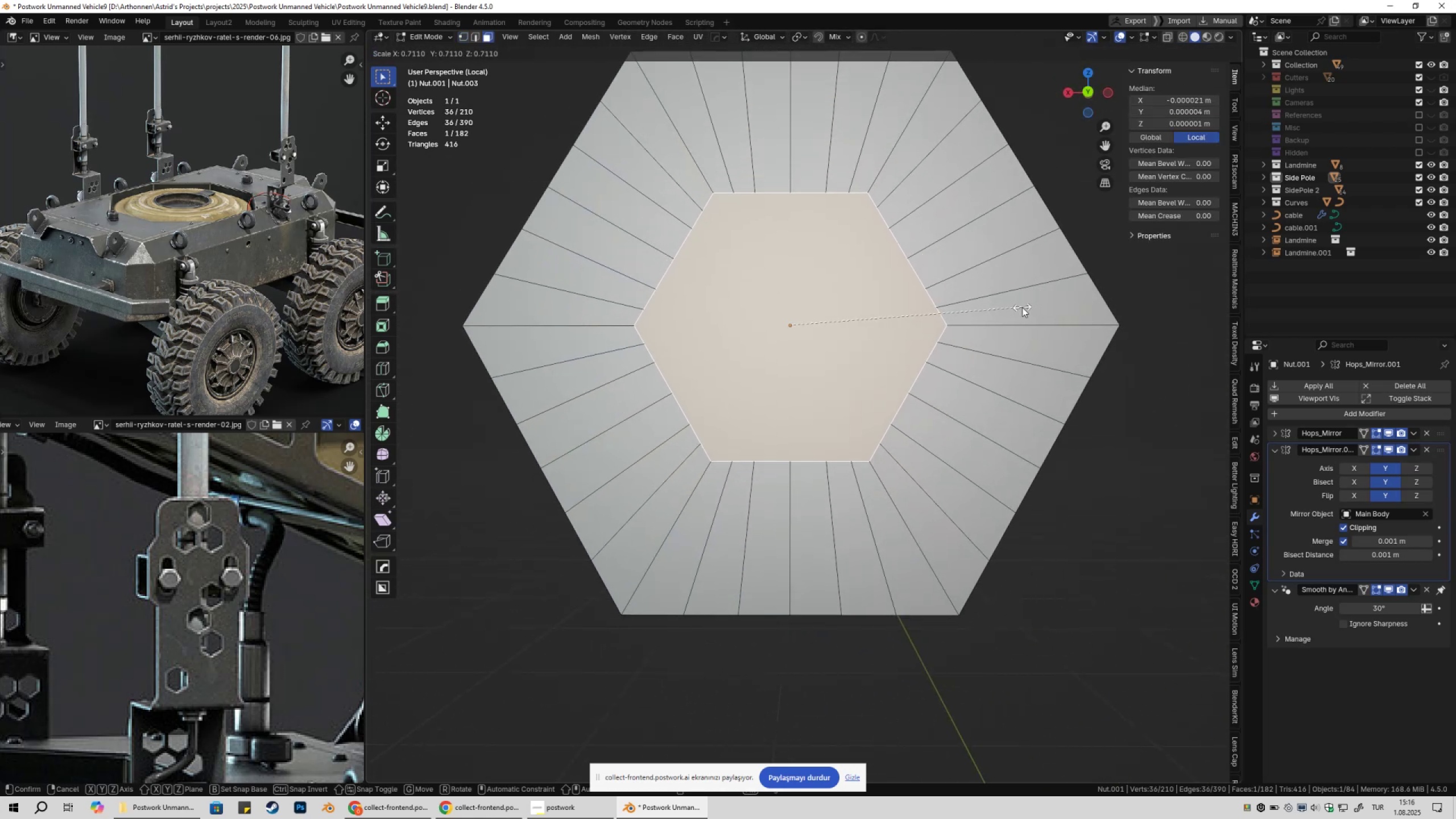 
left_click([1022, 307])
 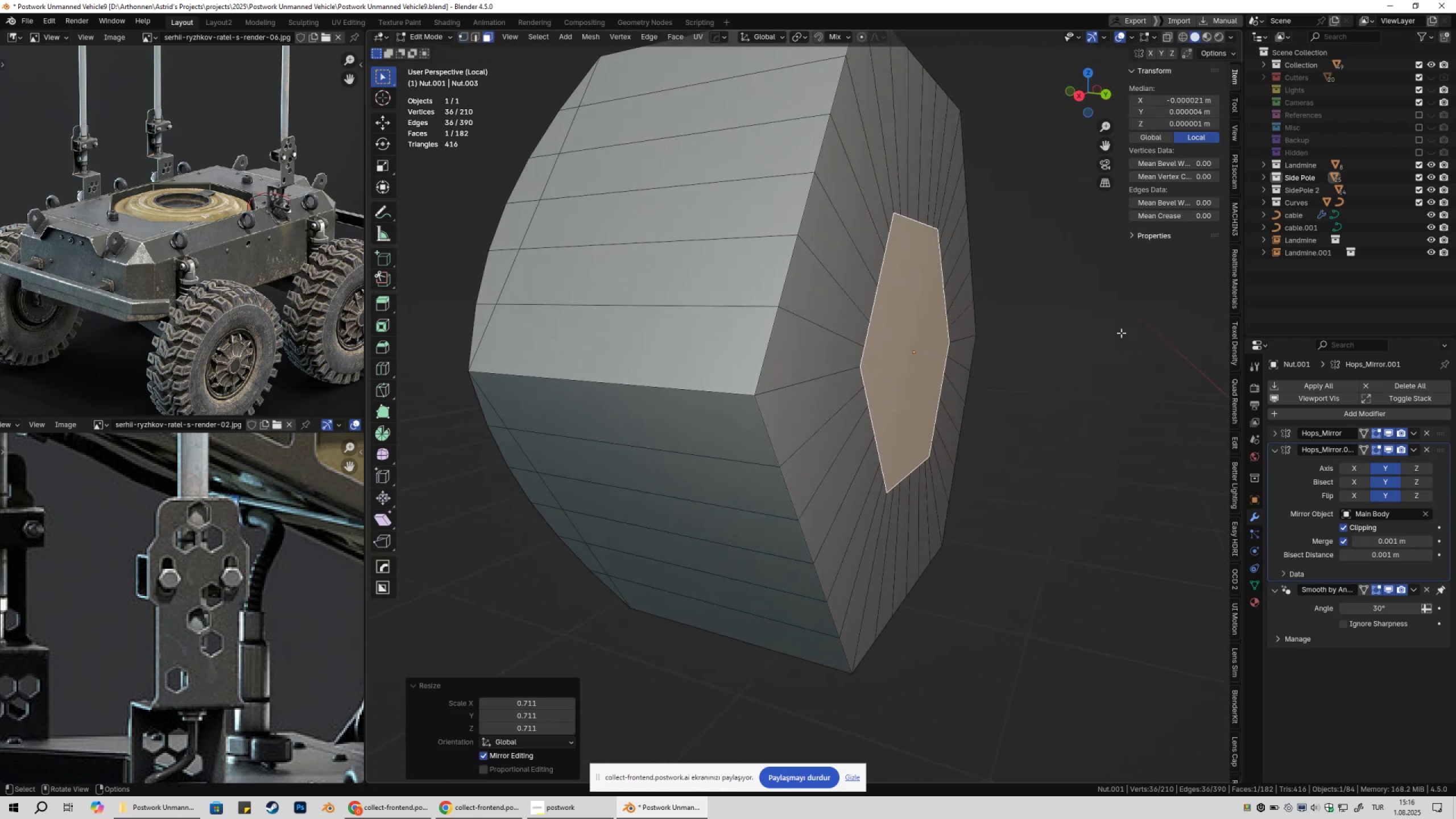 
key(Alt+S)
 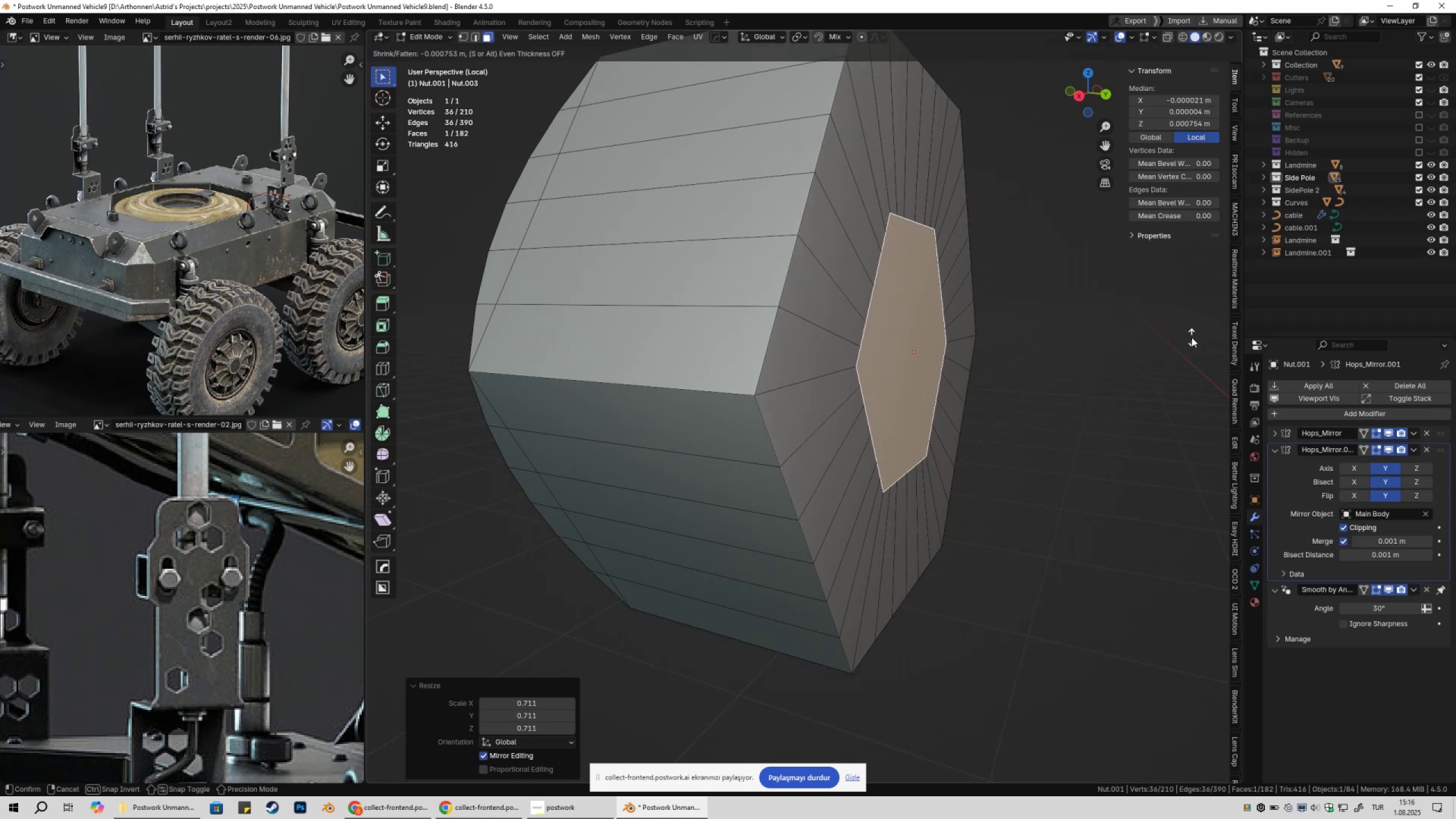 
key(Escape)
 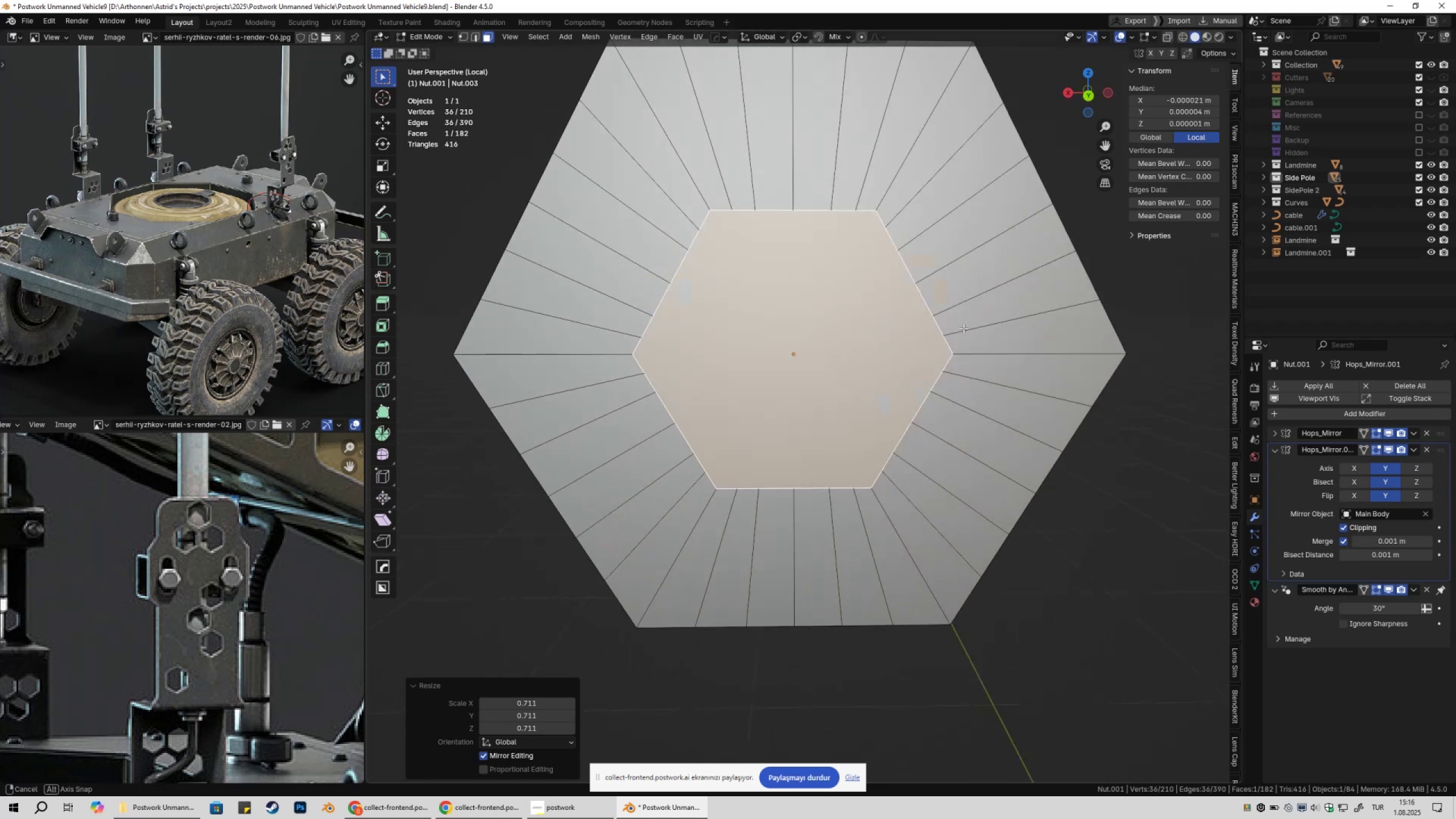 
key(S)
 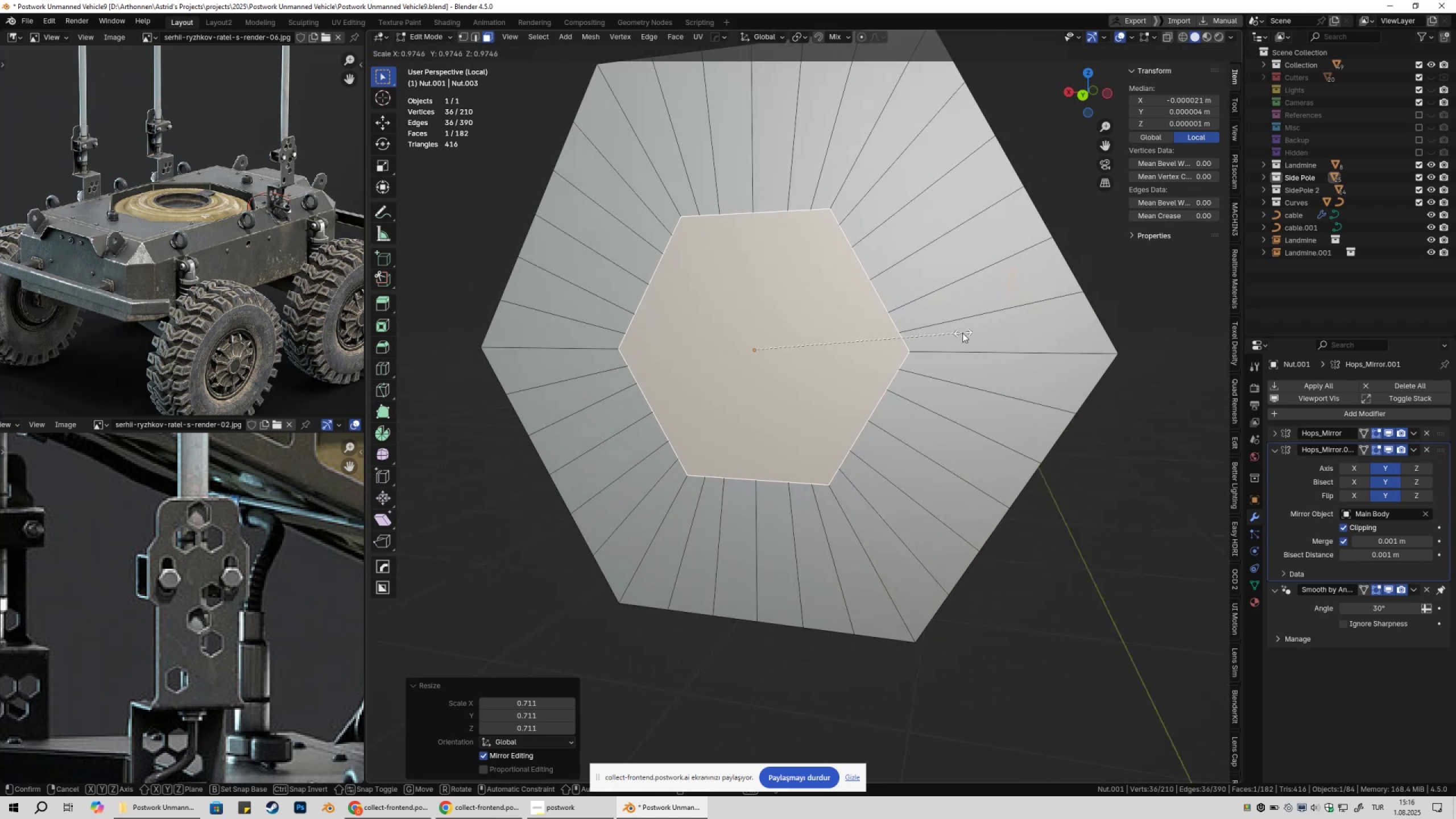 
left_click([962, 333])
 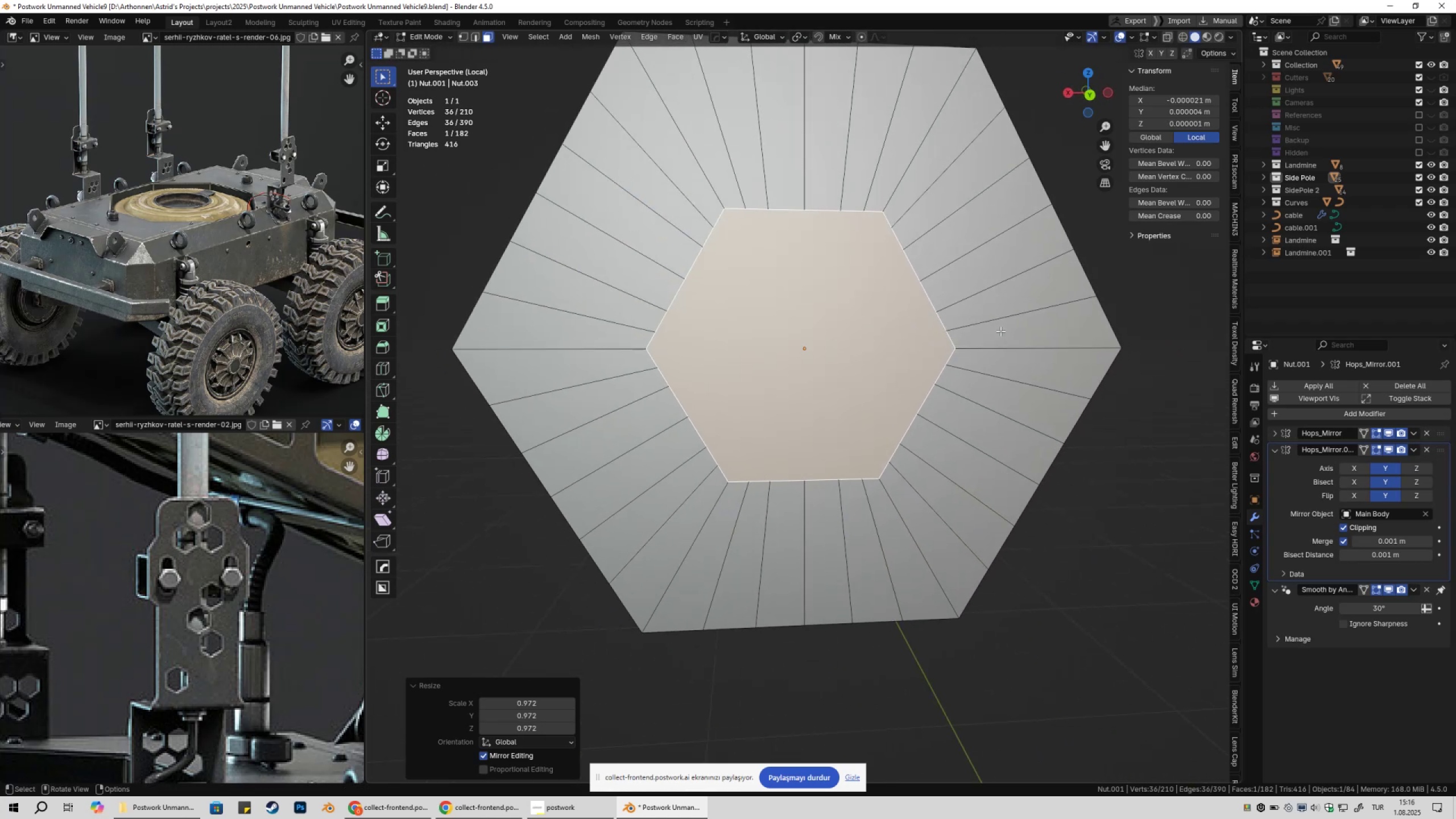 
key(NumpadDivide)
 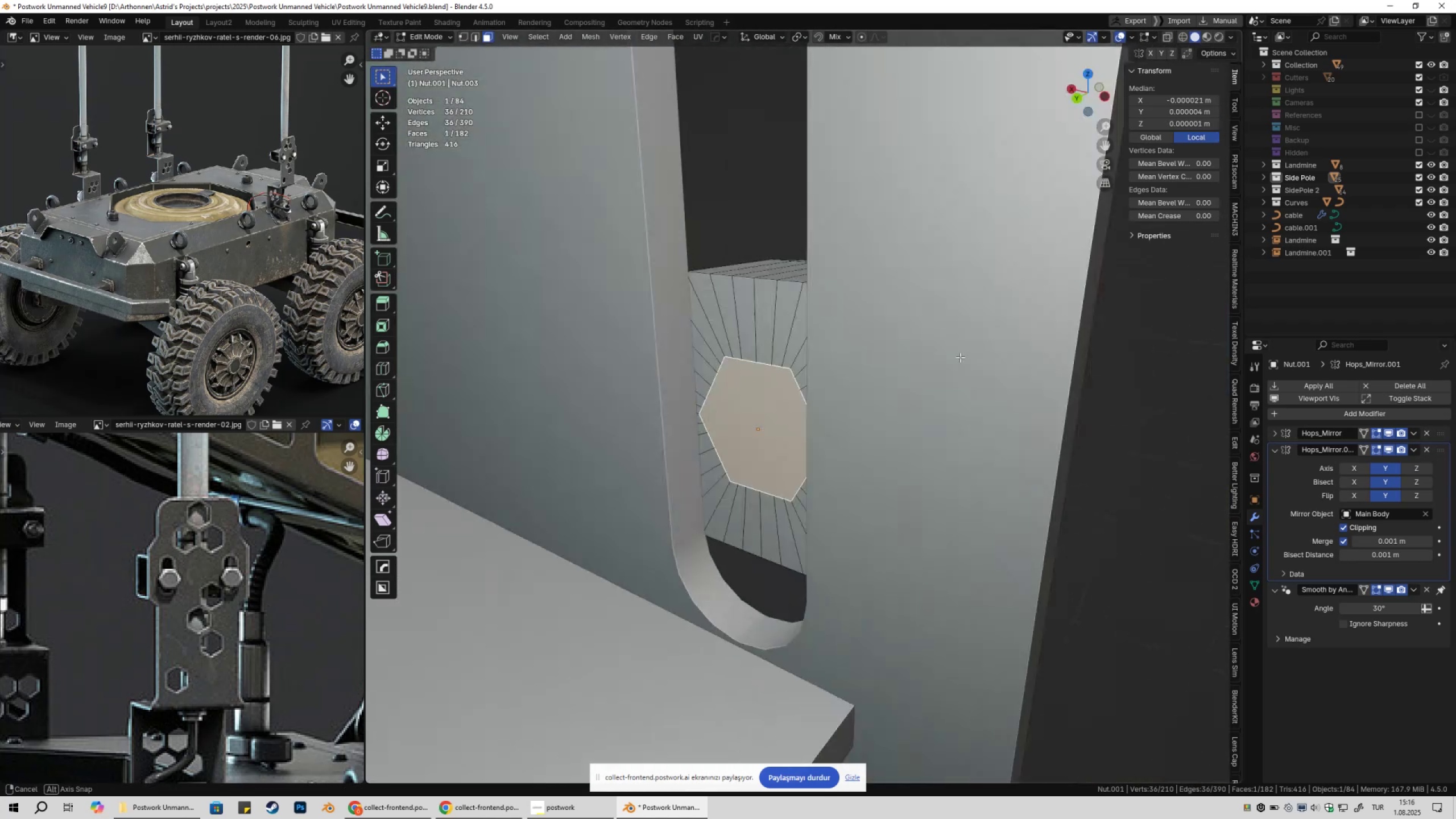 
wait(5.8)
 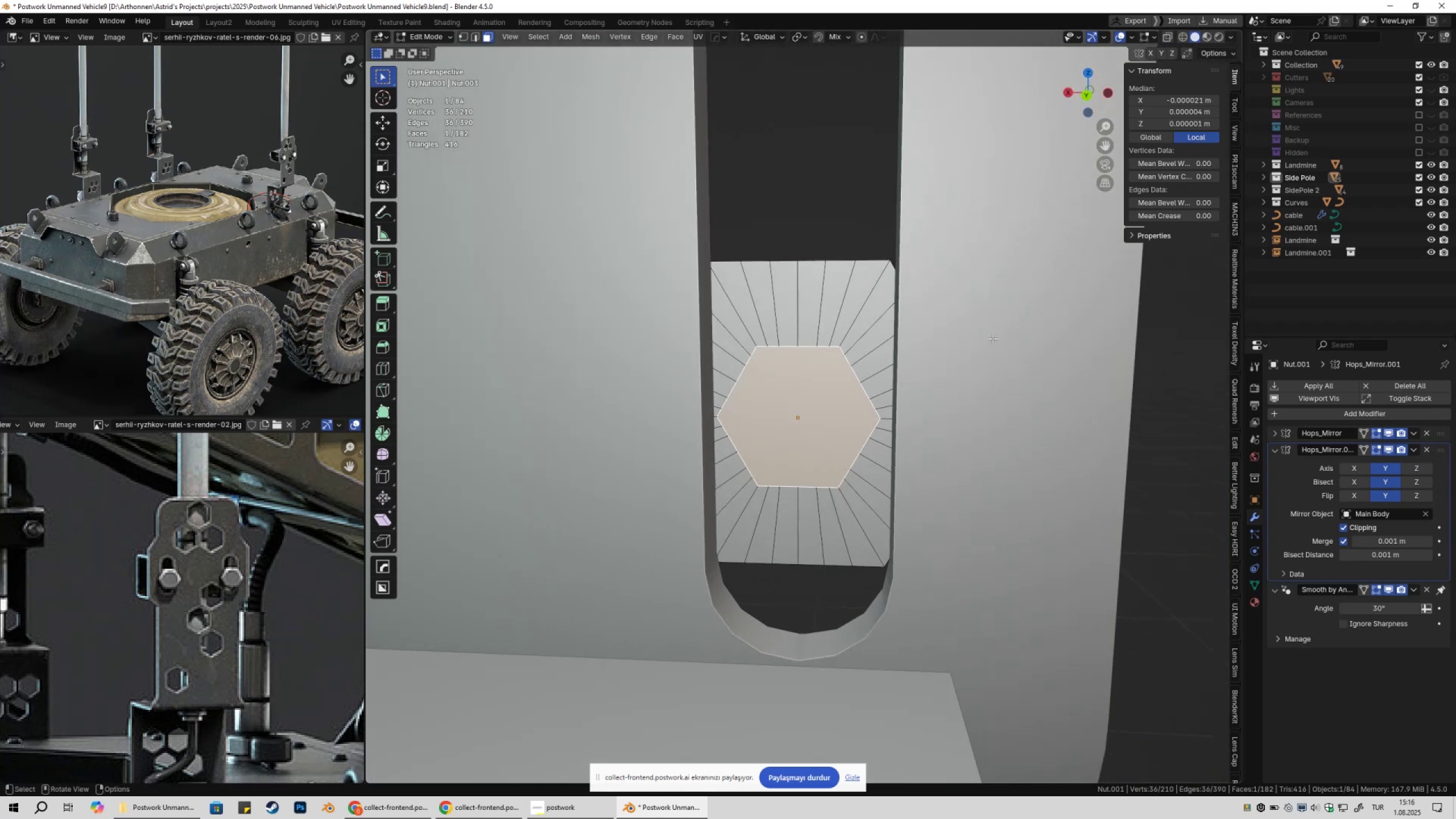 
hold_key(key=ShiftLeft, duration=0.36)
 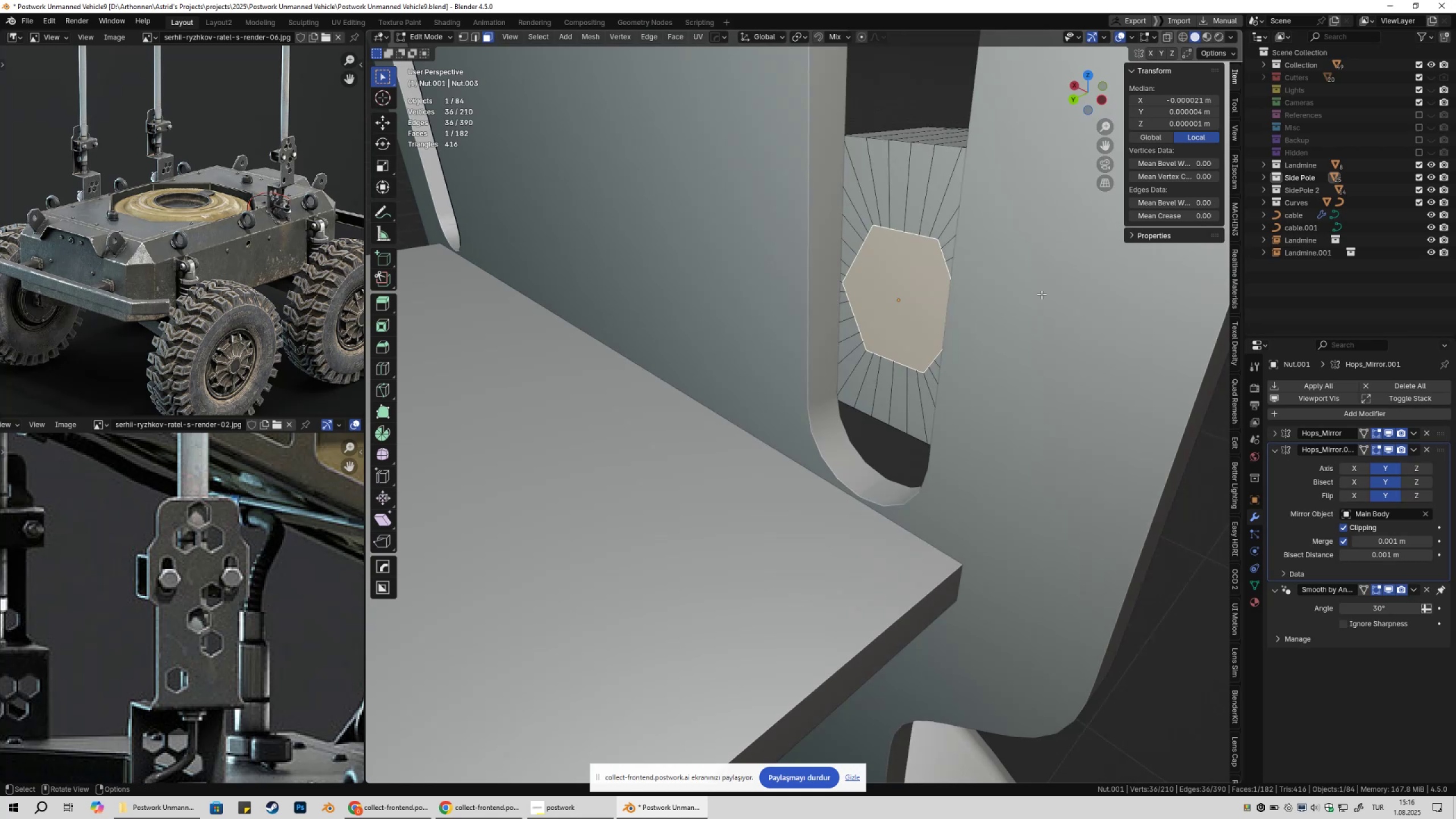 
scroll: coordinate [1030, 313], scroll_direction: down, amount: 3.0
 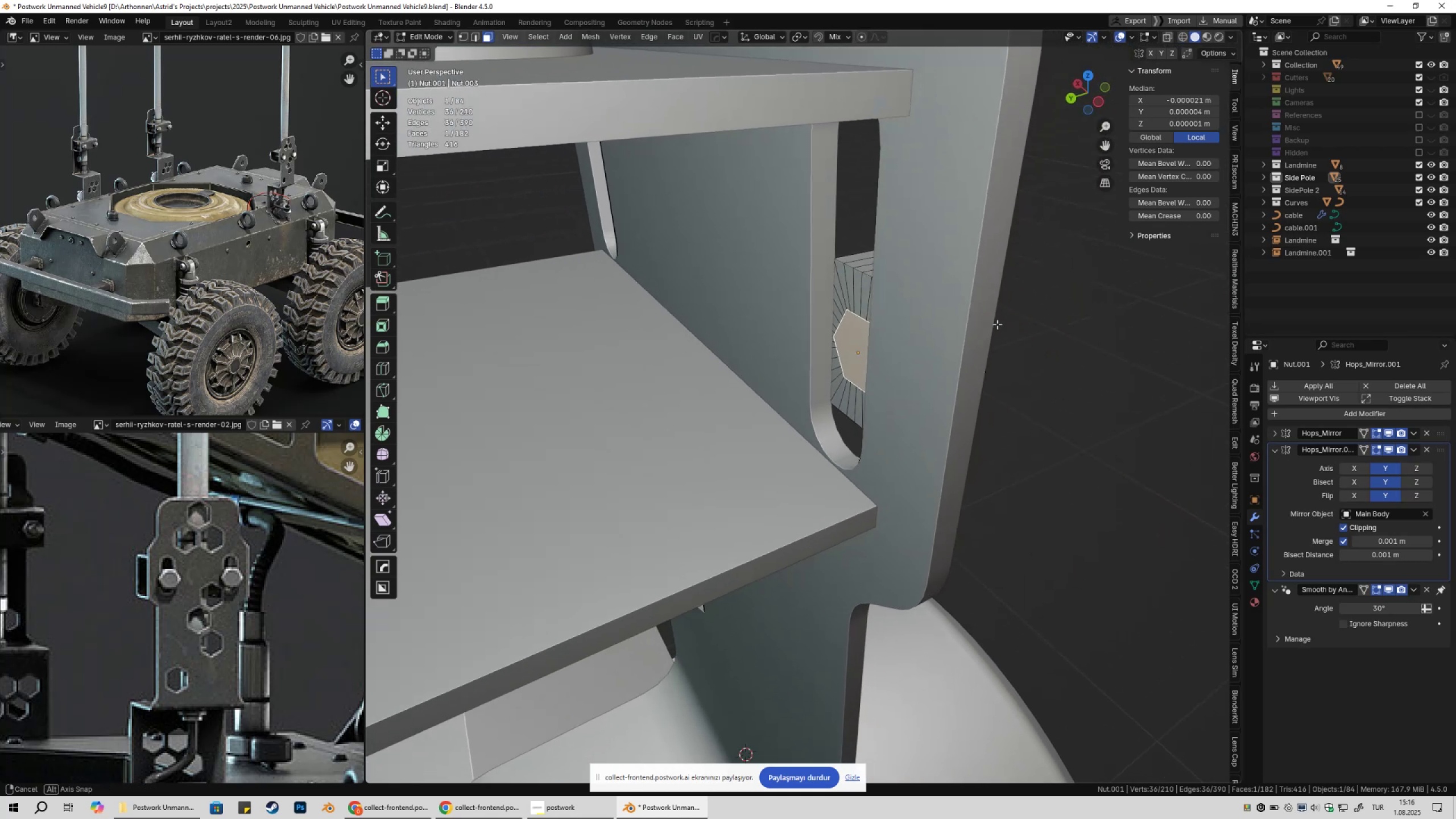 
type(egy)
 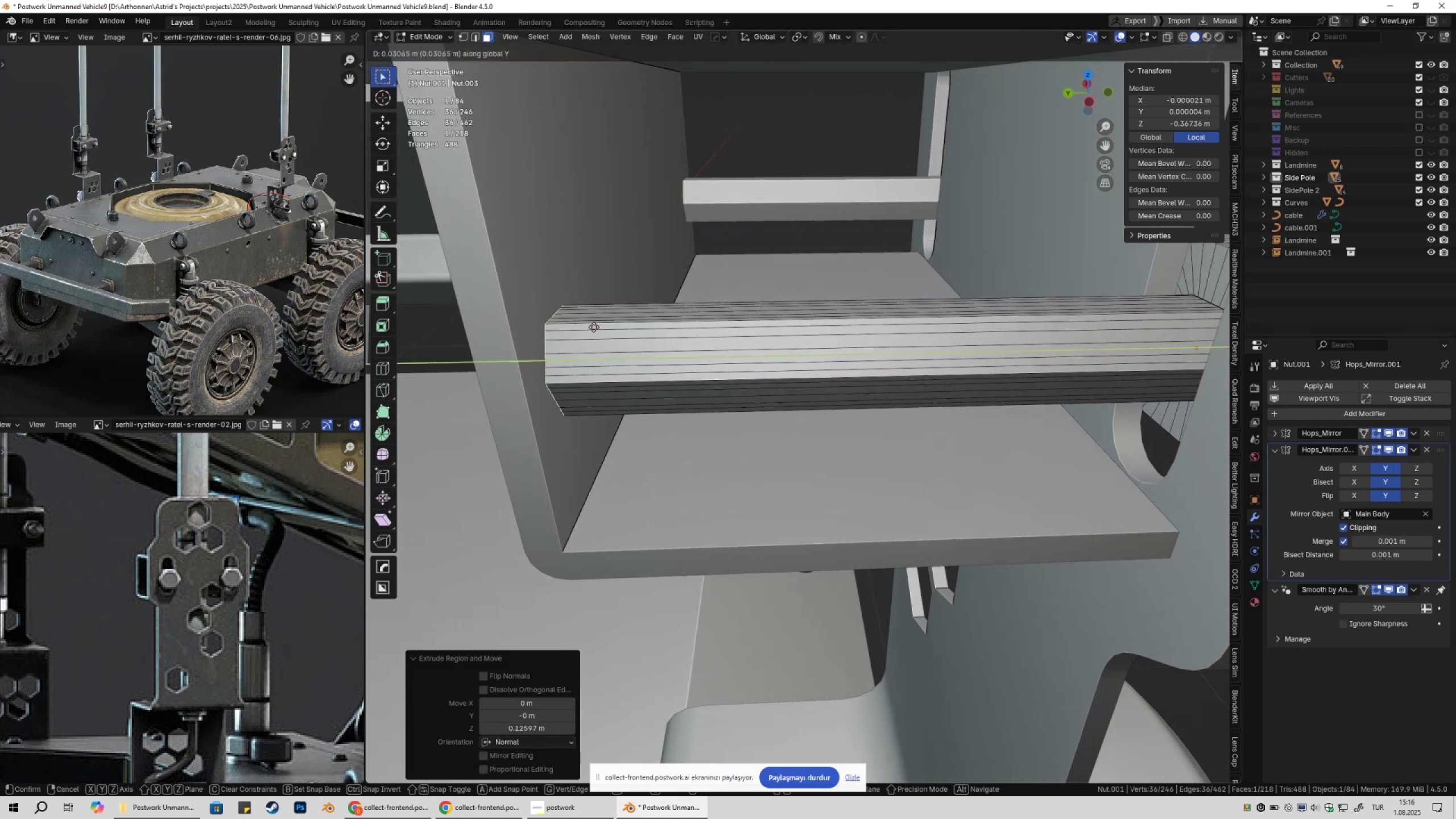 
 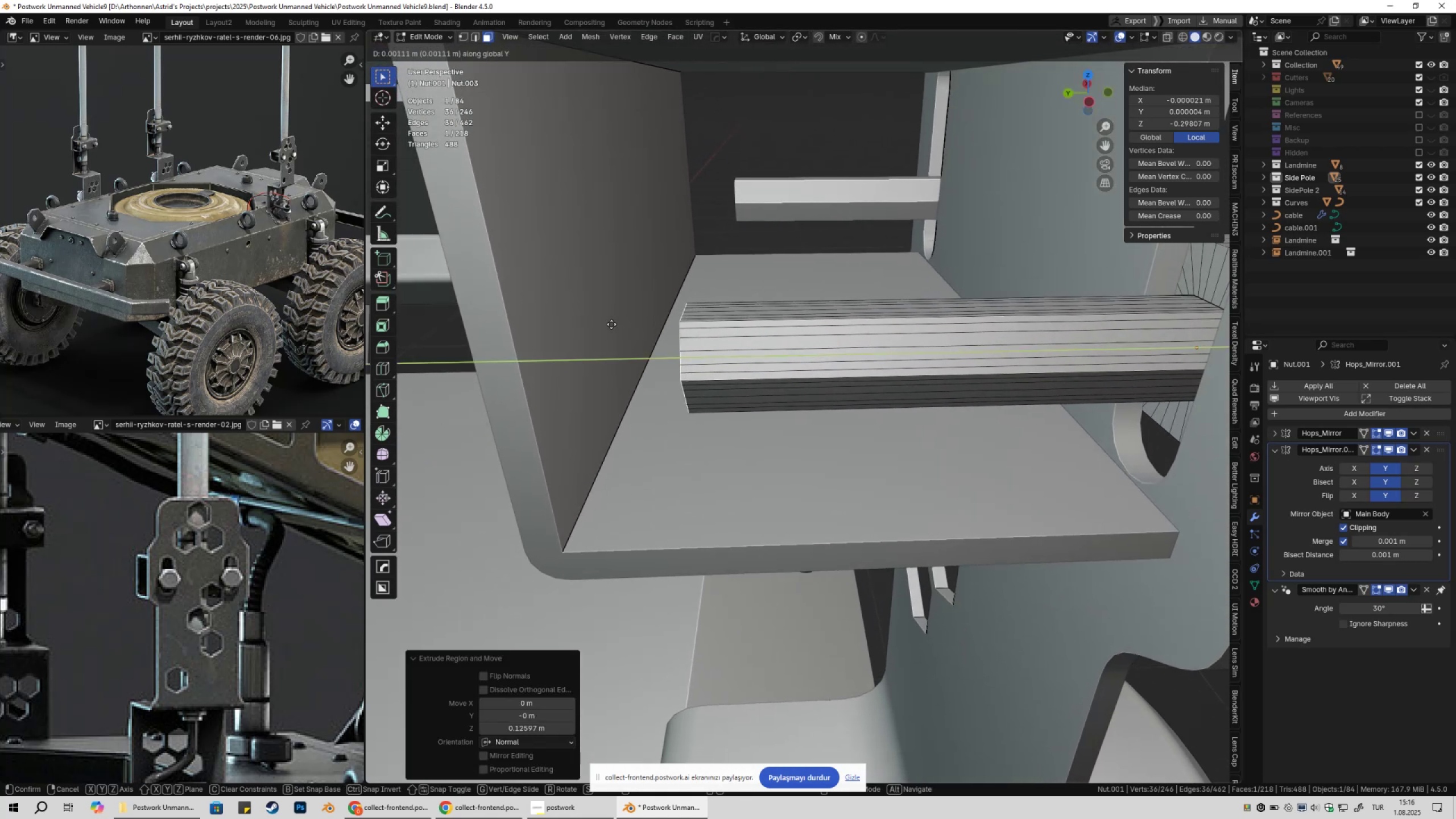 
hold_key(key=ControlLeft, duration=0.42)
left_click([594, 328])
 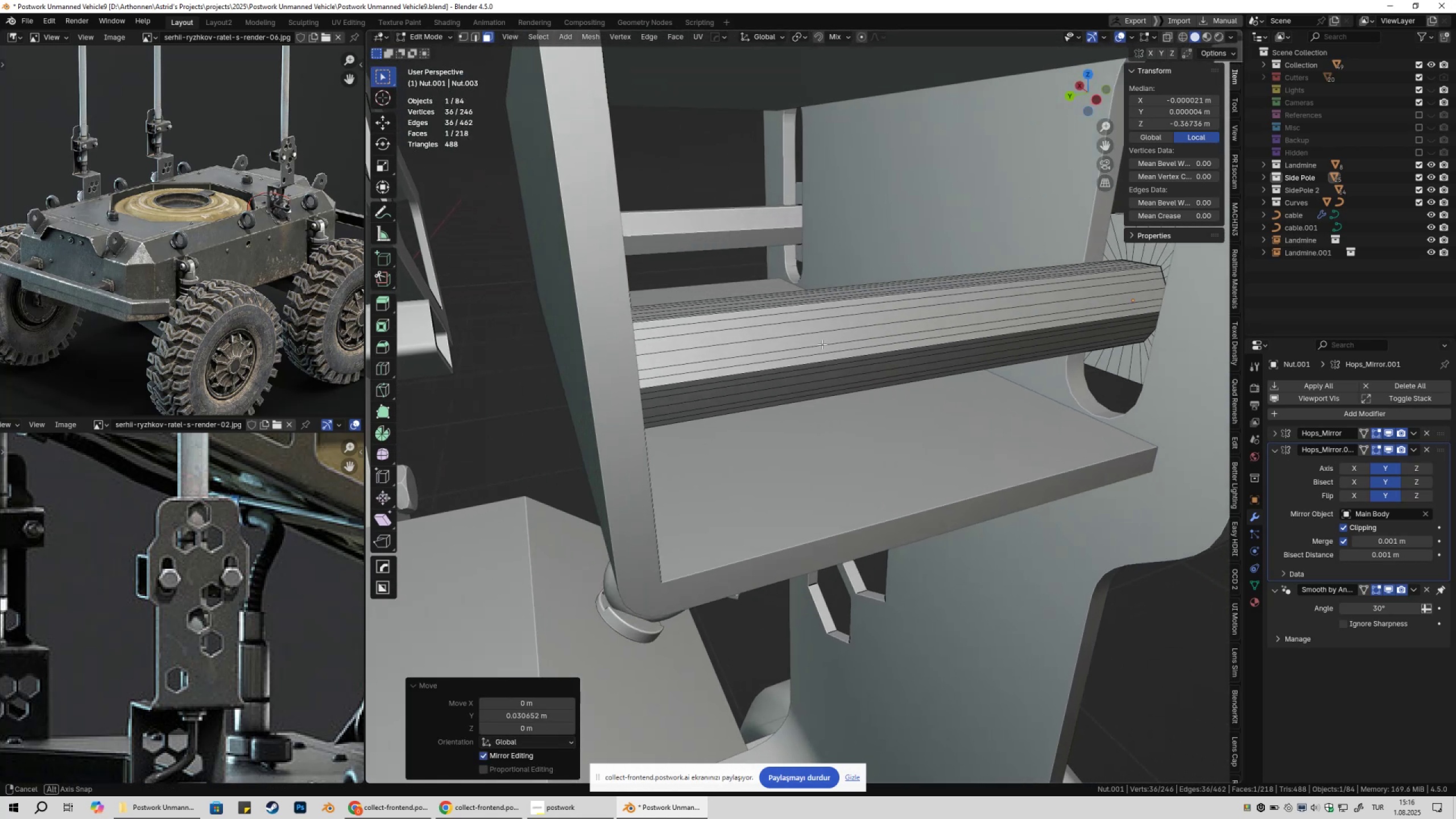 
key(Tab)
 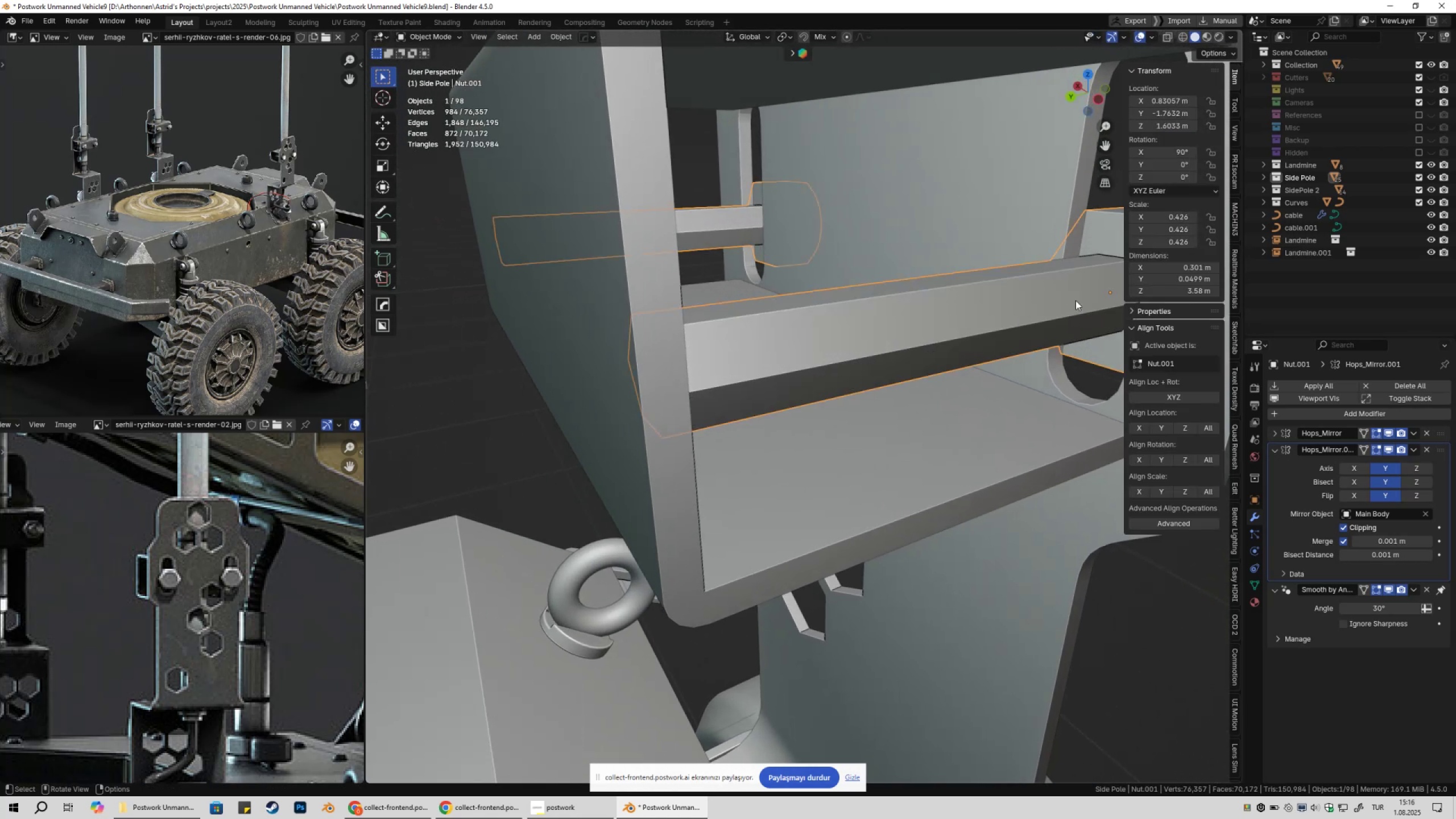 
key(Shift+ShiftLeft)
 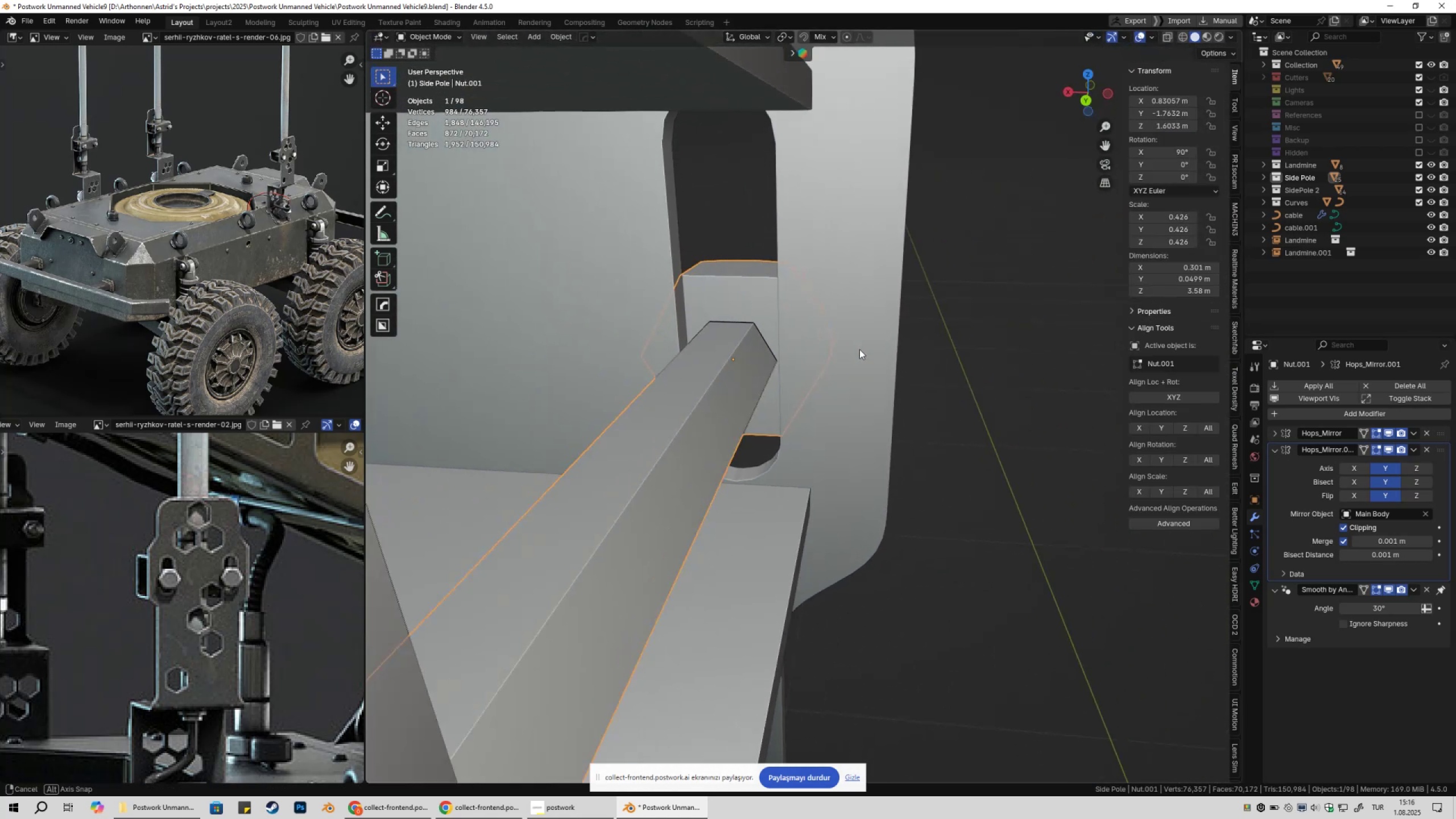 
scroll: coordinate [847, 352], scroll_direction: up, amount: 2.0
 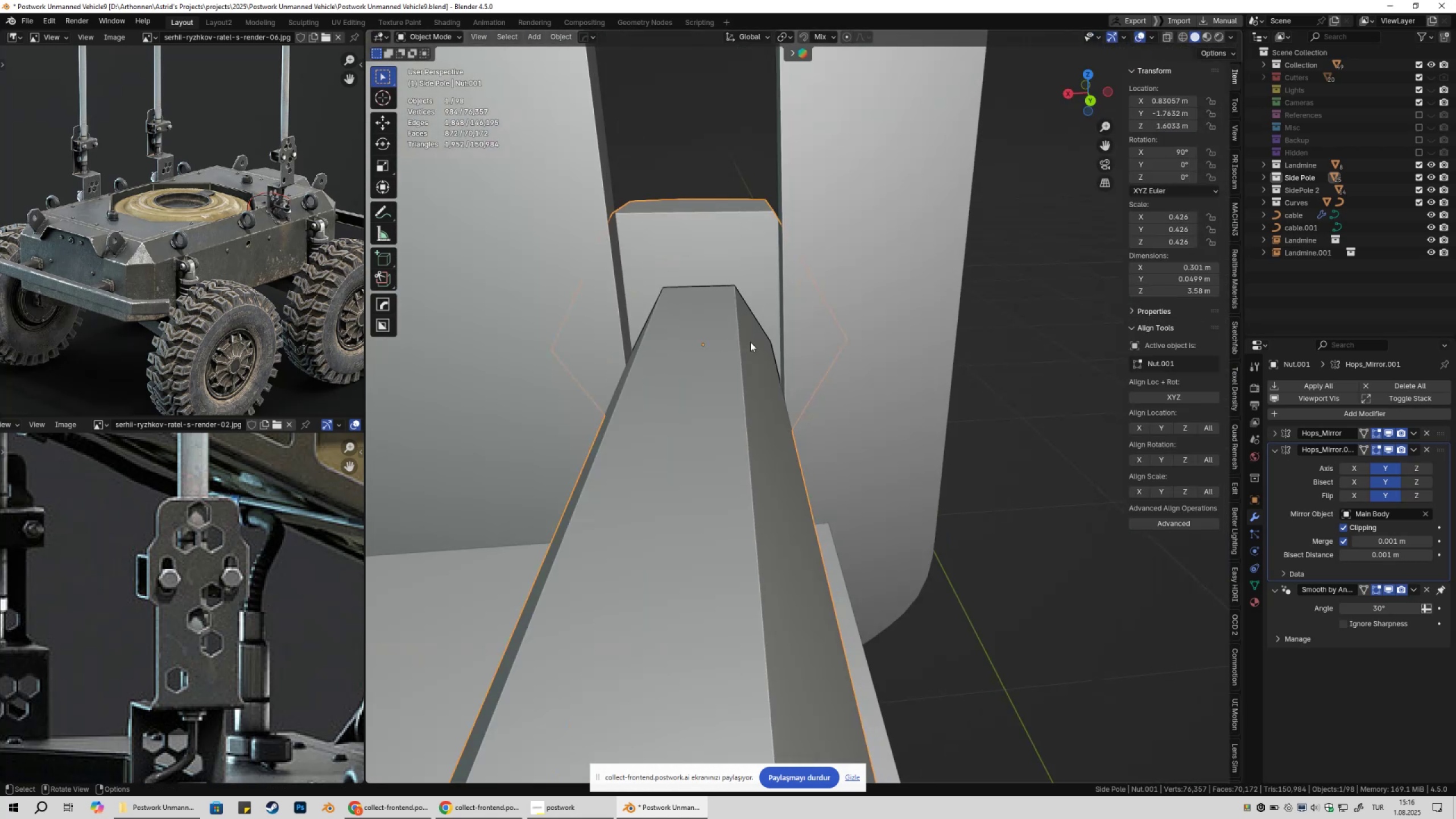 
key(Shift+ShiftLeft)
 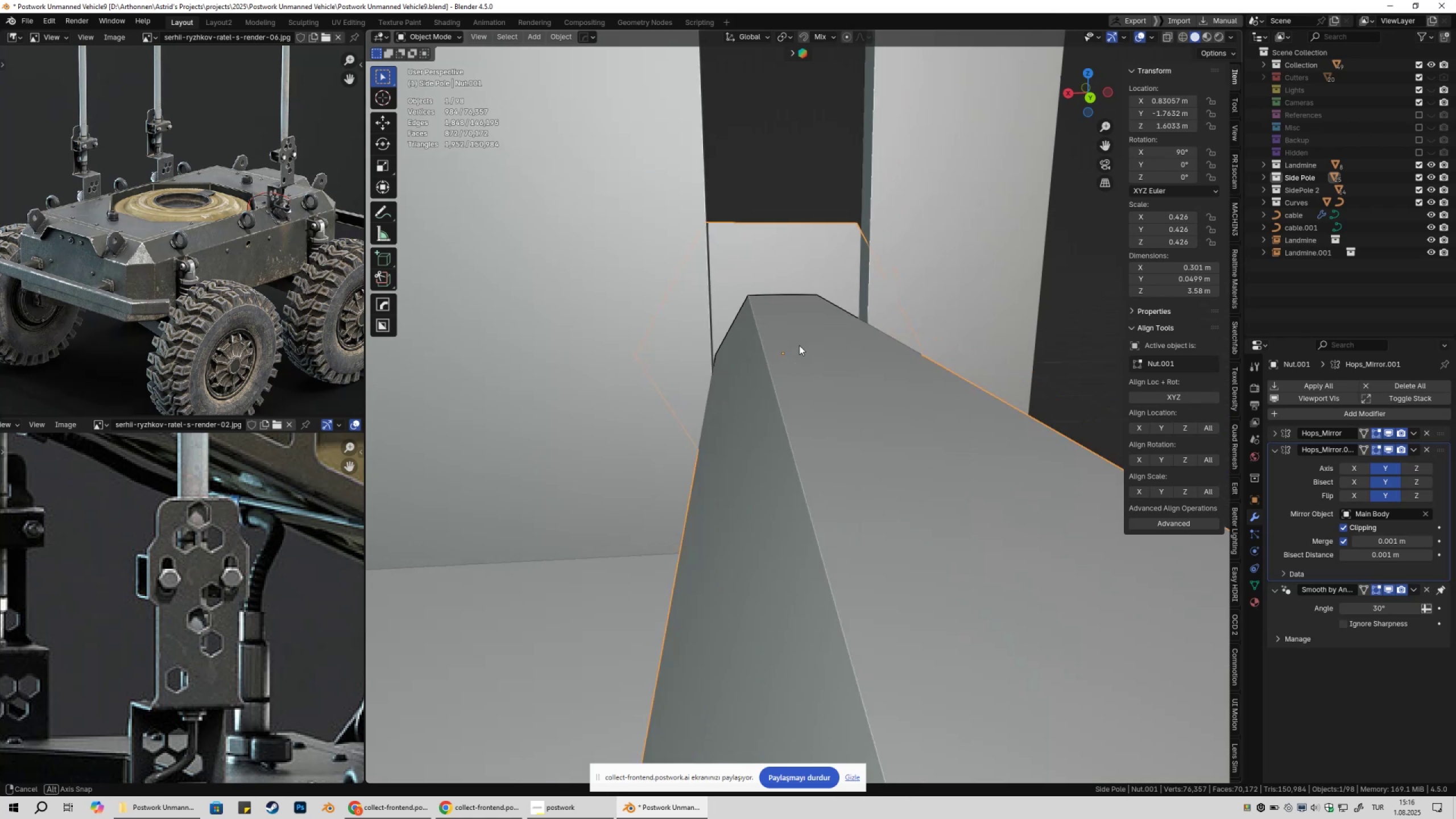 
left_click([792, 265])
 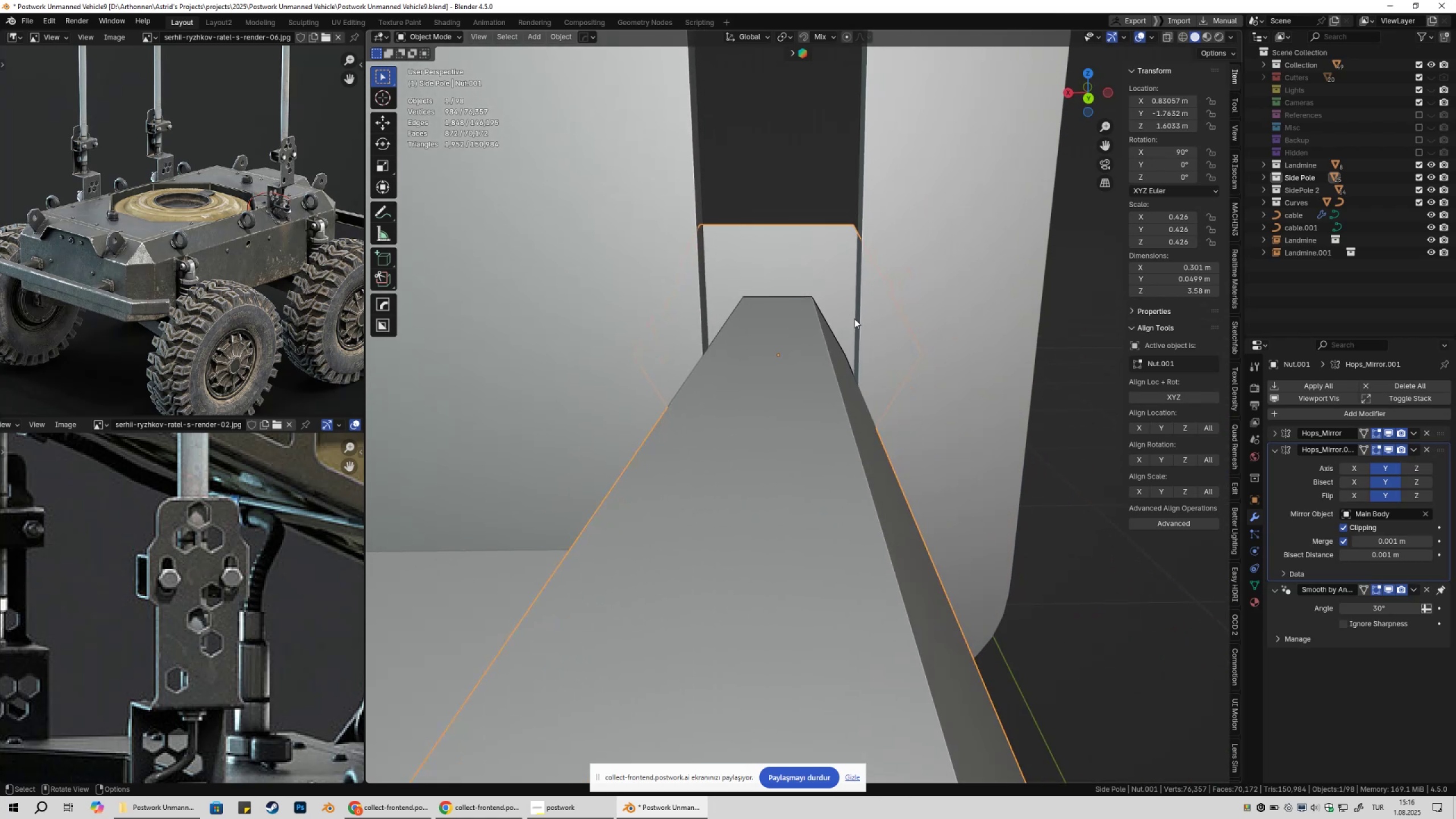 
scroll: coordinate [812, 383], scroll_direction: down, amount: 2.0
 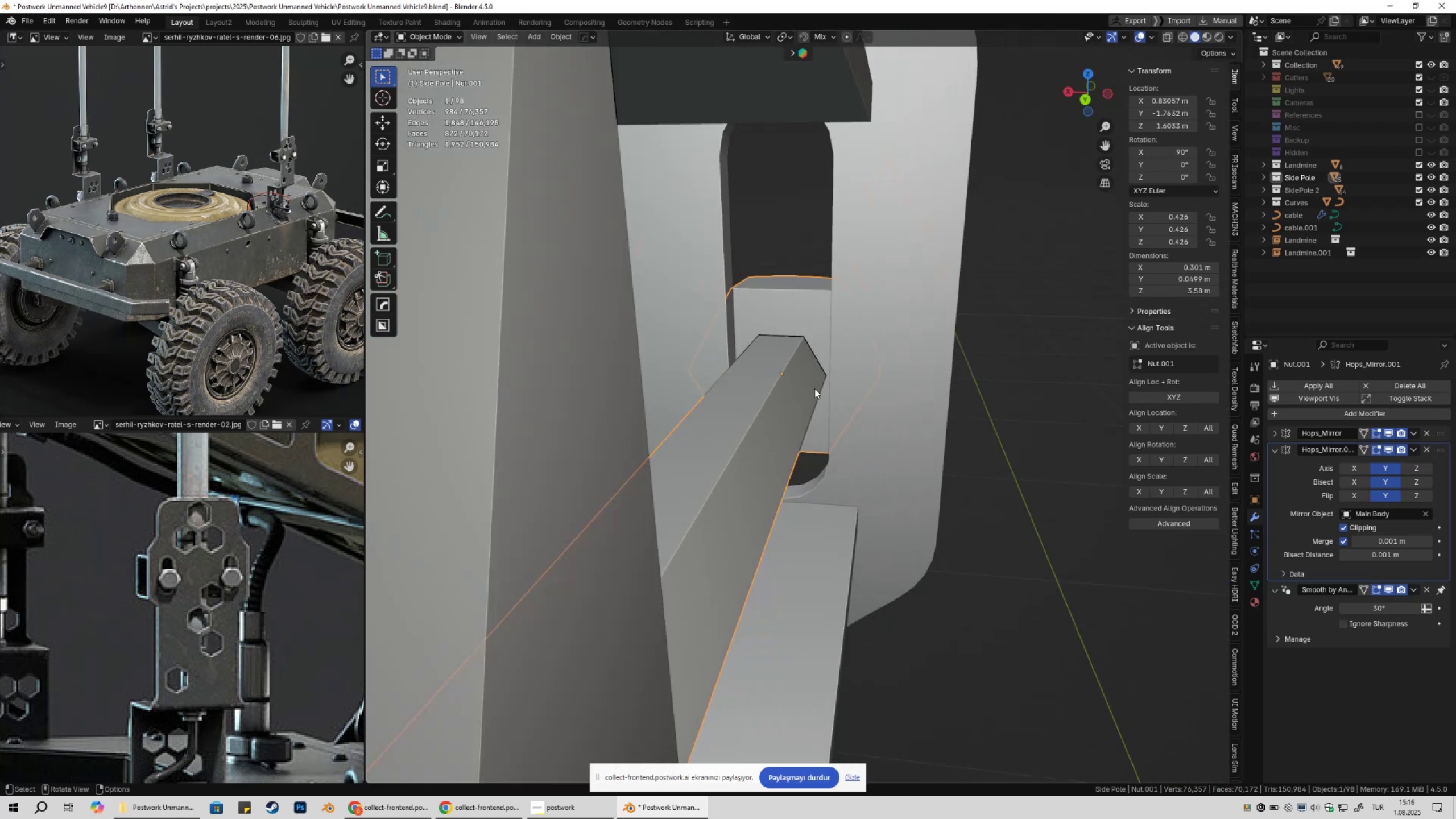 
type(gyx)
key(Escape)
type(z1gx)
 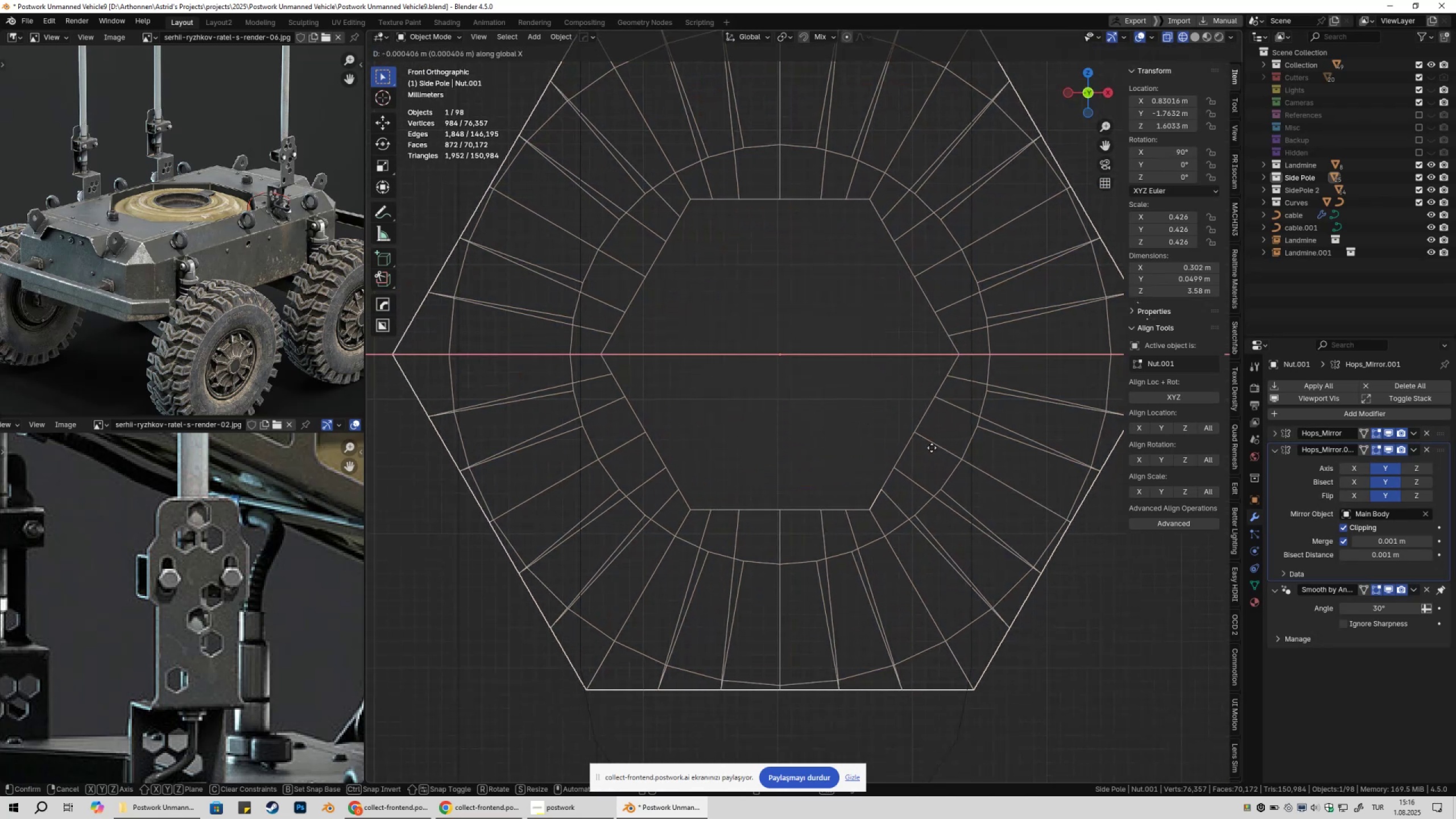 
scroll: coordinate [865, 421], scroll_direction: up, amount: 8.0
 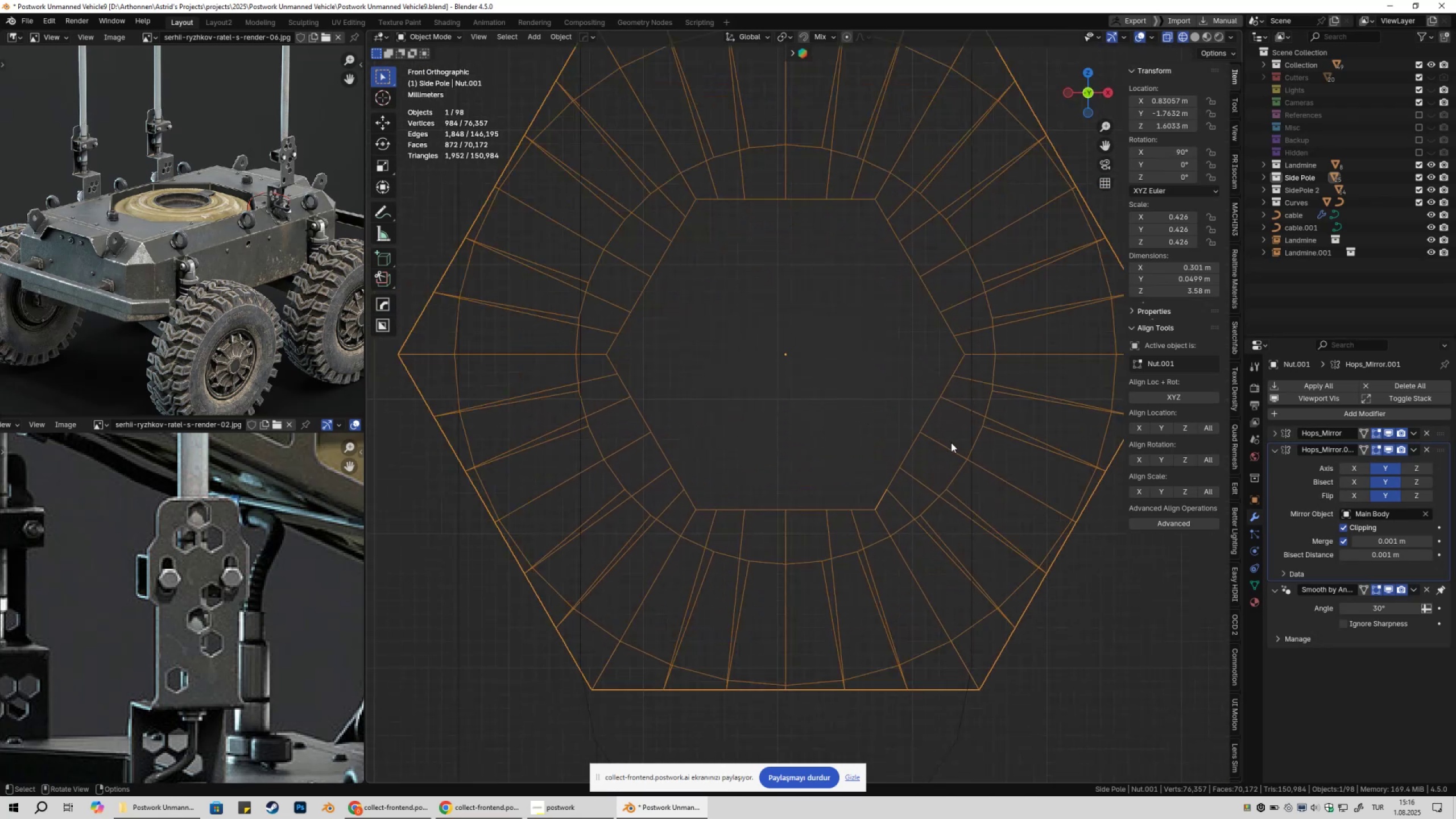 
hold_key(key=ShiftLeft, duration=1.5)
 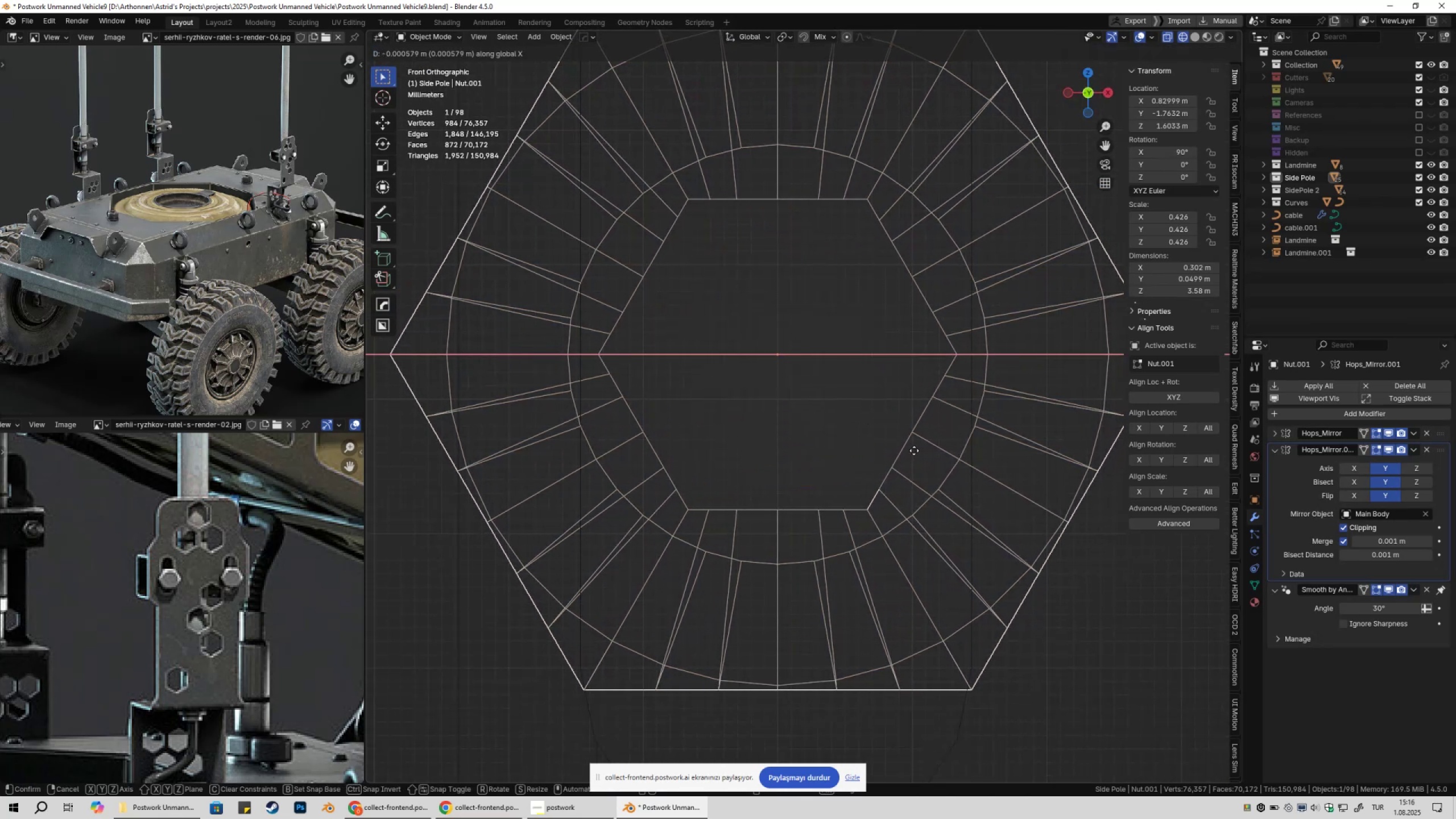 
hold_key(key=ShiftLeft, duration=1.43)
left_click([916, 451])
 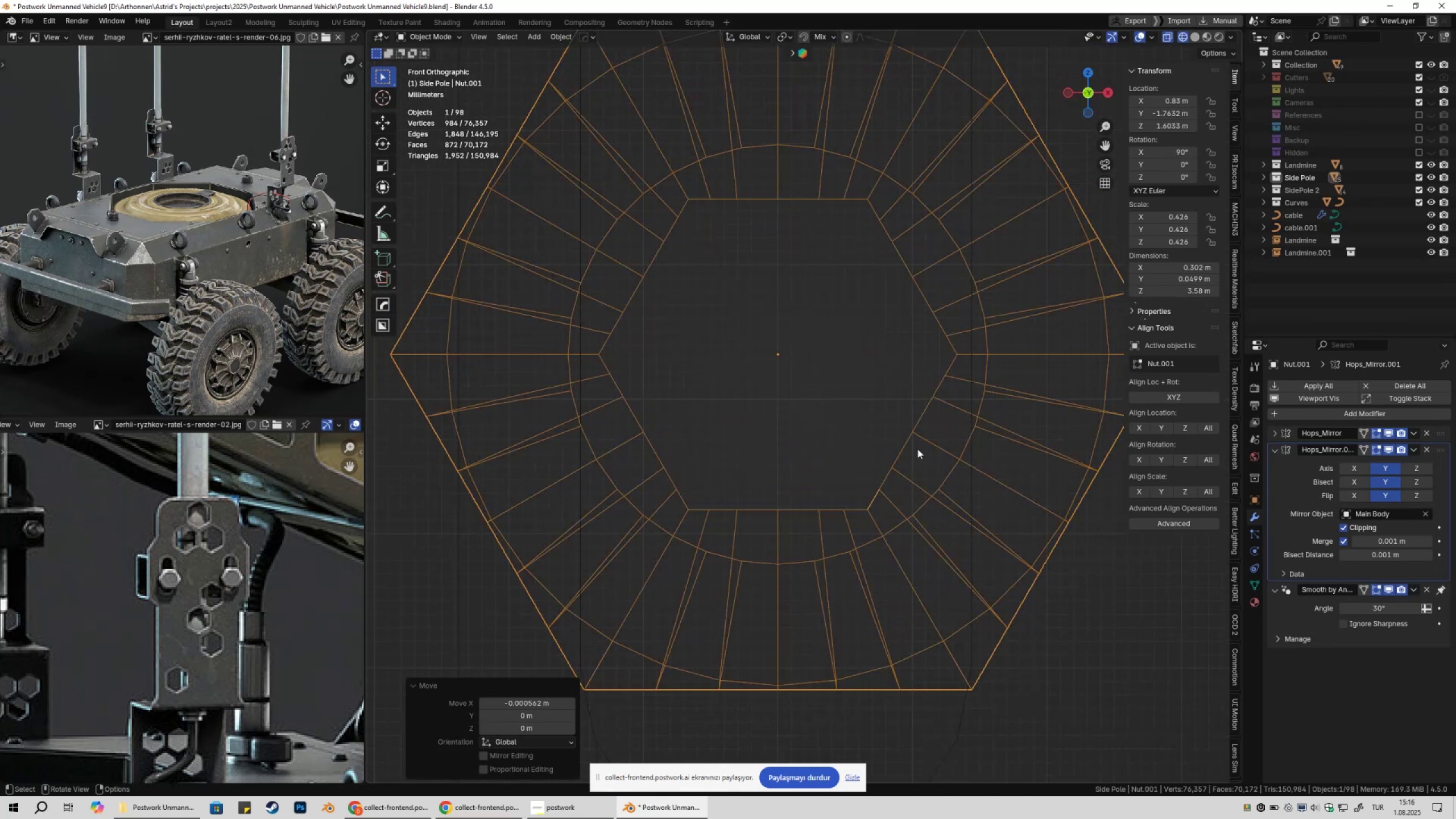 
scroll: coordinate [908, 442], scroll_direction: down, amount: 7.0
 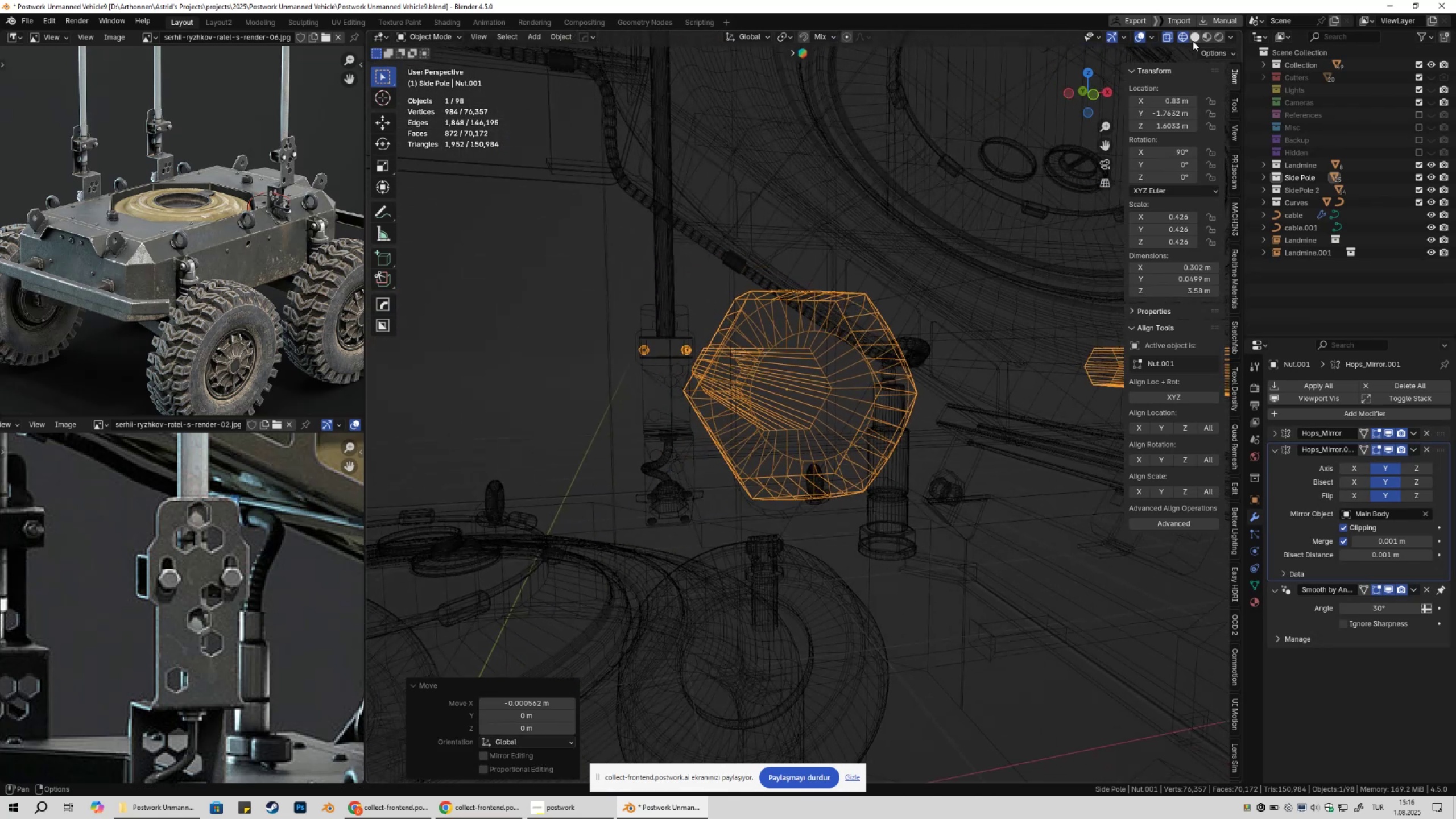 
left_click([1197, 37])
 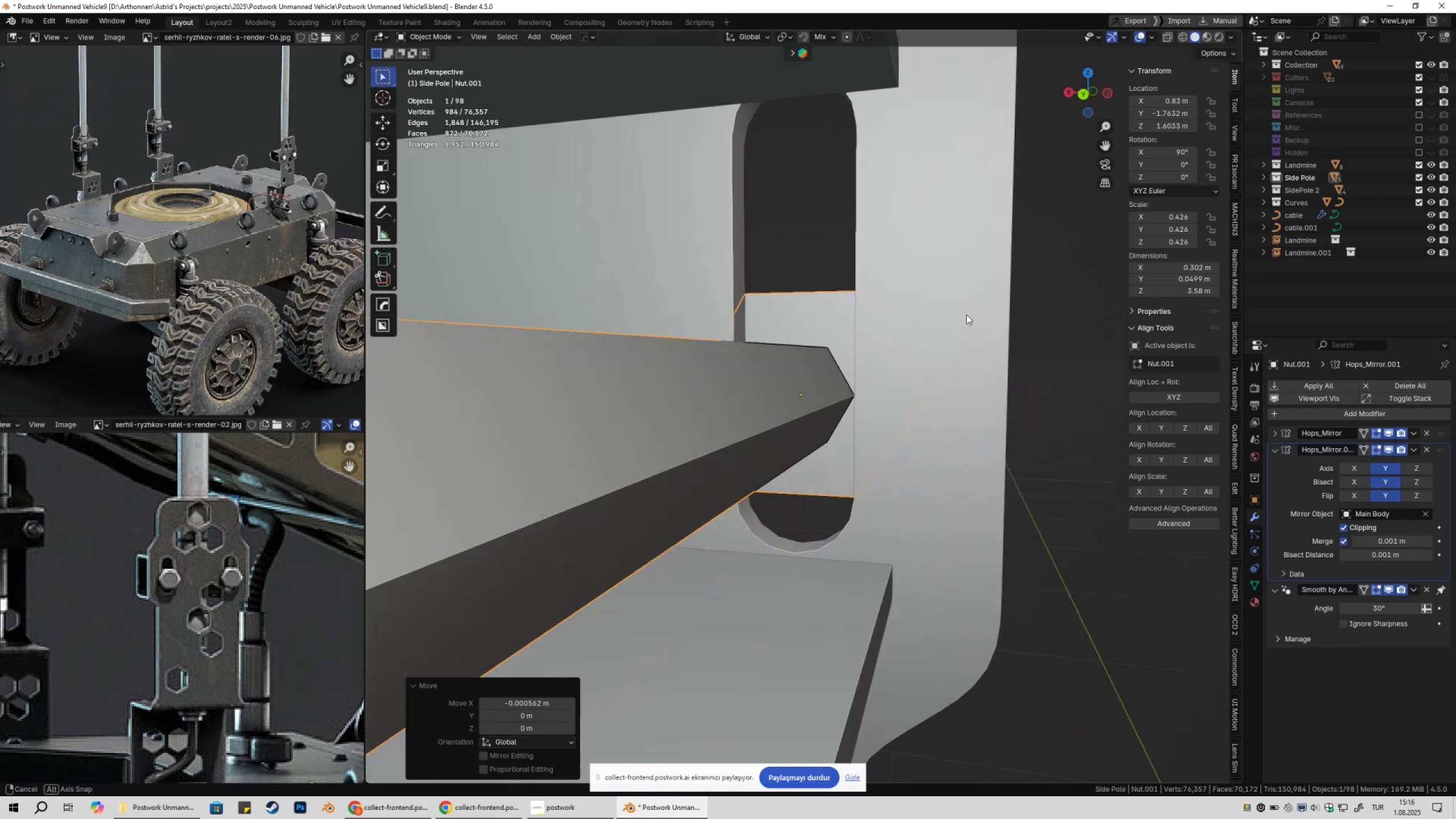 
scroll: coordinate [969, 333], scroll_direction: down, amount: 3.0
 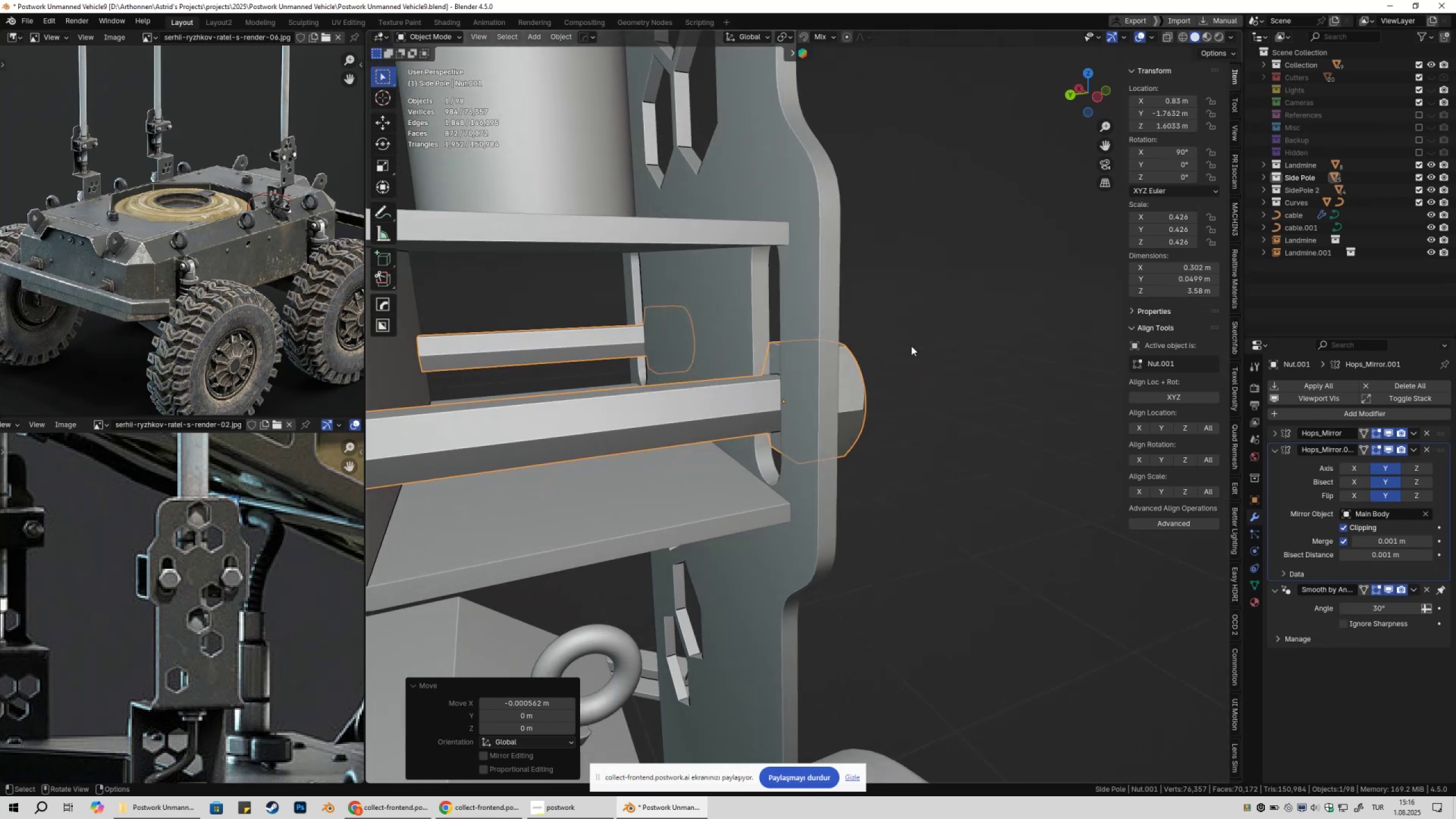 
left_click([941, 344])
 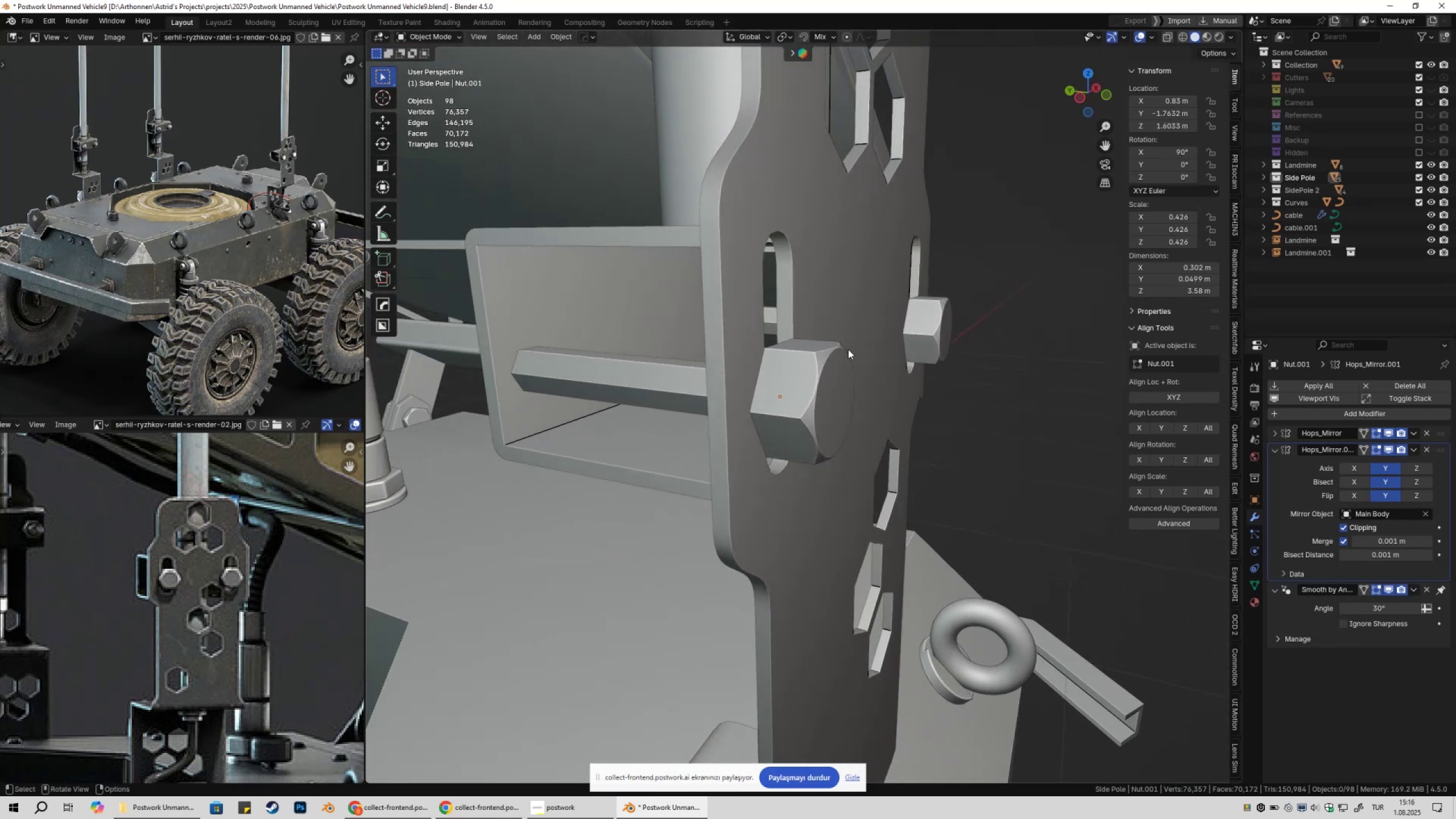 
left_click([842, 352])
 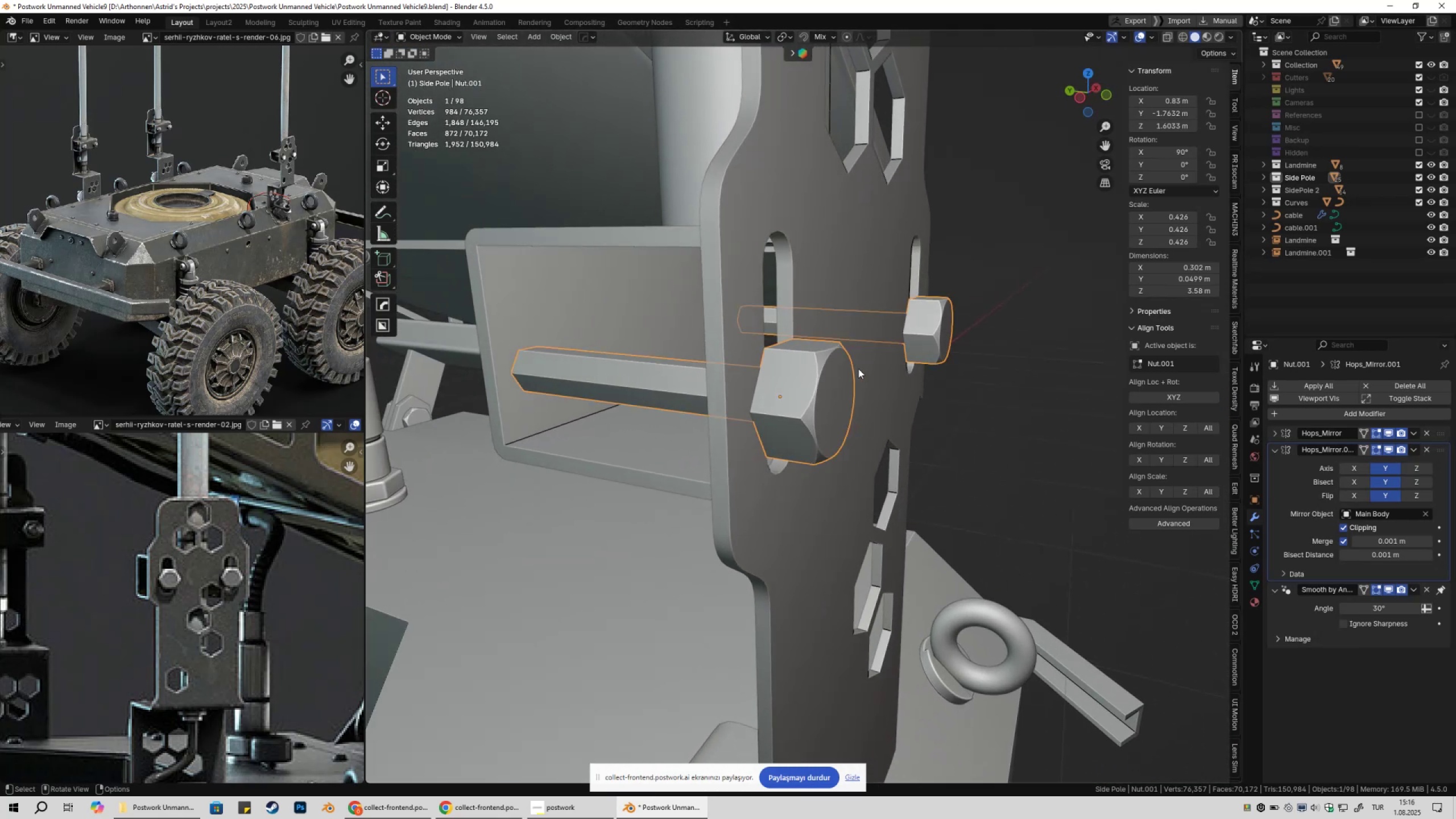 
key(Tab)
 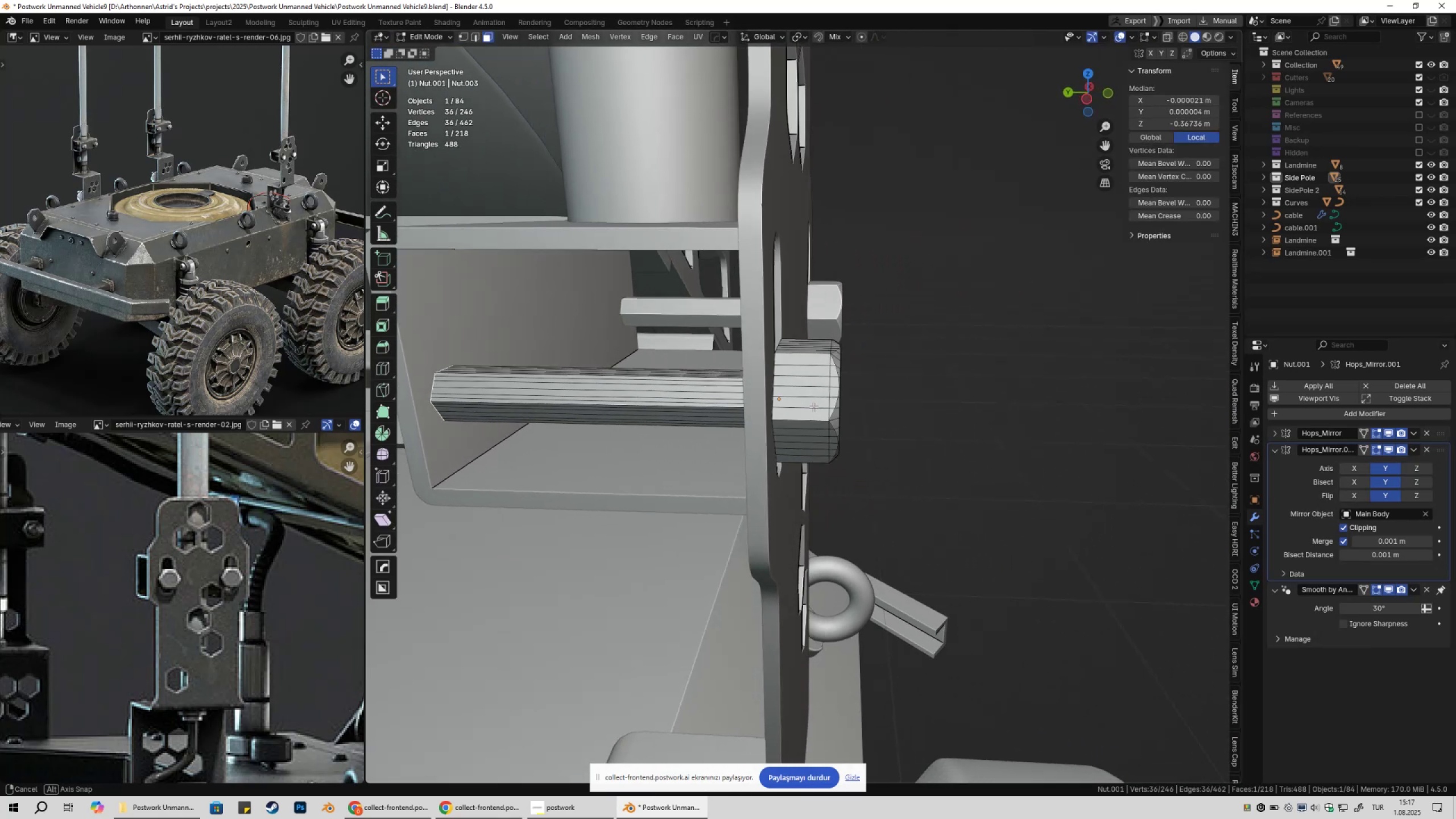 
key(Tab)
 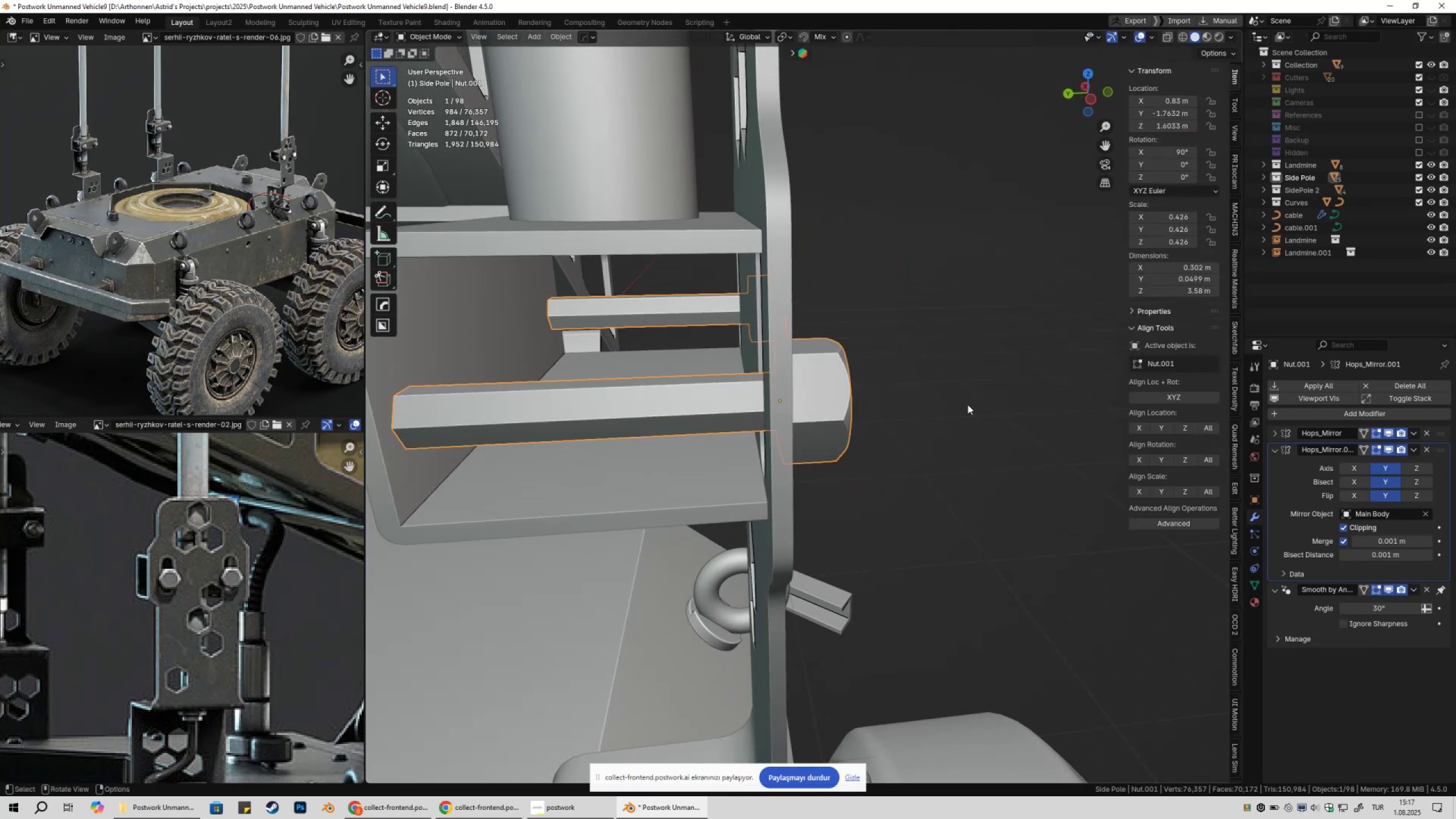 
left_click([967, 404])
 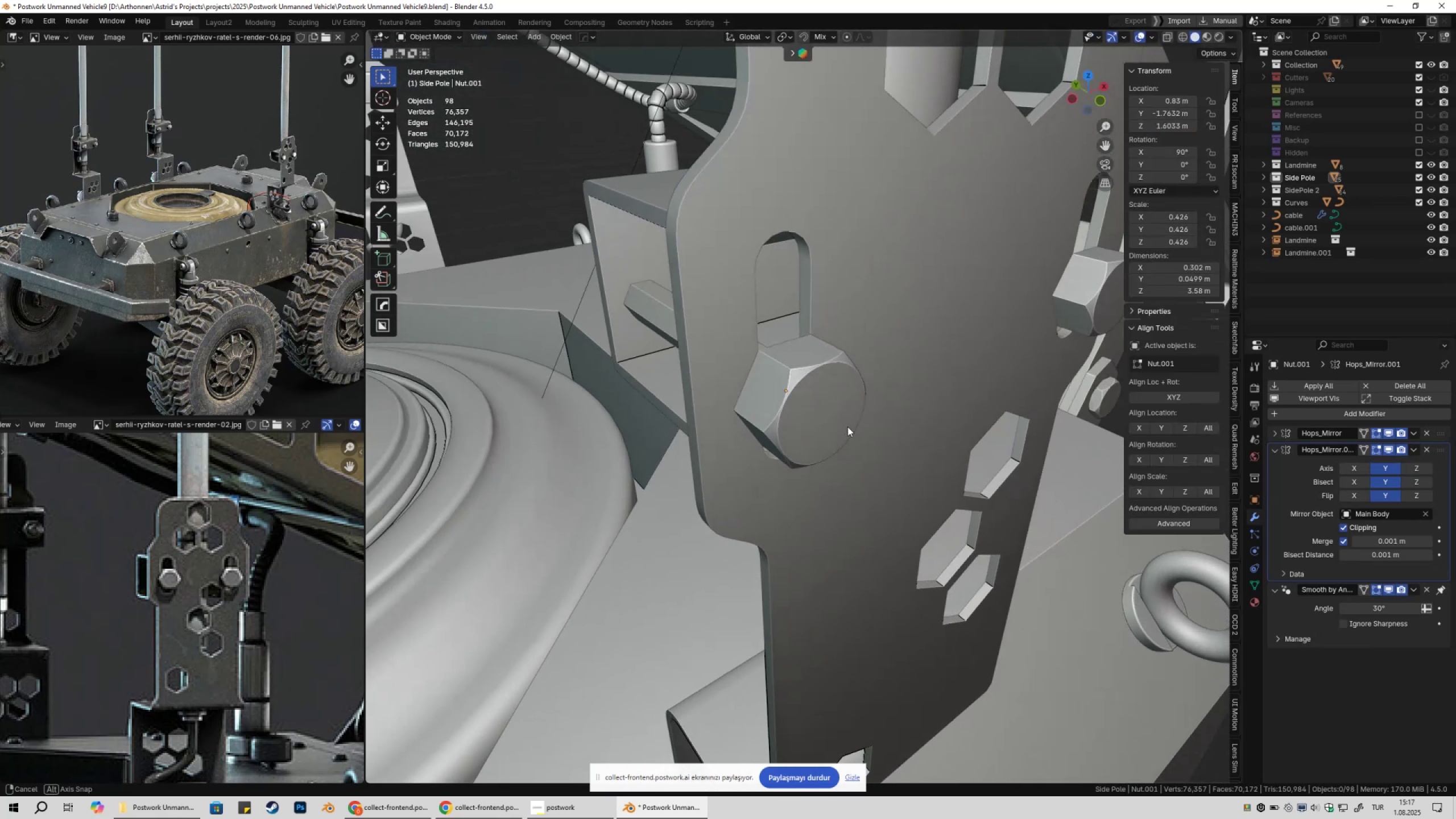 
scroll: coordinate [947, 423], scroll_direction: down, amount: 8.0
 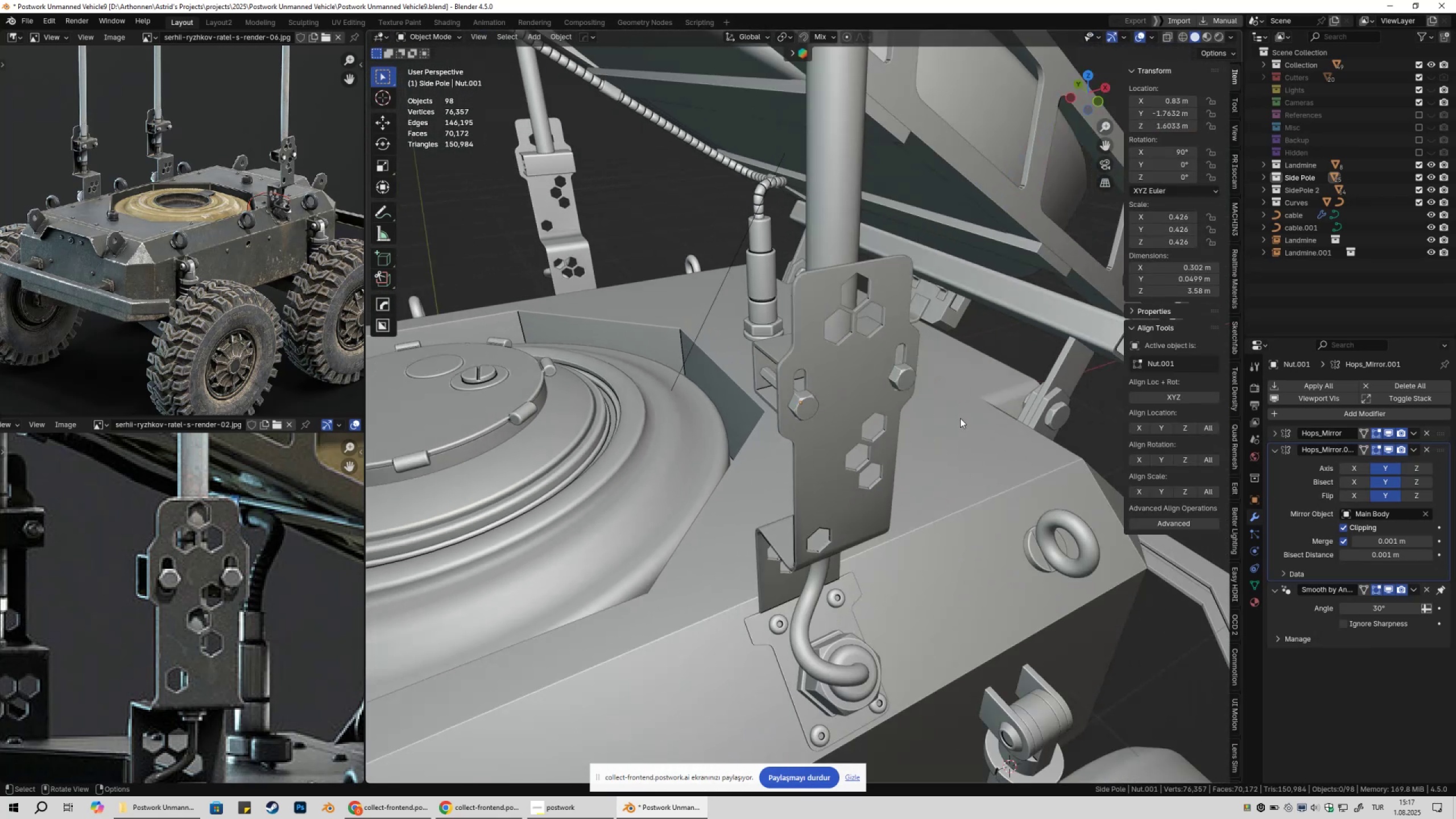 
key(Shift+ShiftLeft)
 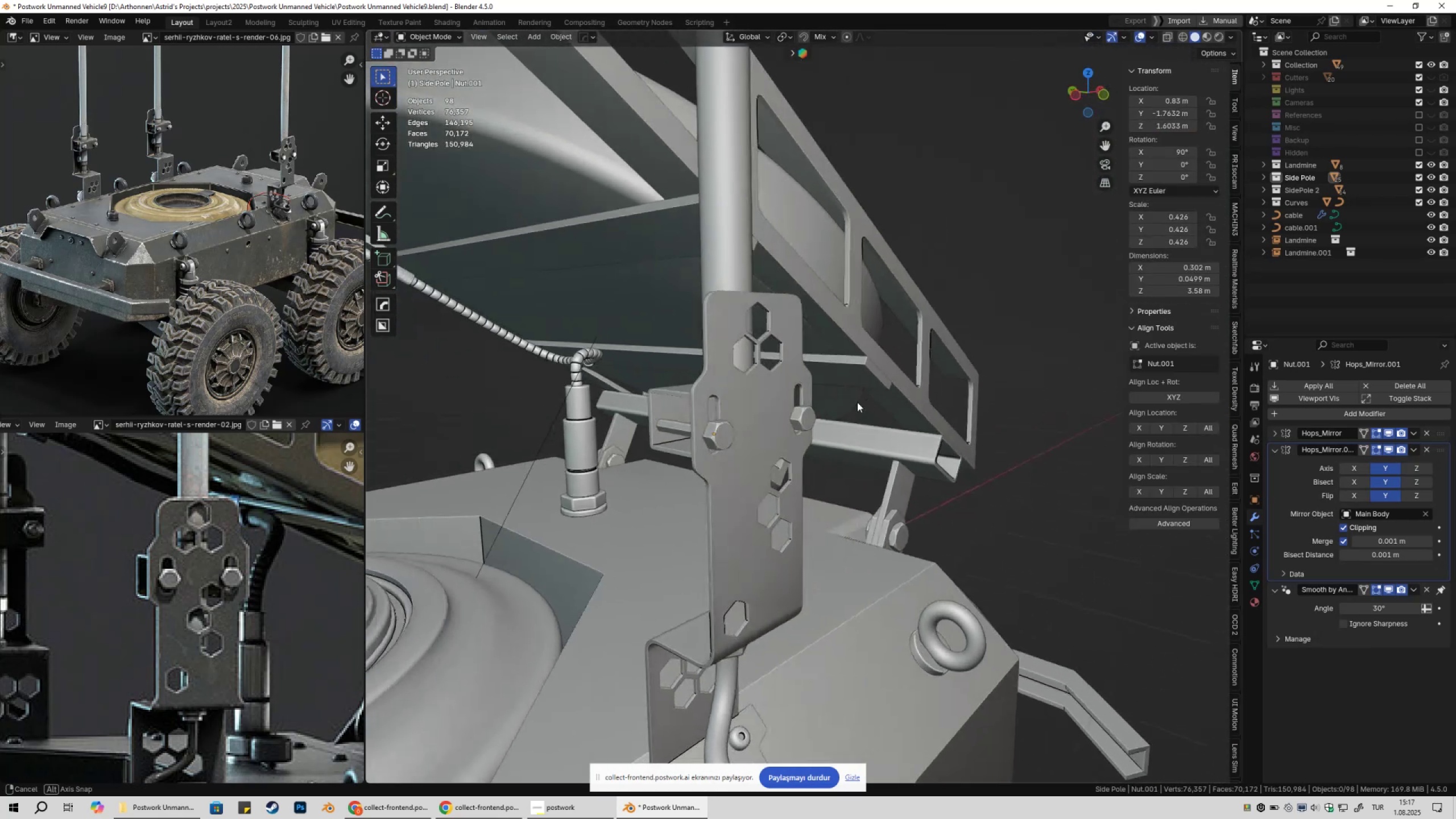 
scroll: coordinate [630, 454], scroll_direction: down, amount: 3.0
 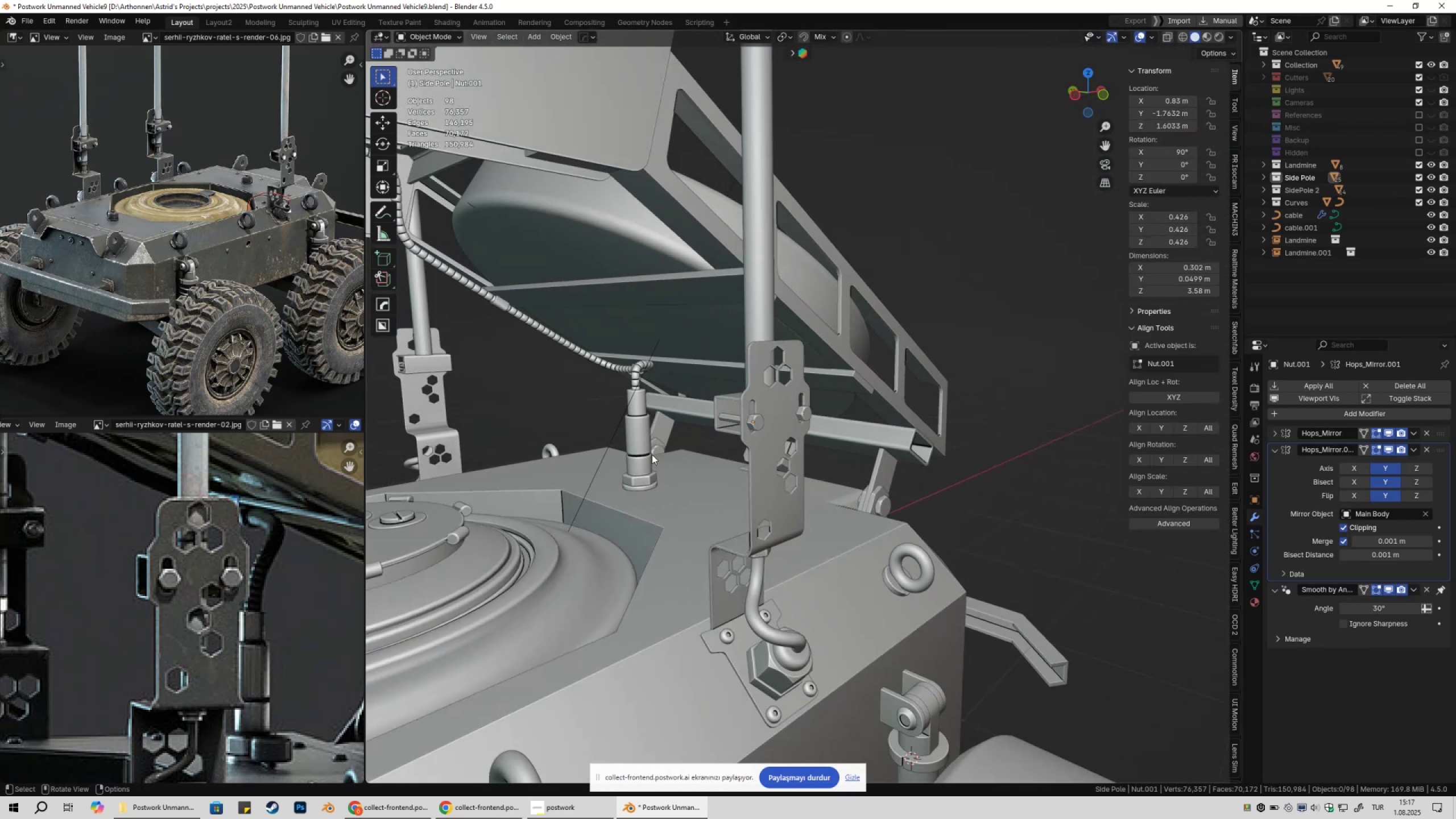 
hold_key(key=ShiftLeft, duration=0.33)
 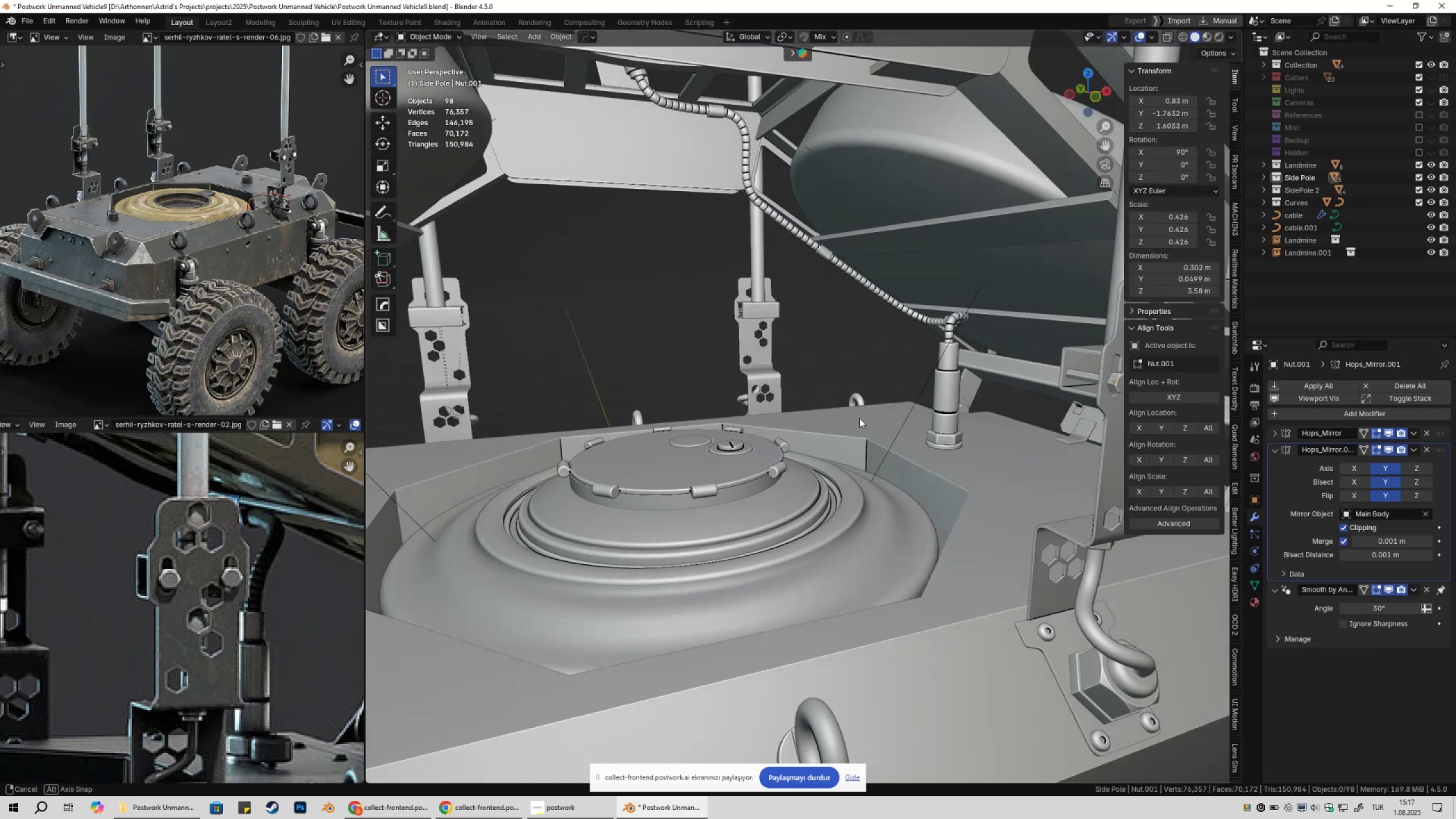 
hold_key(key=ShiftLeft, duration=0.31)
 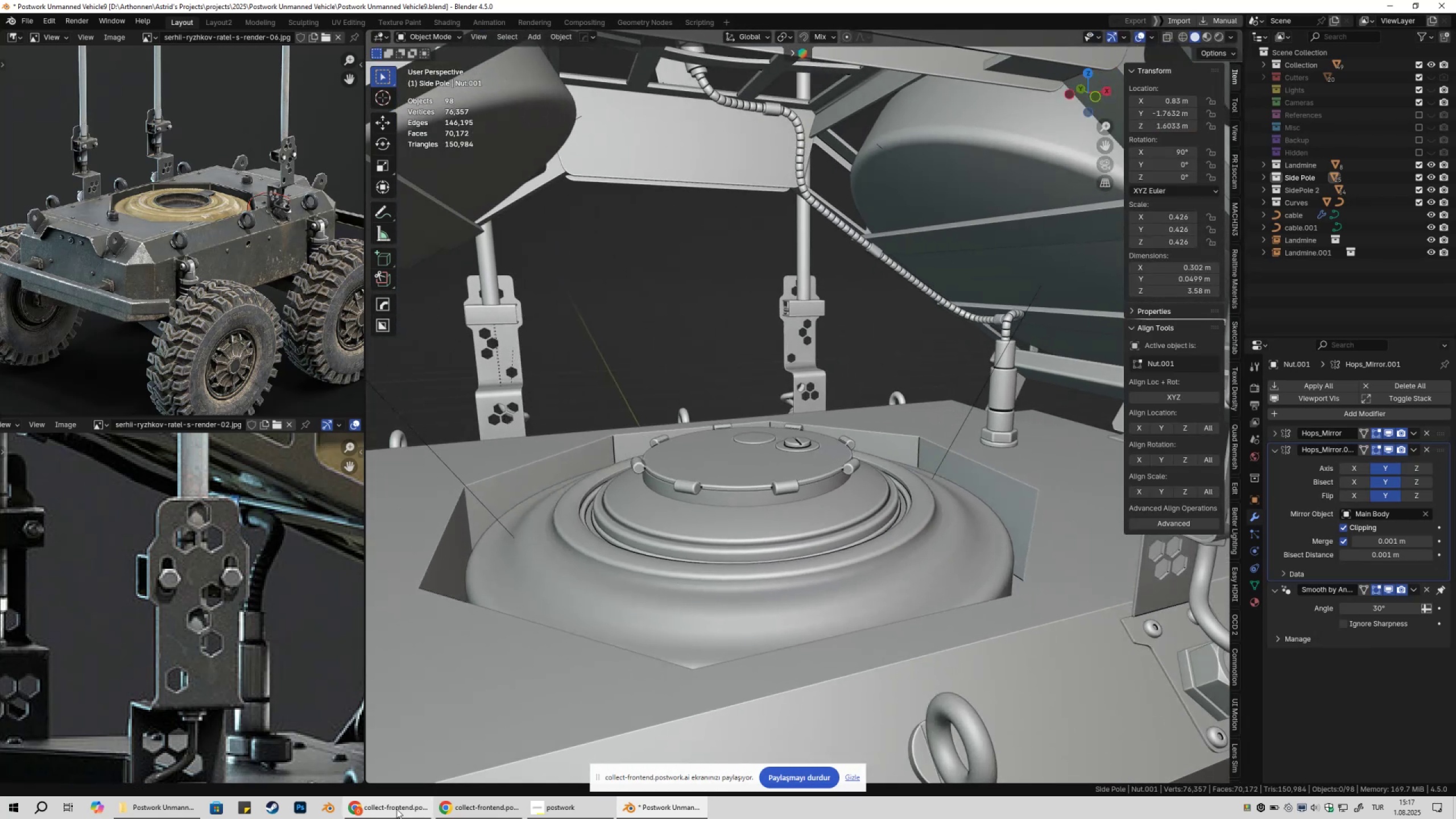 
left_click([394, 813])
 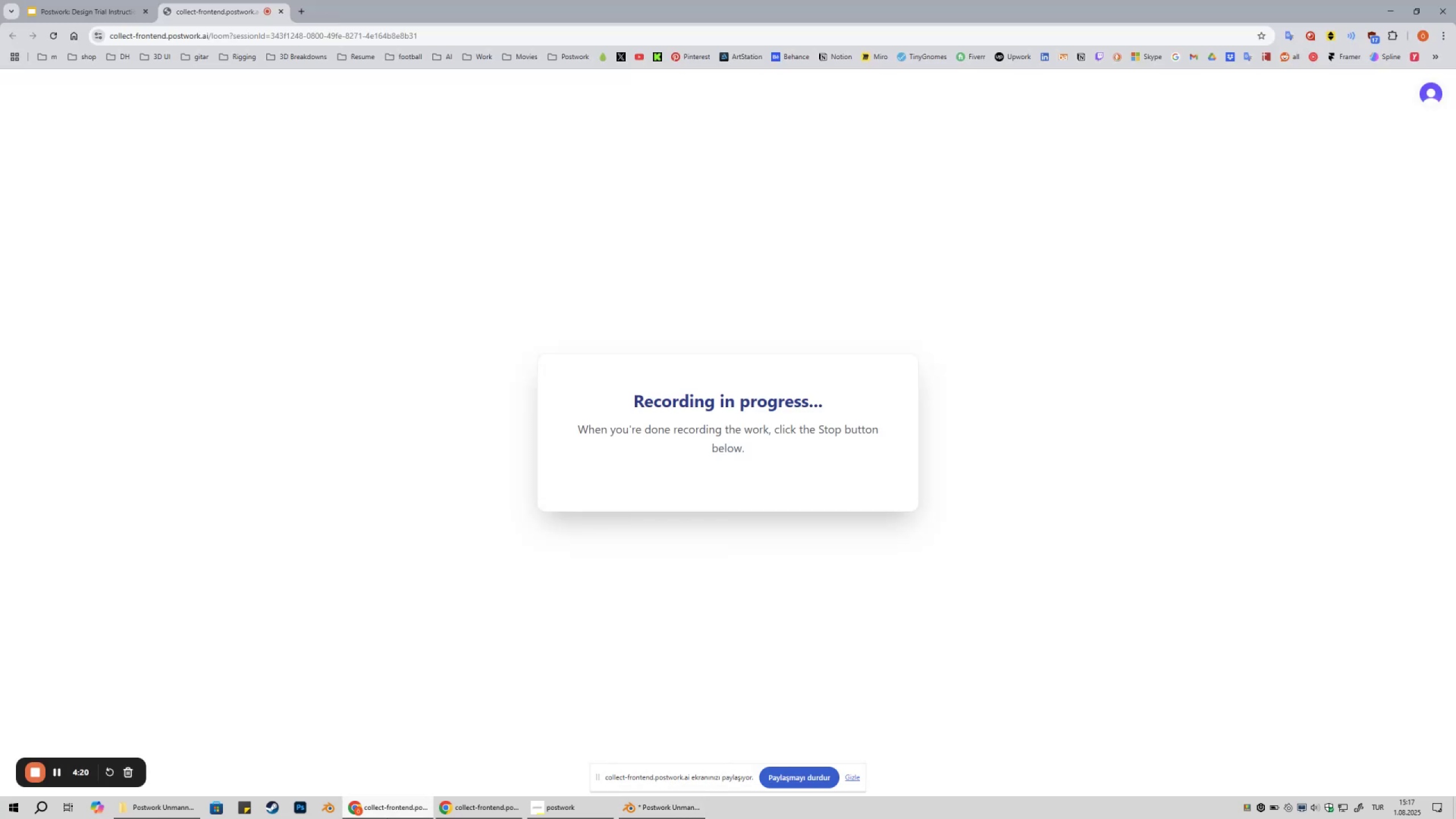 
left_click([387, 818])
 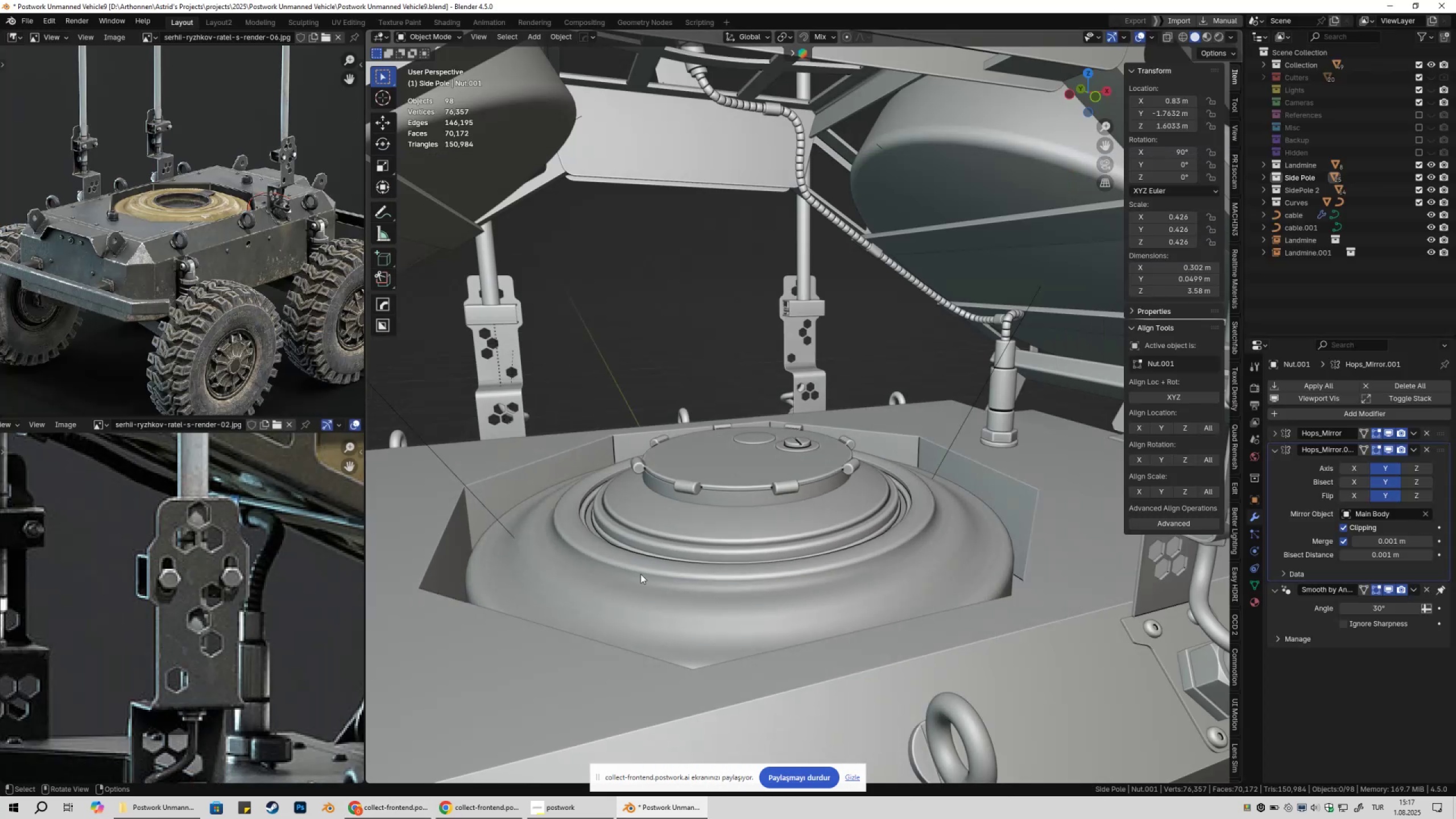 
scroll: coordinate [651, 567], scroll_direction: down, amount: 3.0
 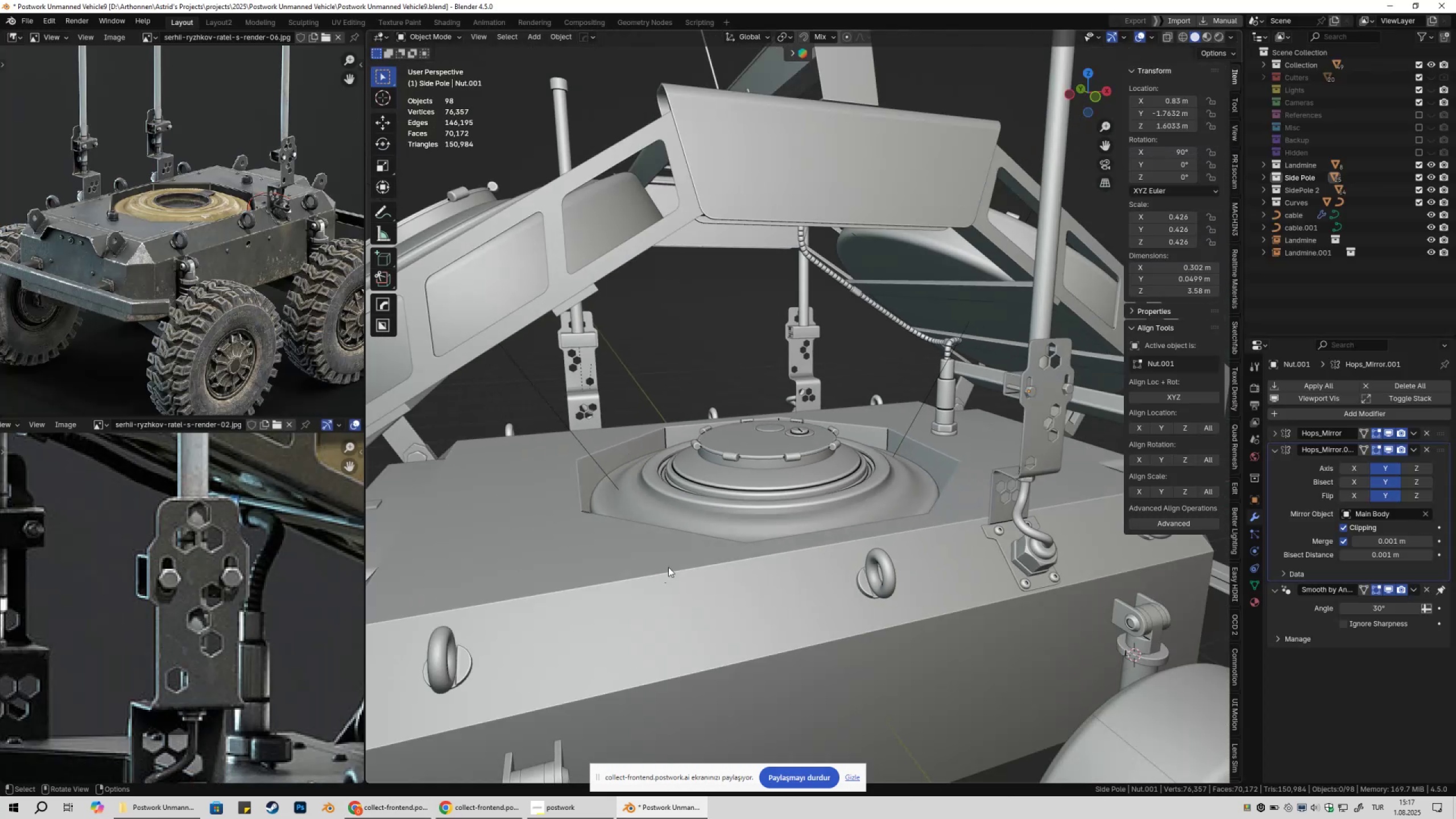 
hold_key(key=ShiftLeft, duration=0.36)
 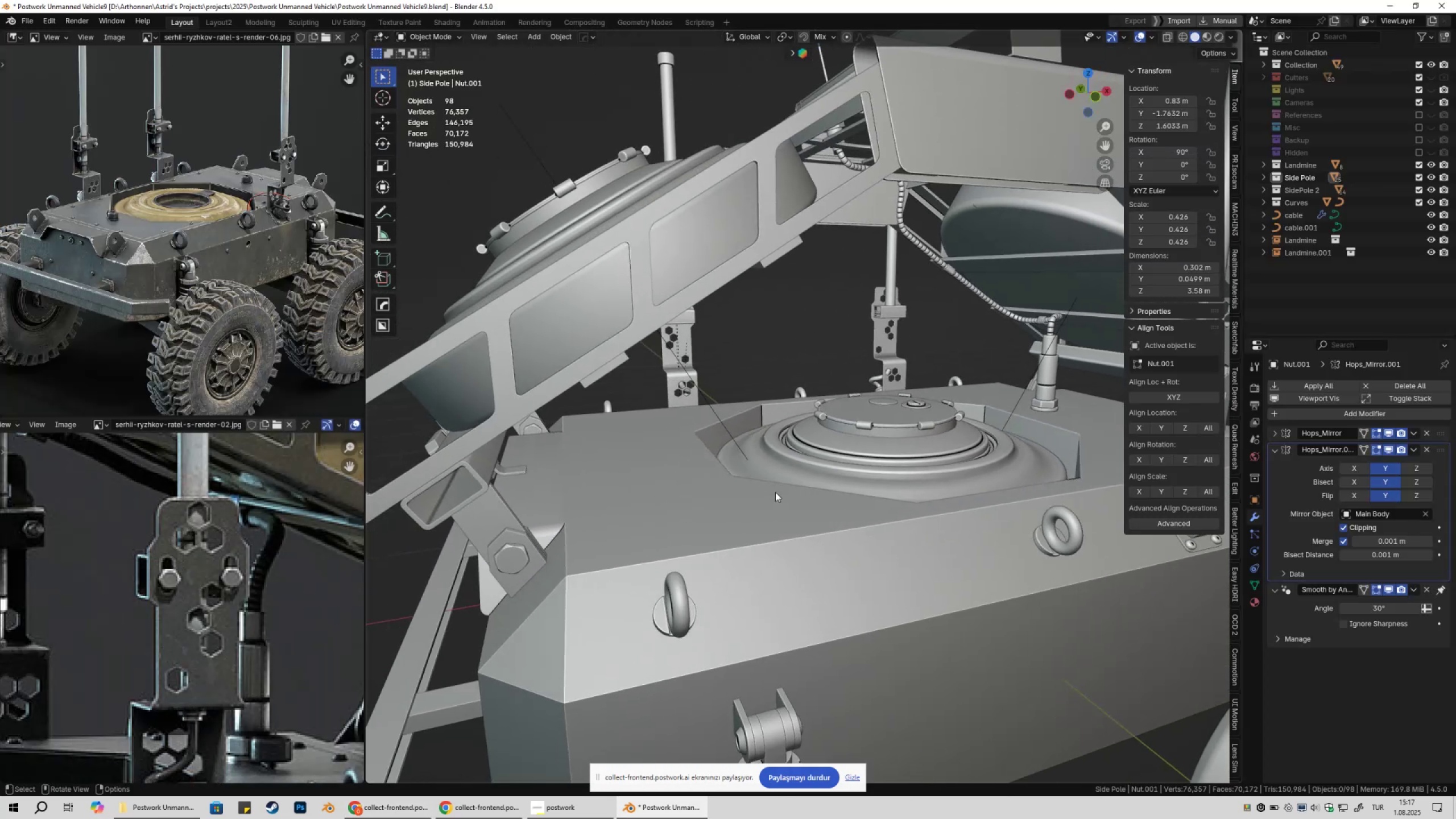 
scroll: coordinate [775, 493], scroll_direction: down, amount: 2.0
 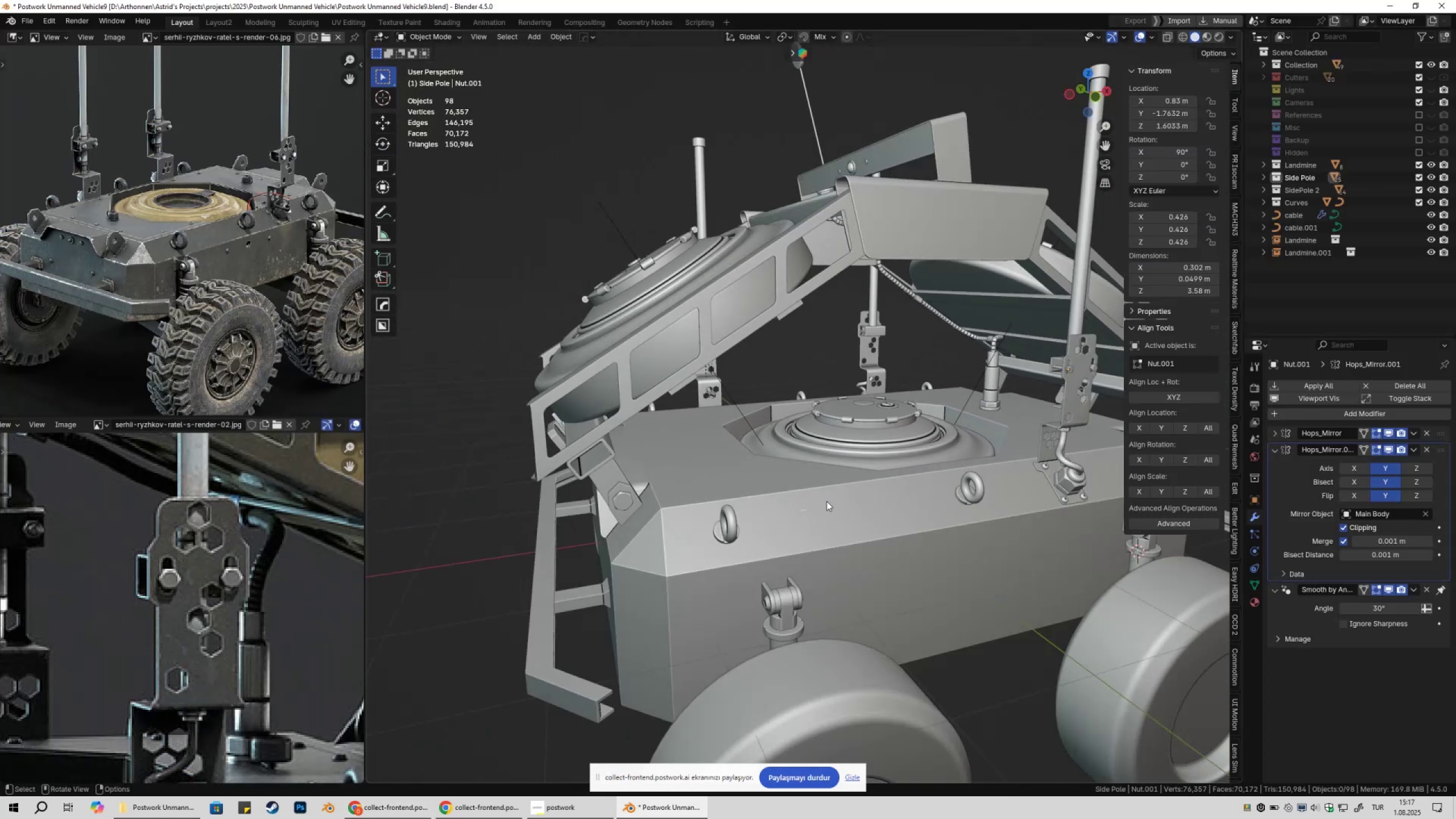 
hold_key(key=ShiftLeft, duration=0.34)
 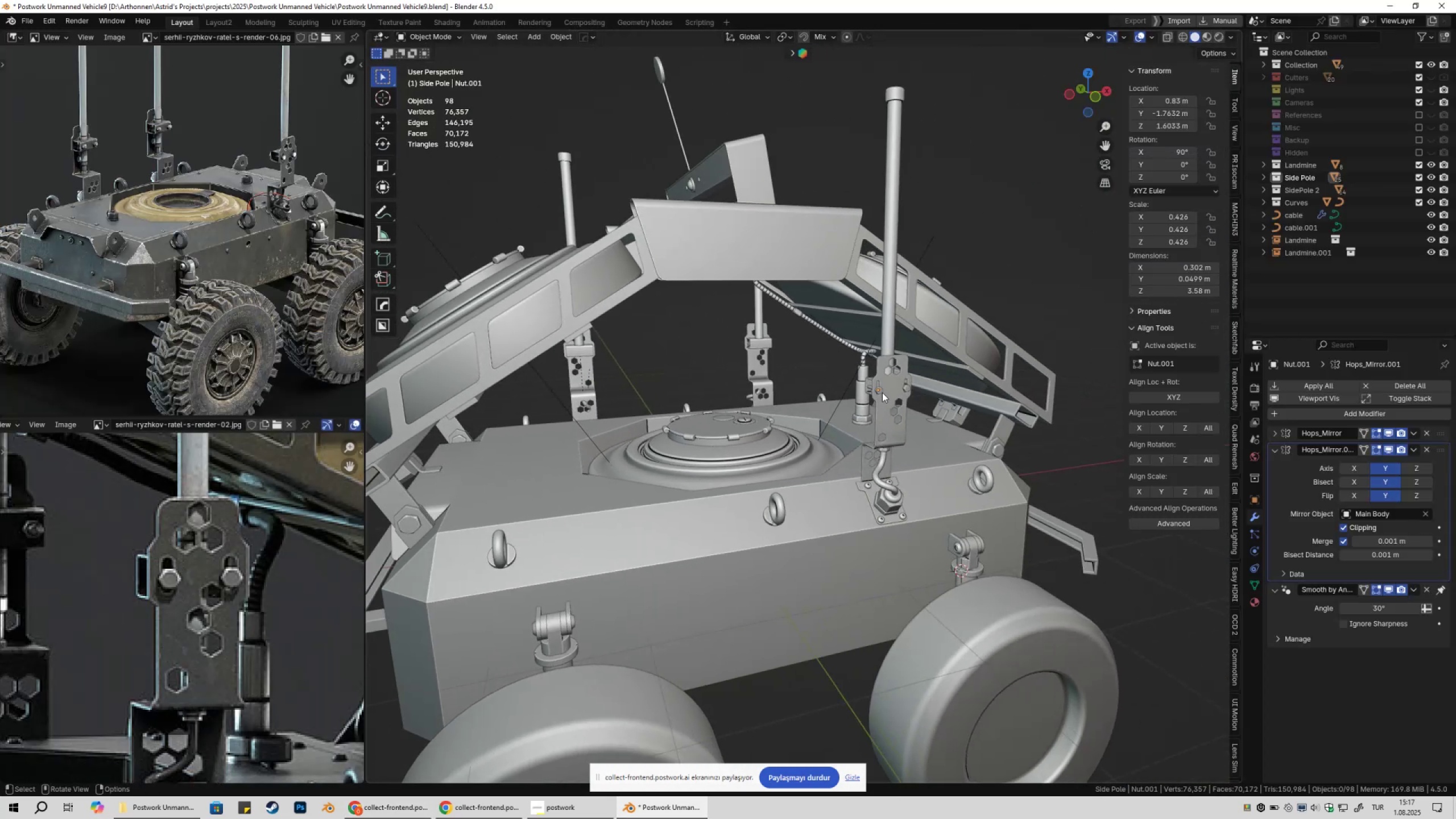 
left_click([882, 392])
 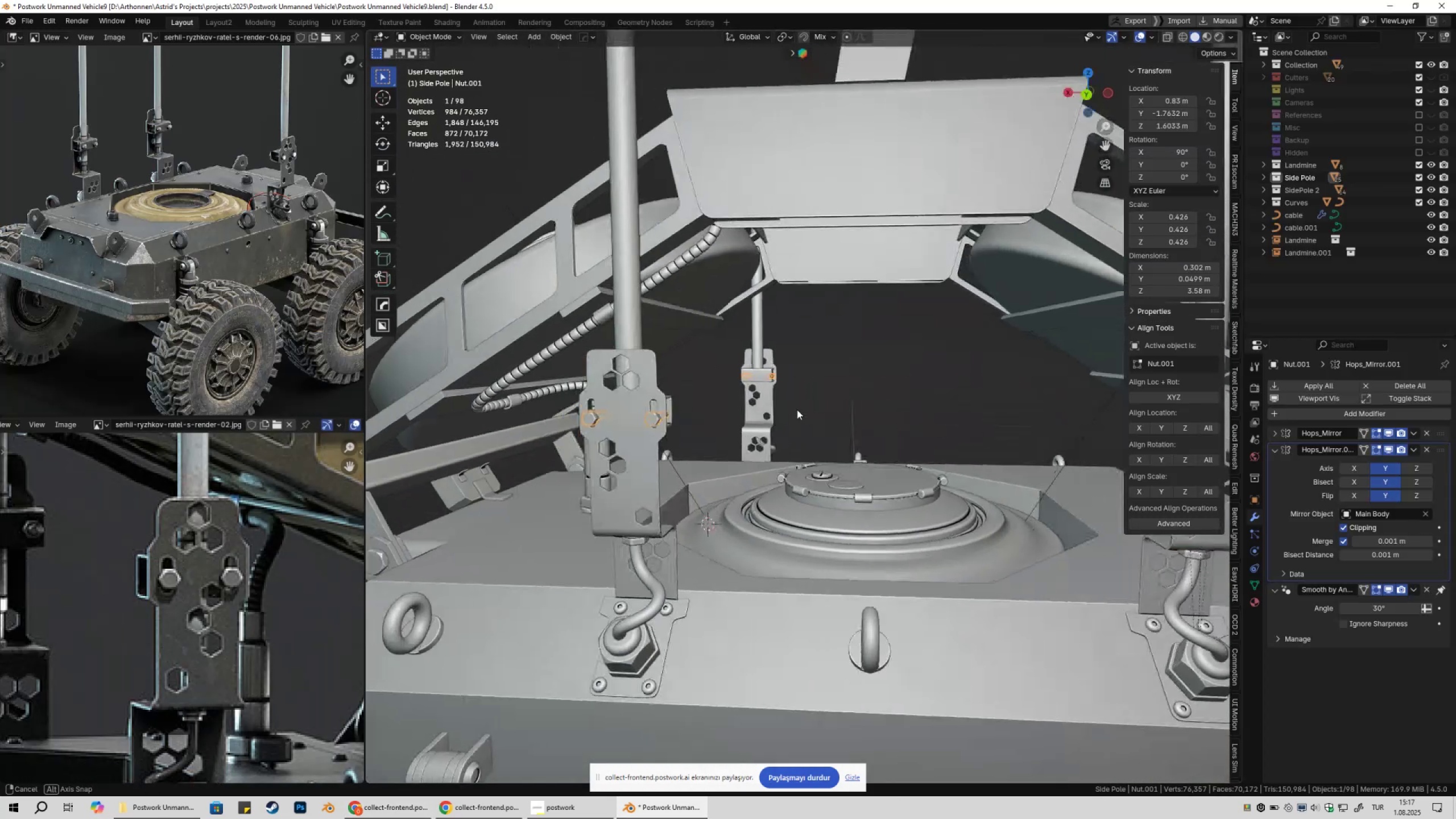 
hold_key(key=ShiftLeft, duration=0.53)
 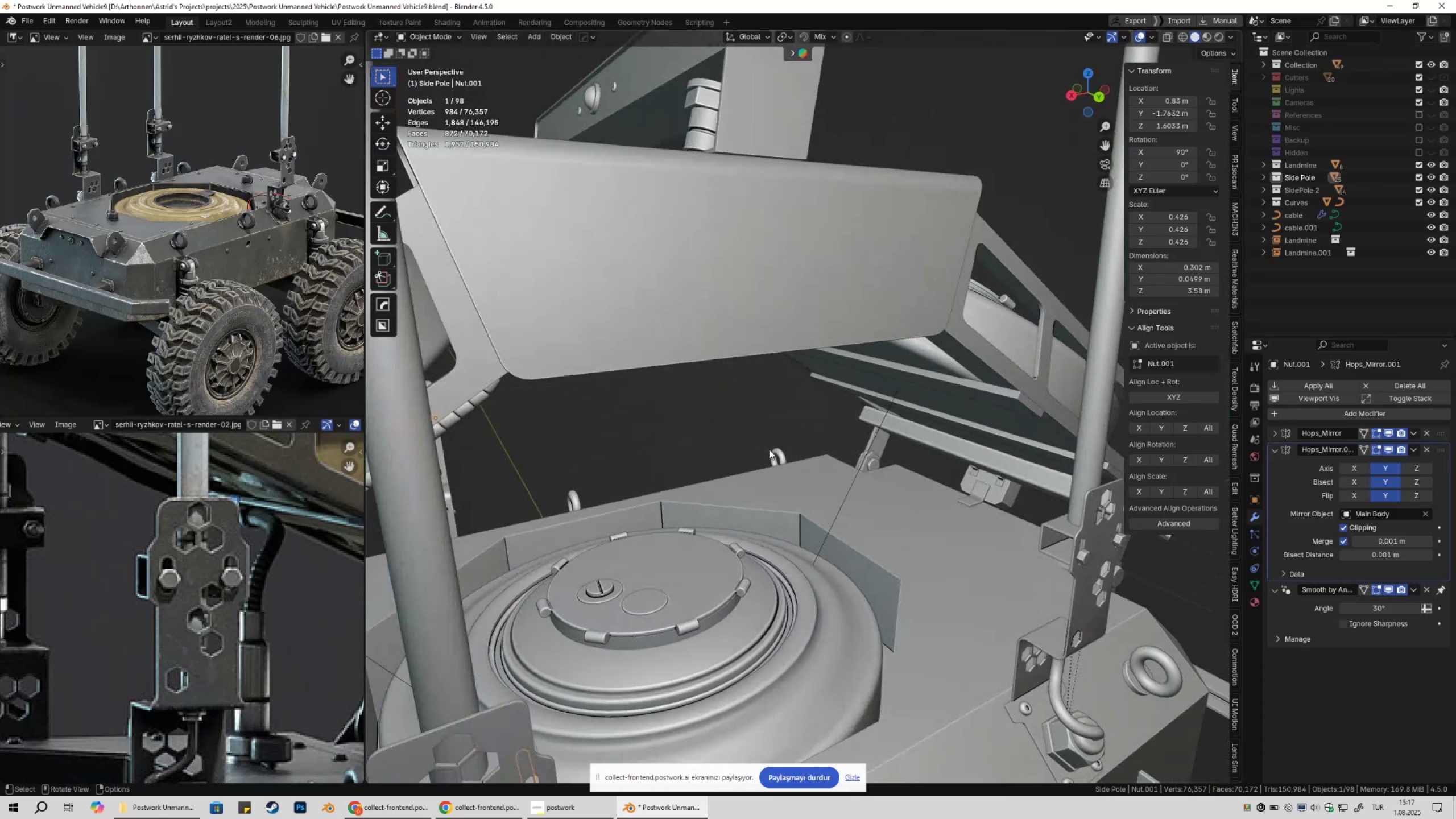 
hold_key(key=ShiftLeft, duration=0.92)
 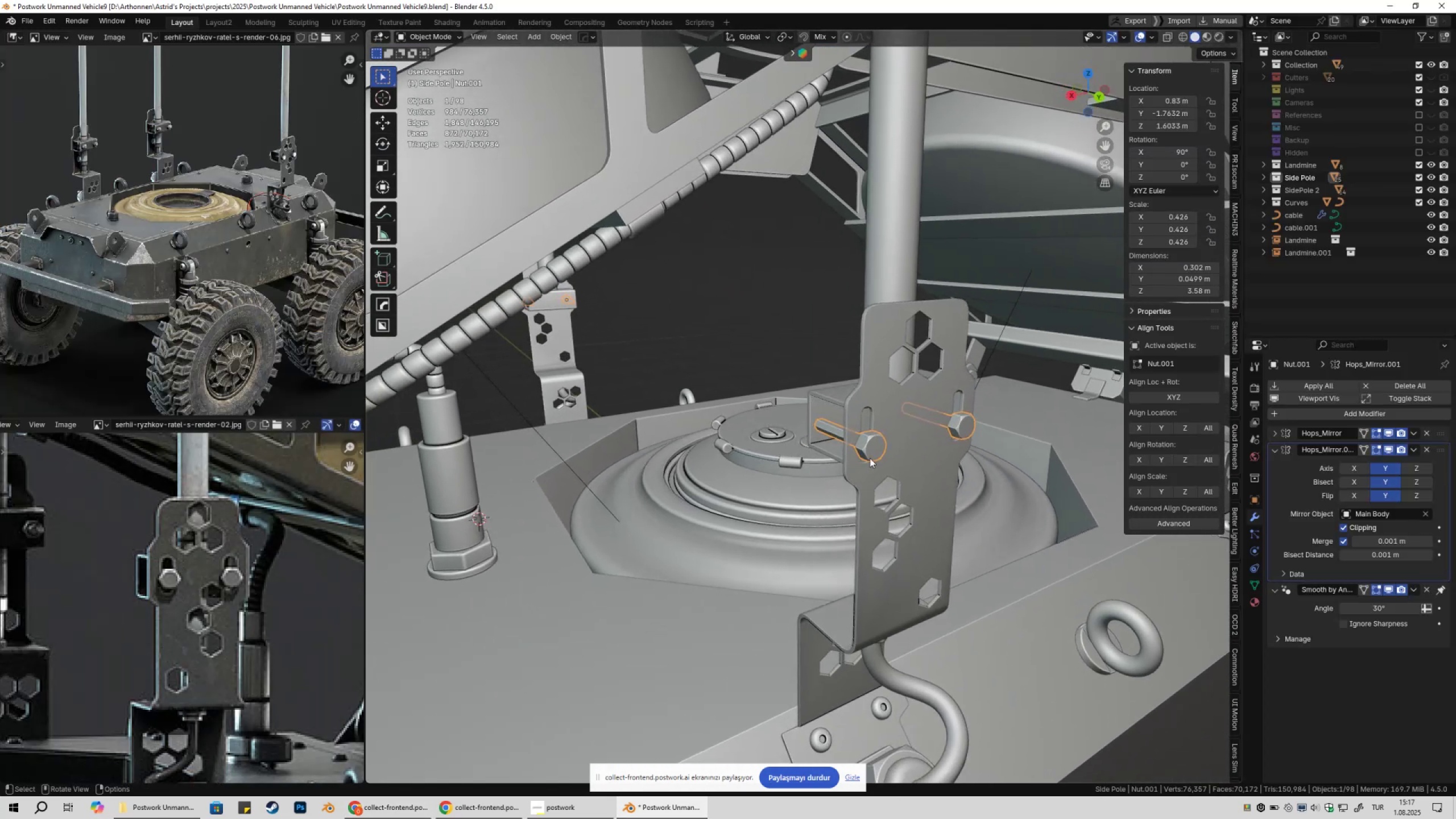 
hold_key(key=ShiftLeft, duration=0.65)
 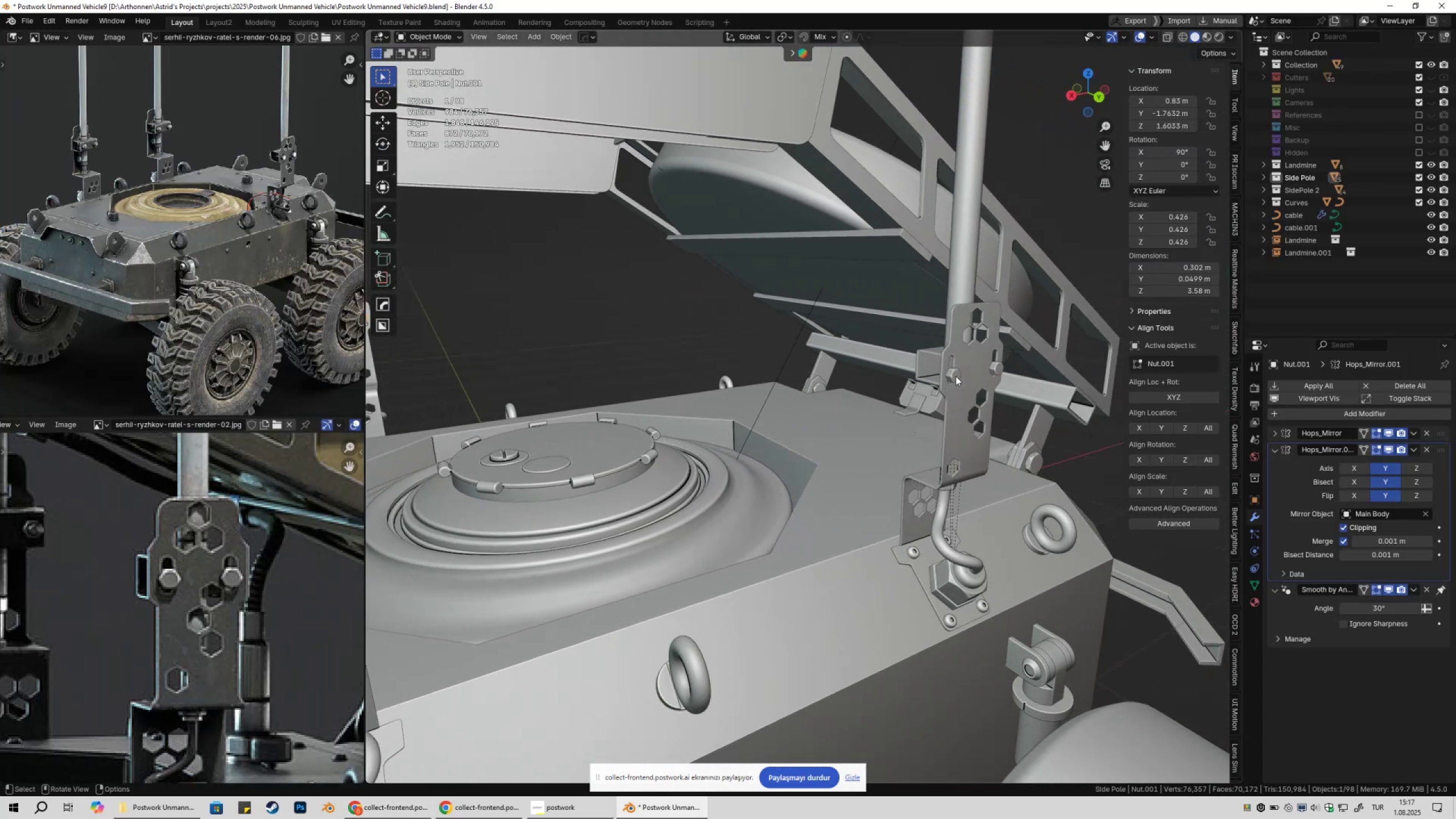 
hold_key(key=ShiftLeft, duration=0.48)
 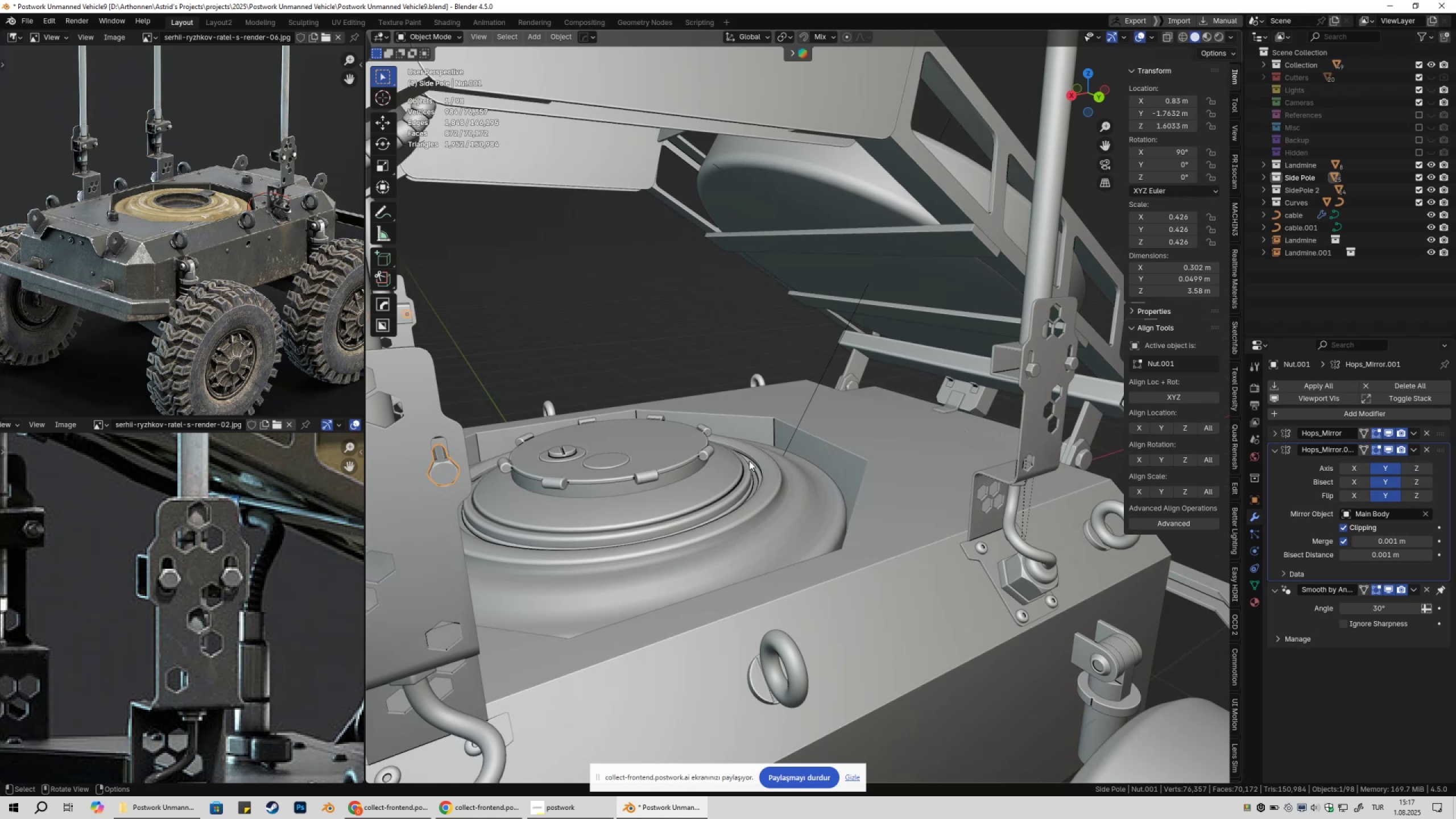 
scroll: coordinate [749, 461], scroll_direction: down, amount: 1.0
 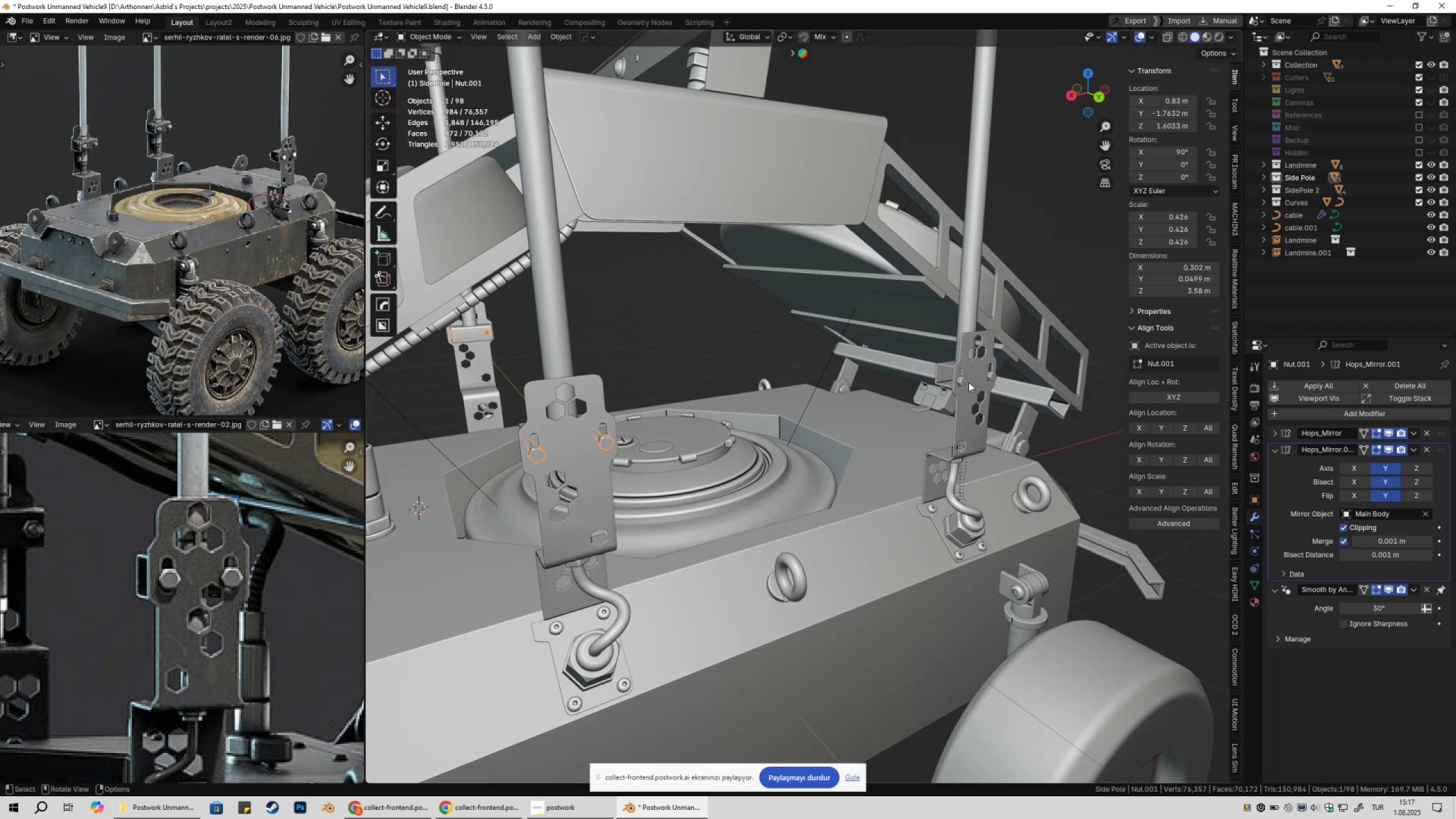 
left_click([961, 381])
 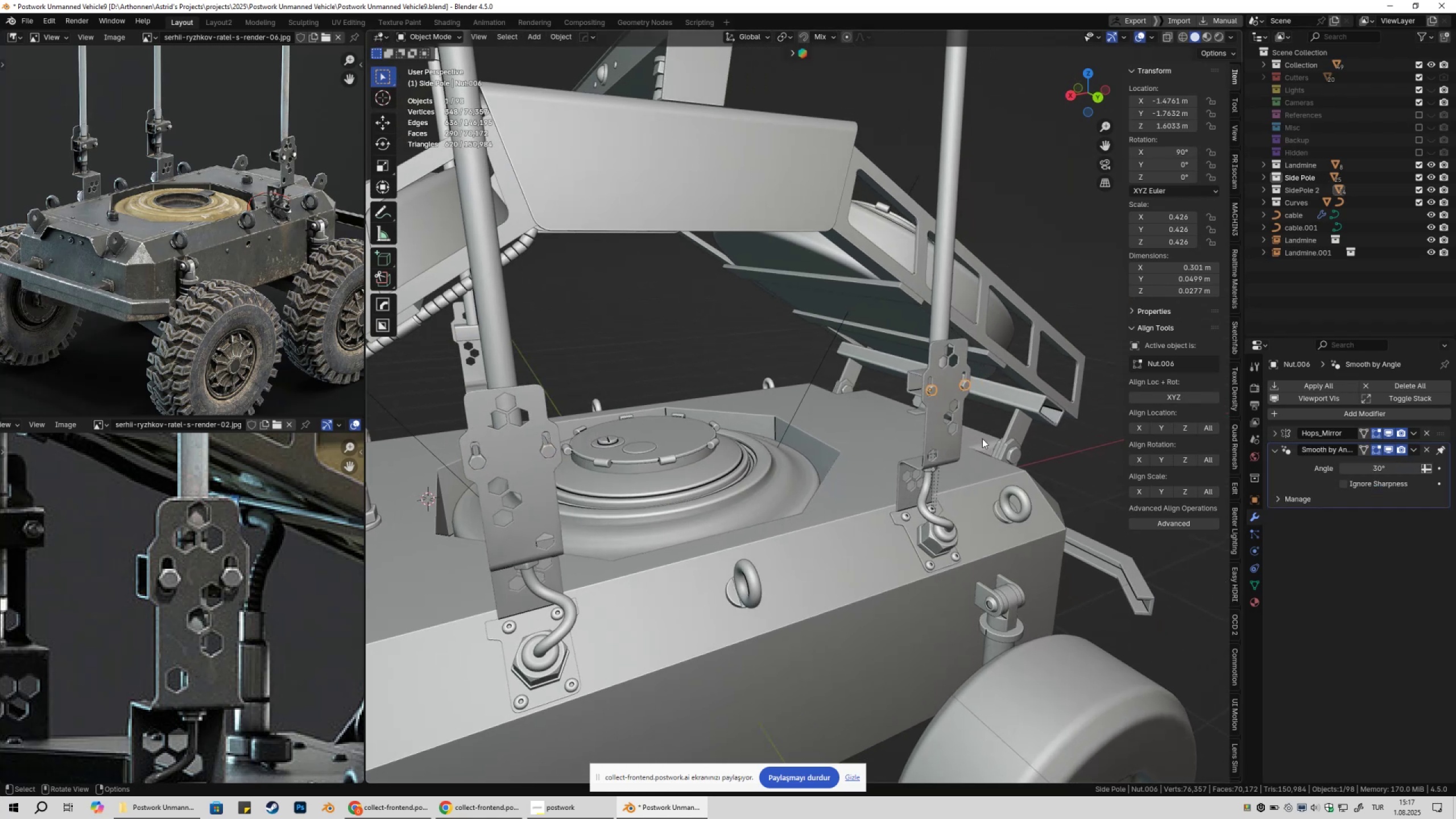 
key(X)
 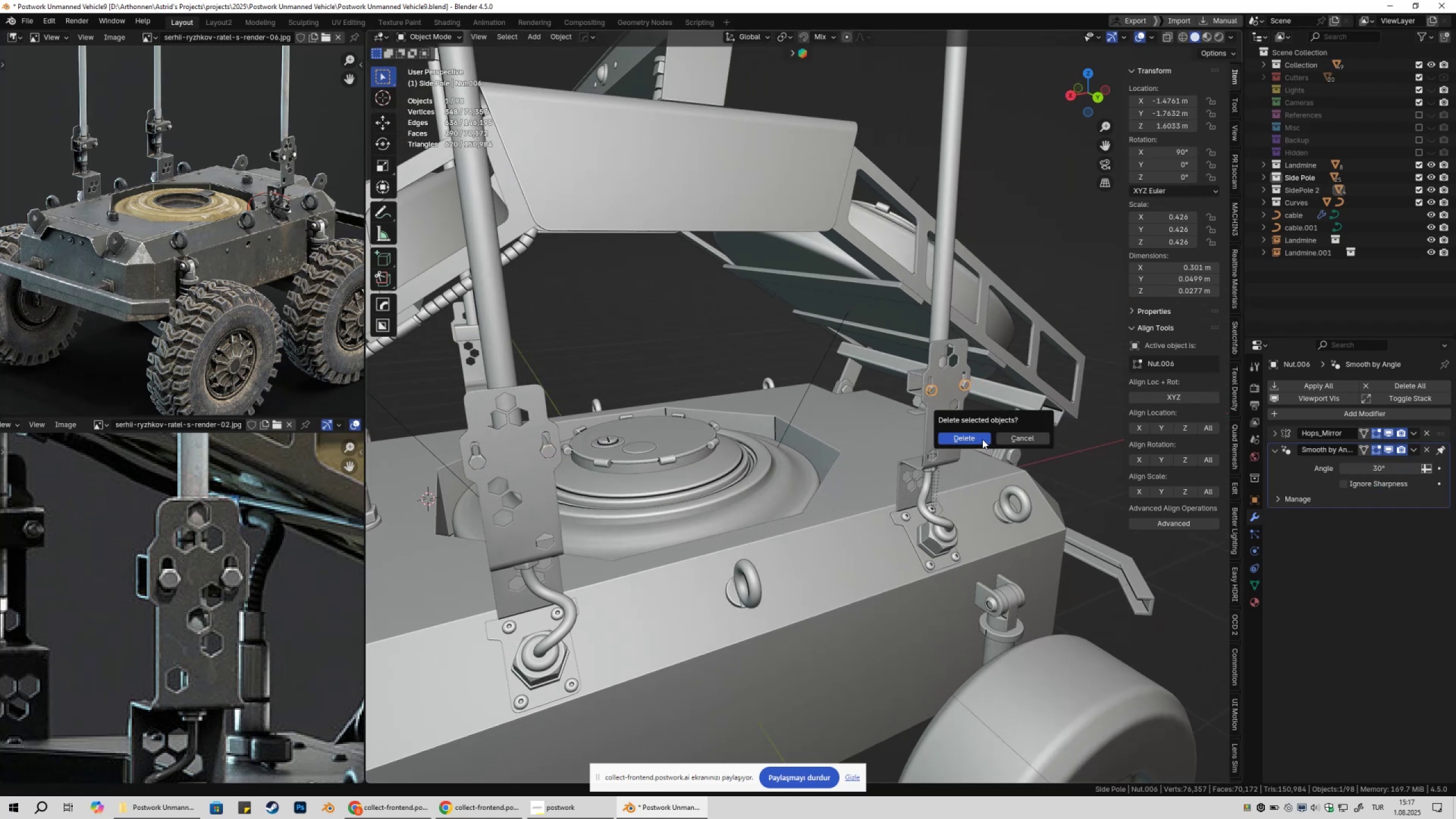 
left_click([982, 439])
 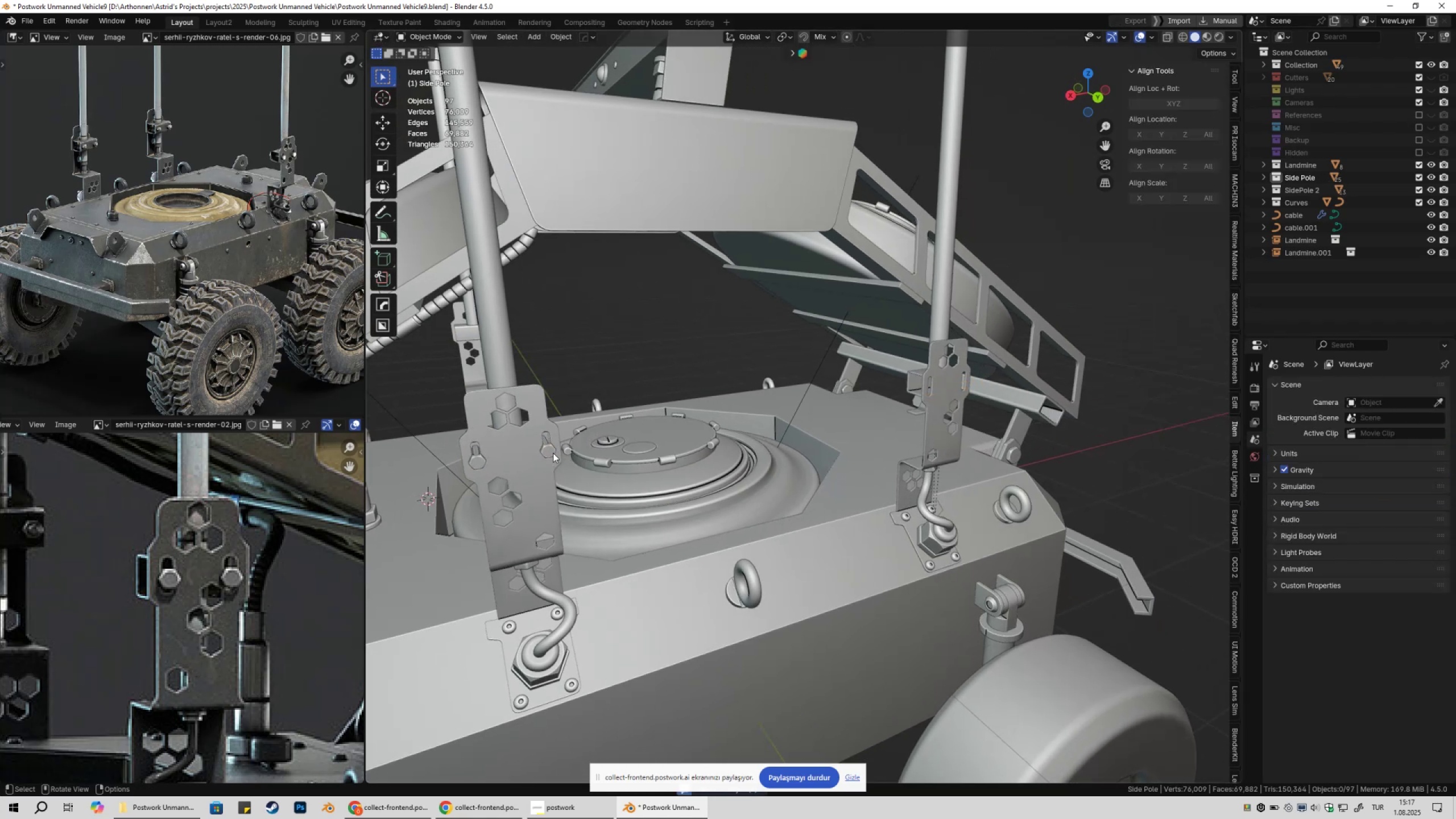 
left_click([553, 453])
 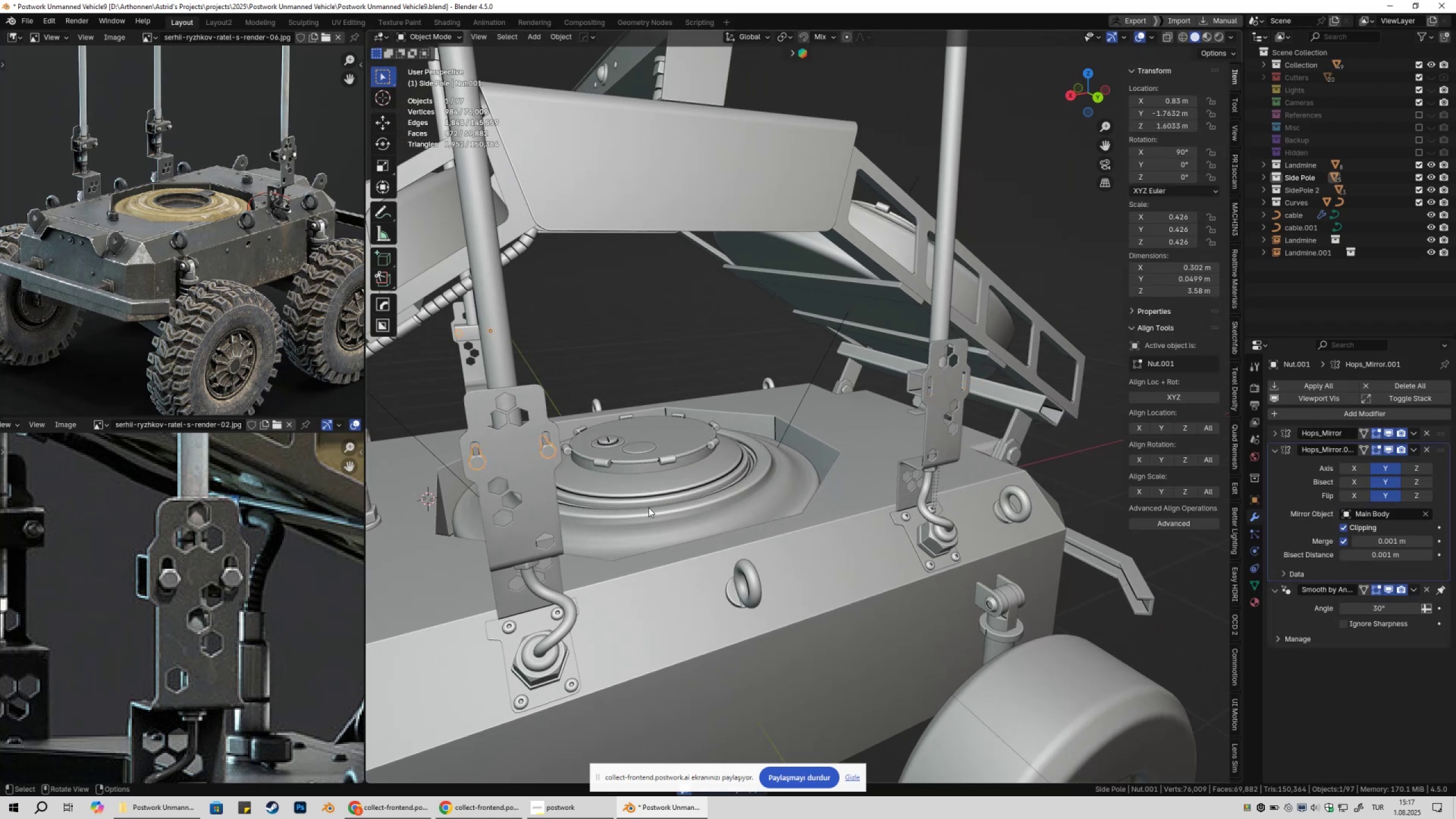 
type(Dx)
 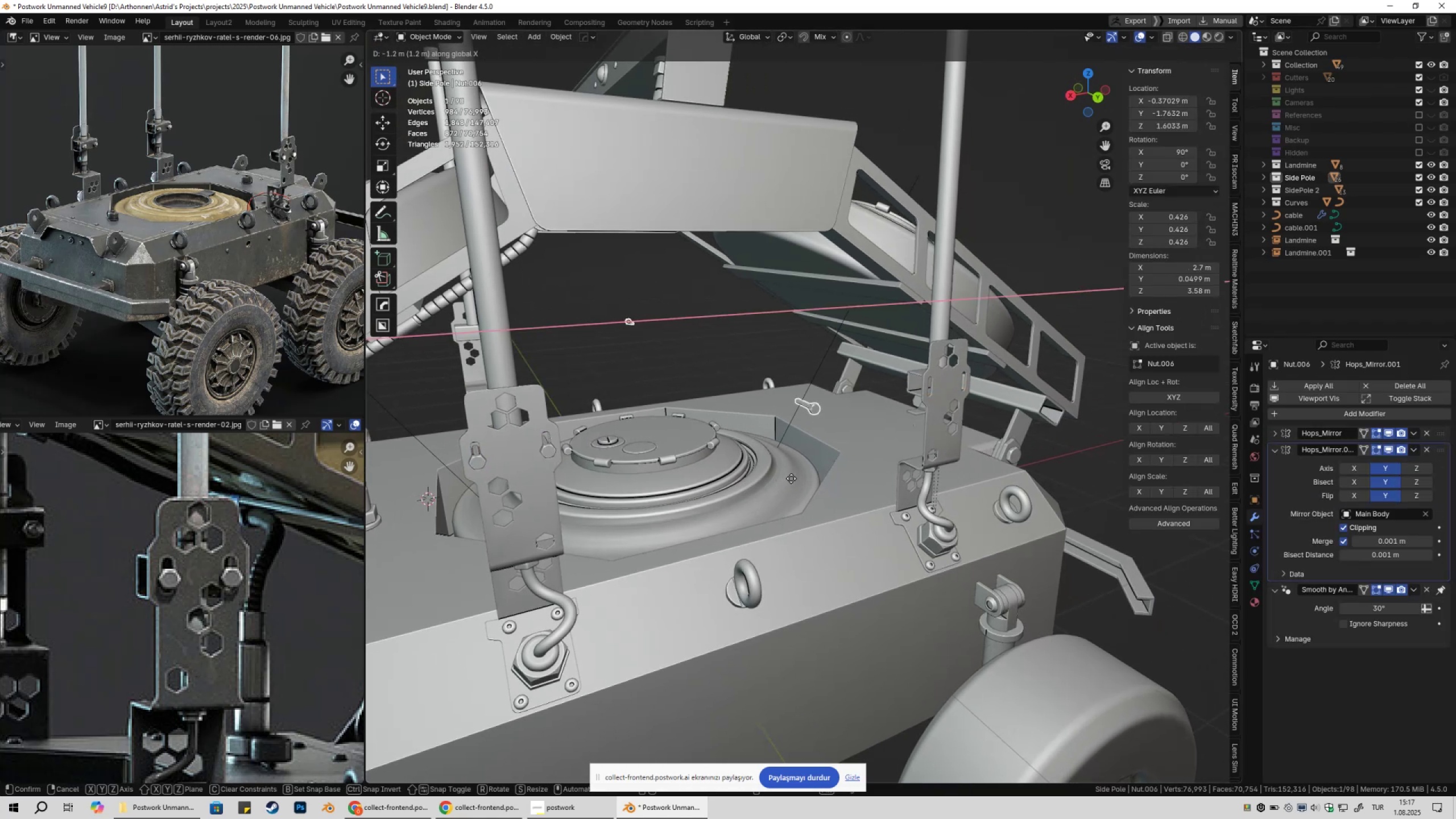 
left_click([842, 477])
 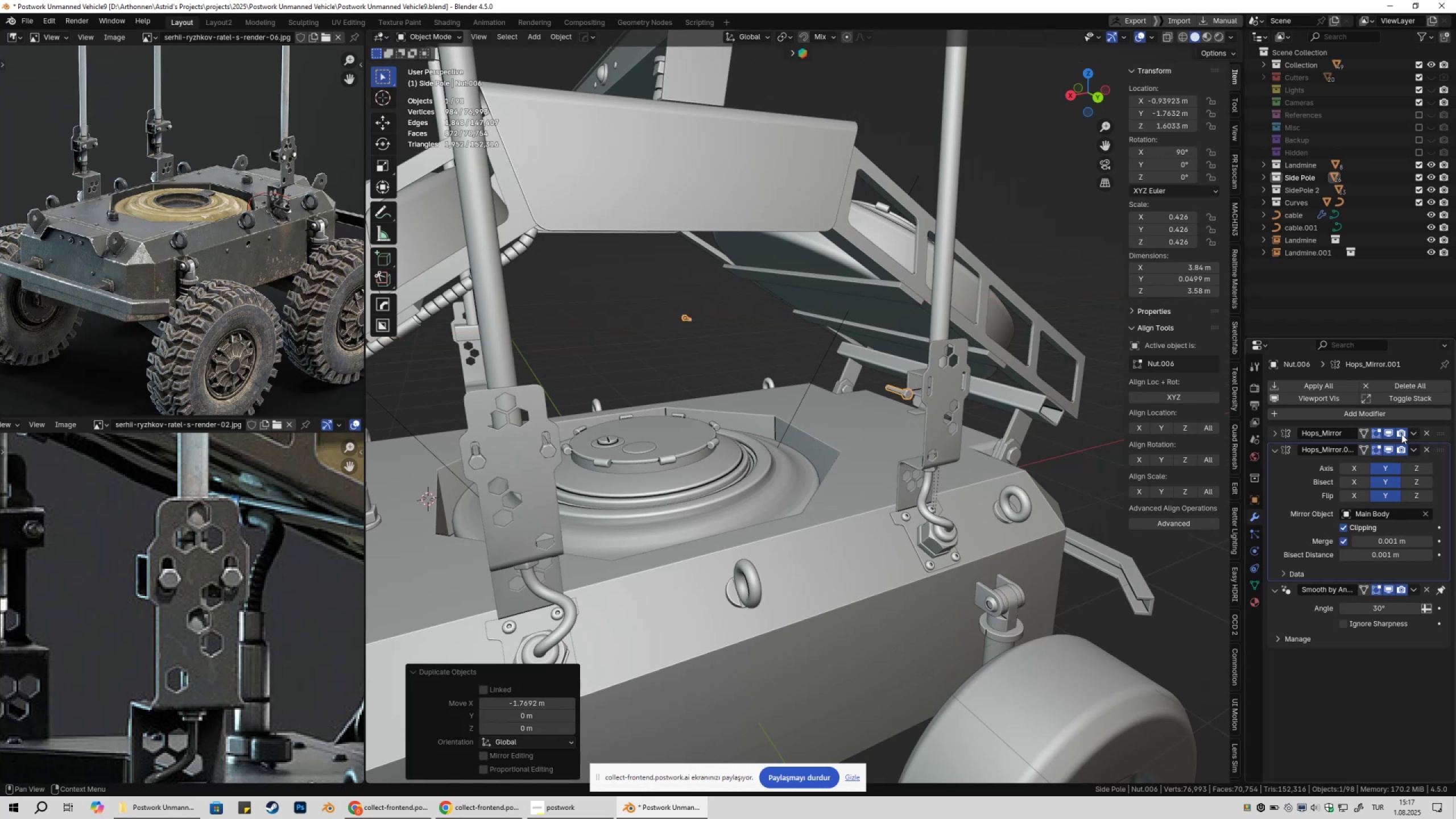 
left_click([1387, 434])
 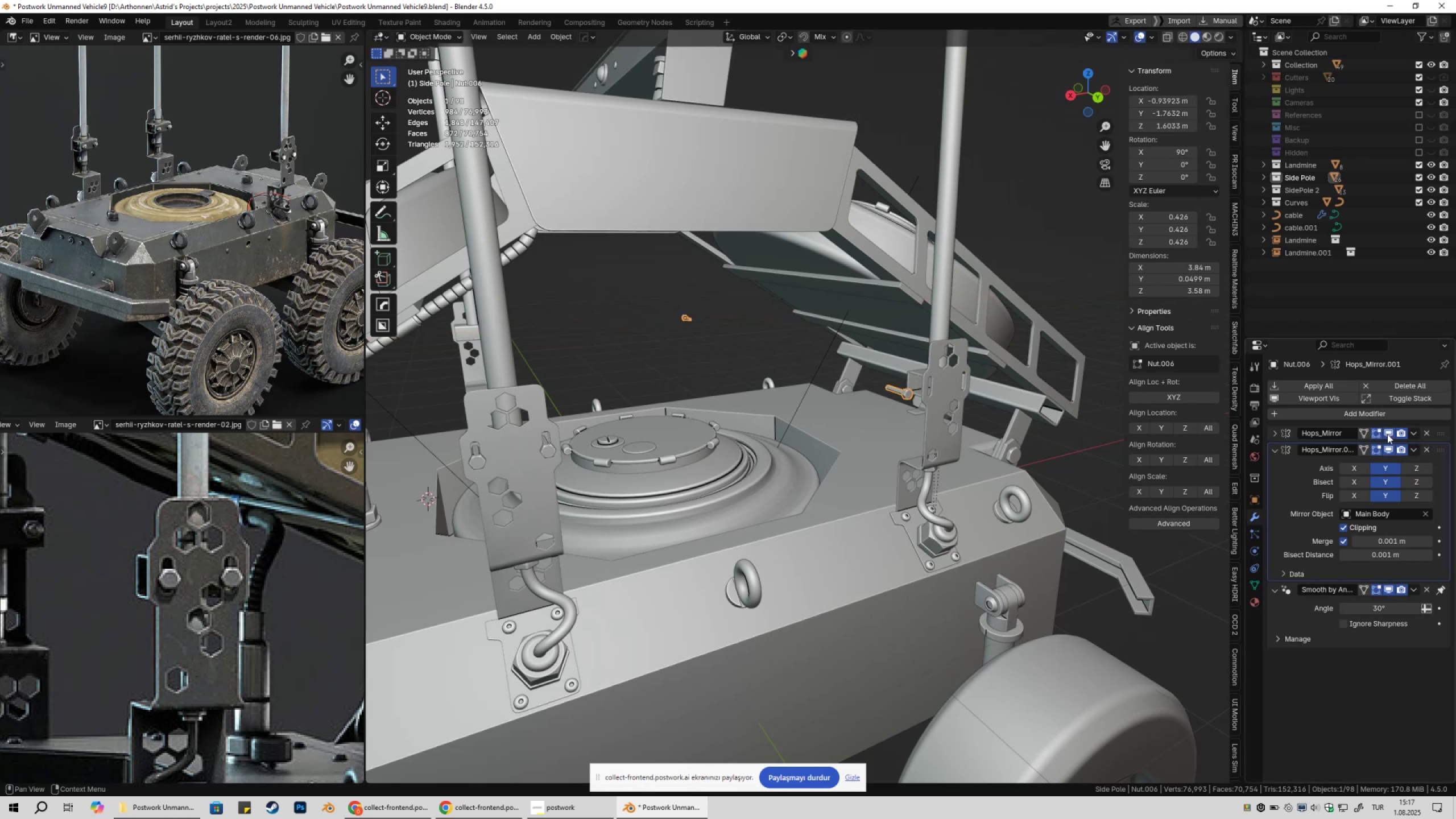 
double_click([1387, 434])
 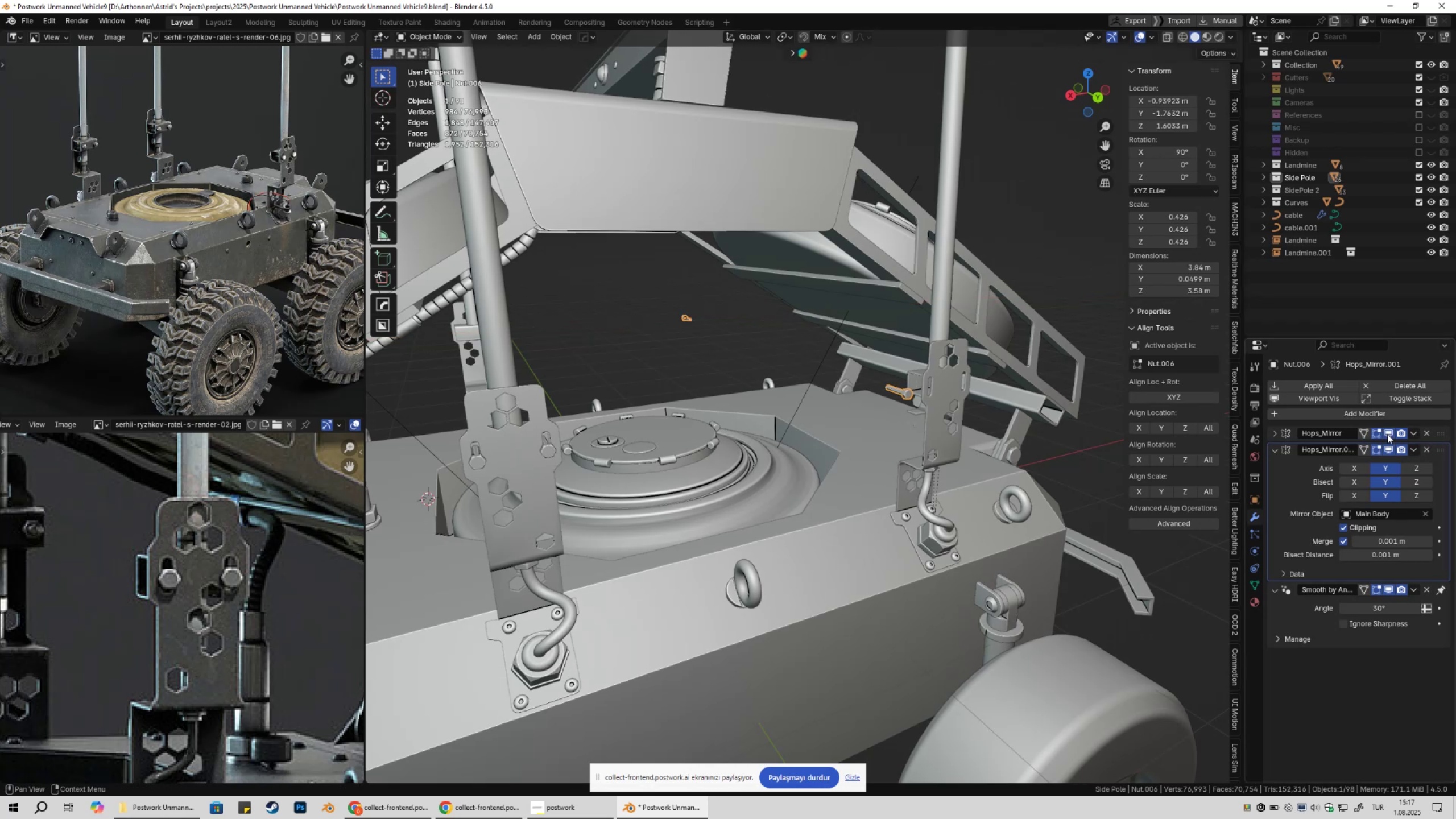 
triple_click([1387, 434])
 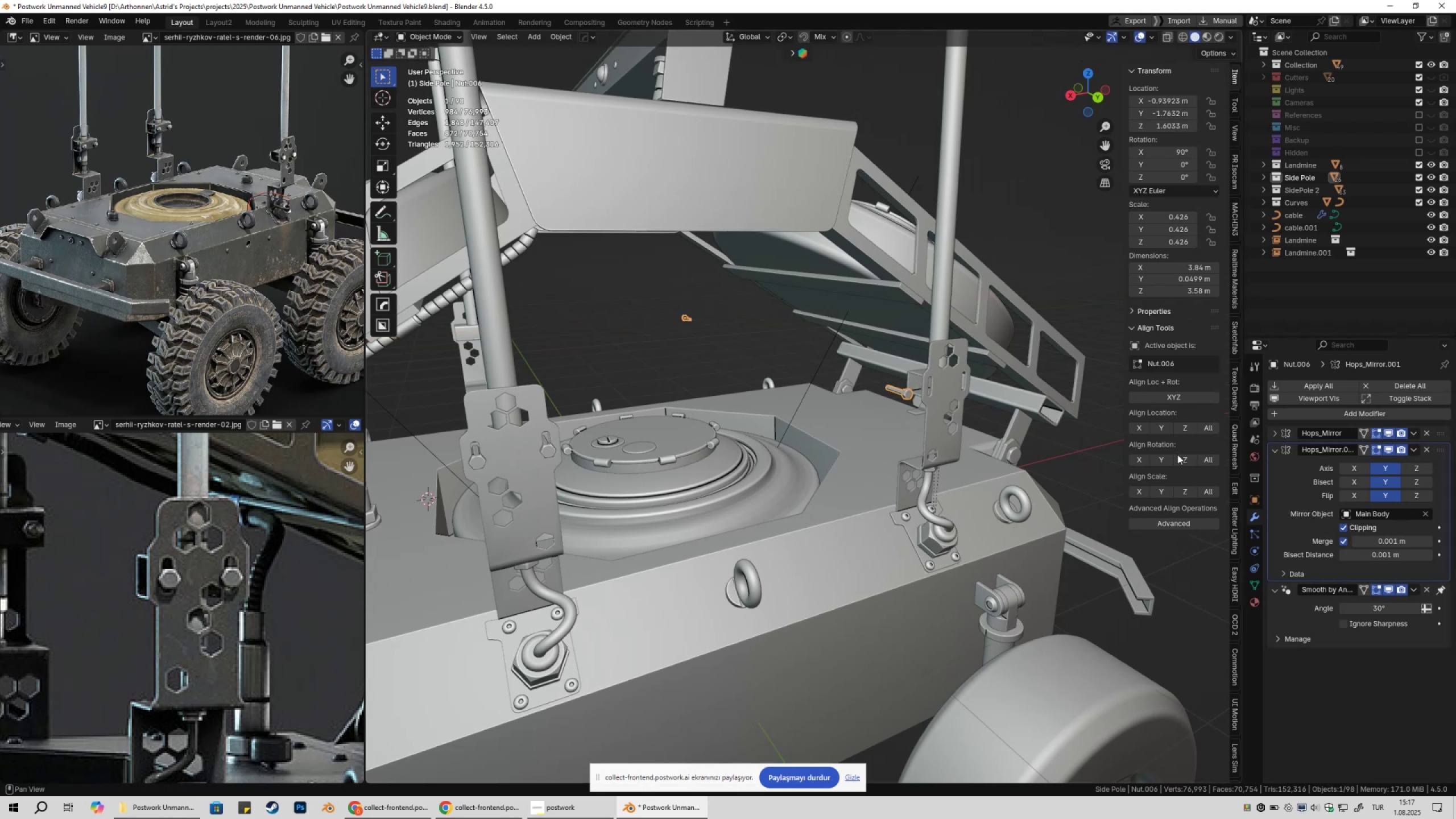 
scroll: coordinate [868, 478], scroll_direction: down, amount: 3.0
 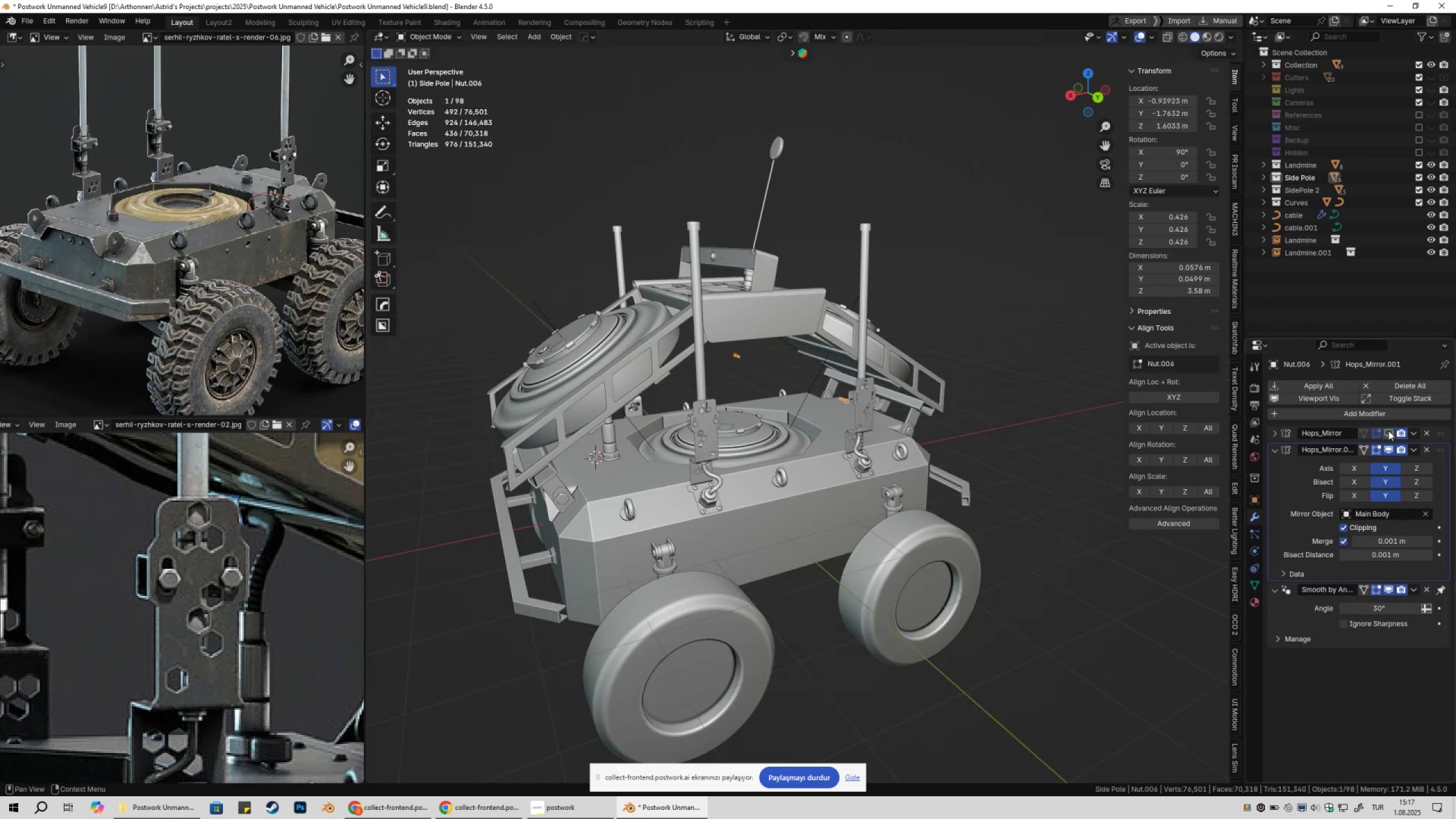 
double_click([1388, 431])
 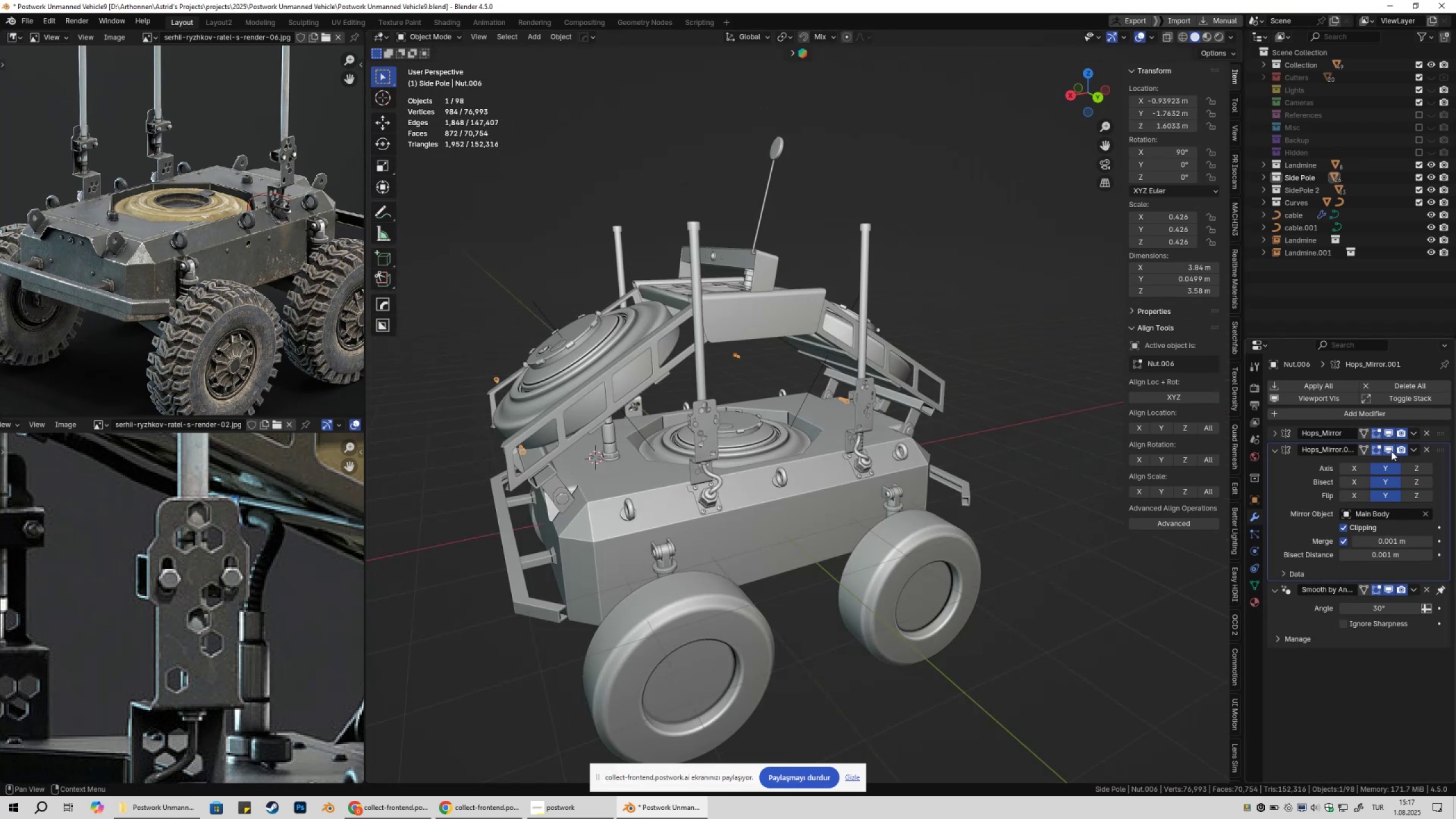 
left_click([1391, 451])
 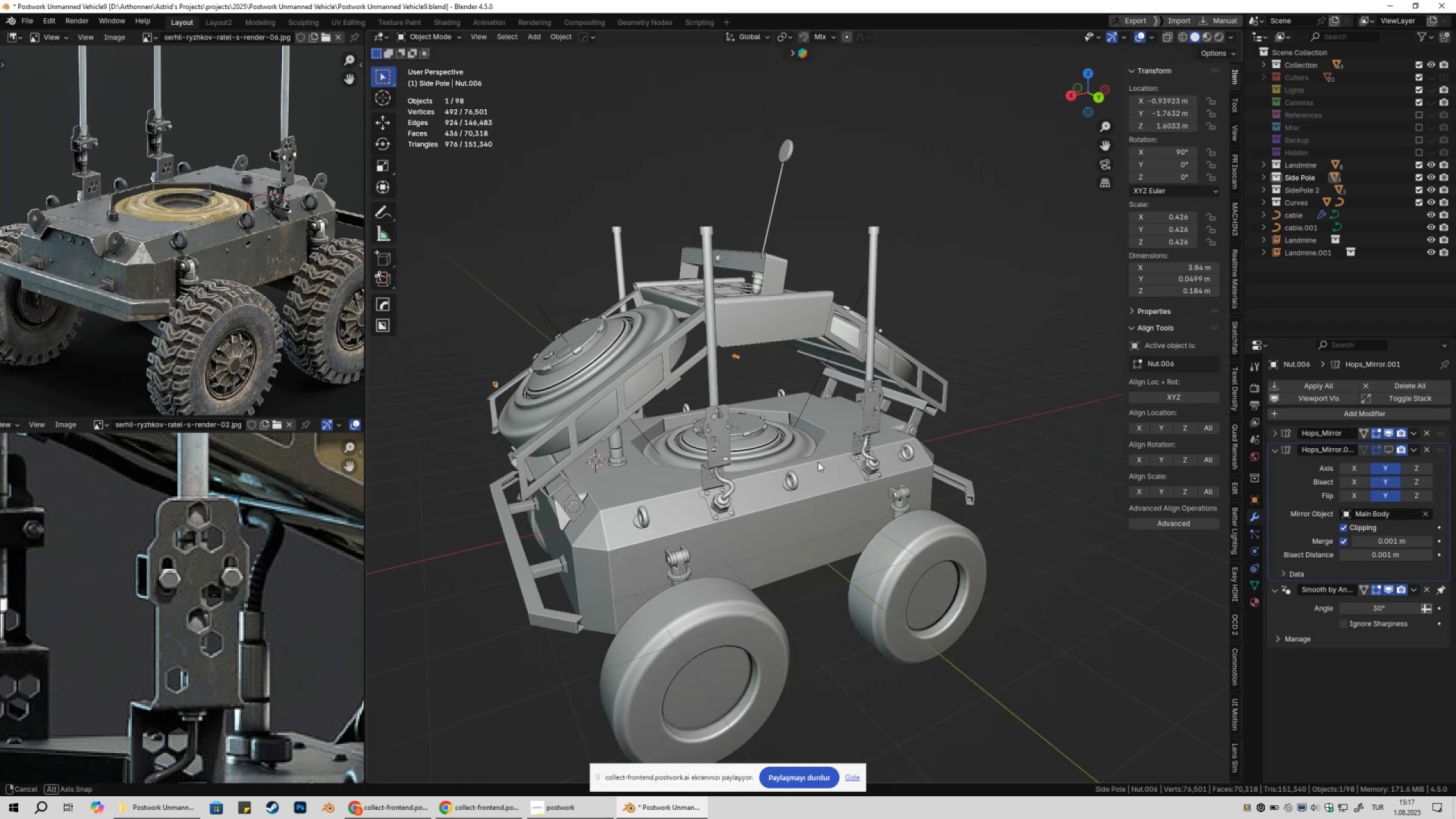 
type(gyx)
 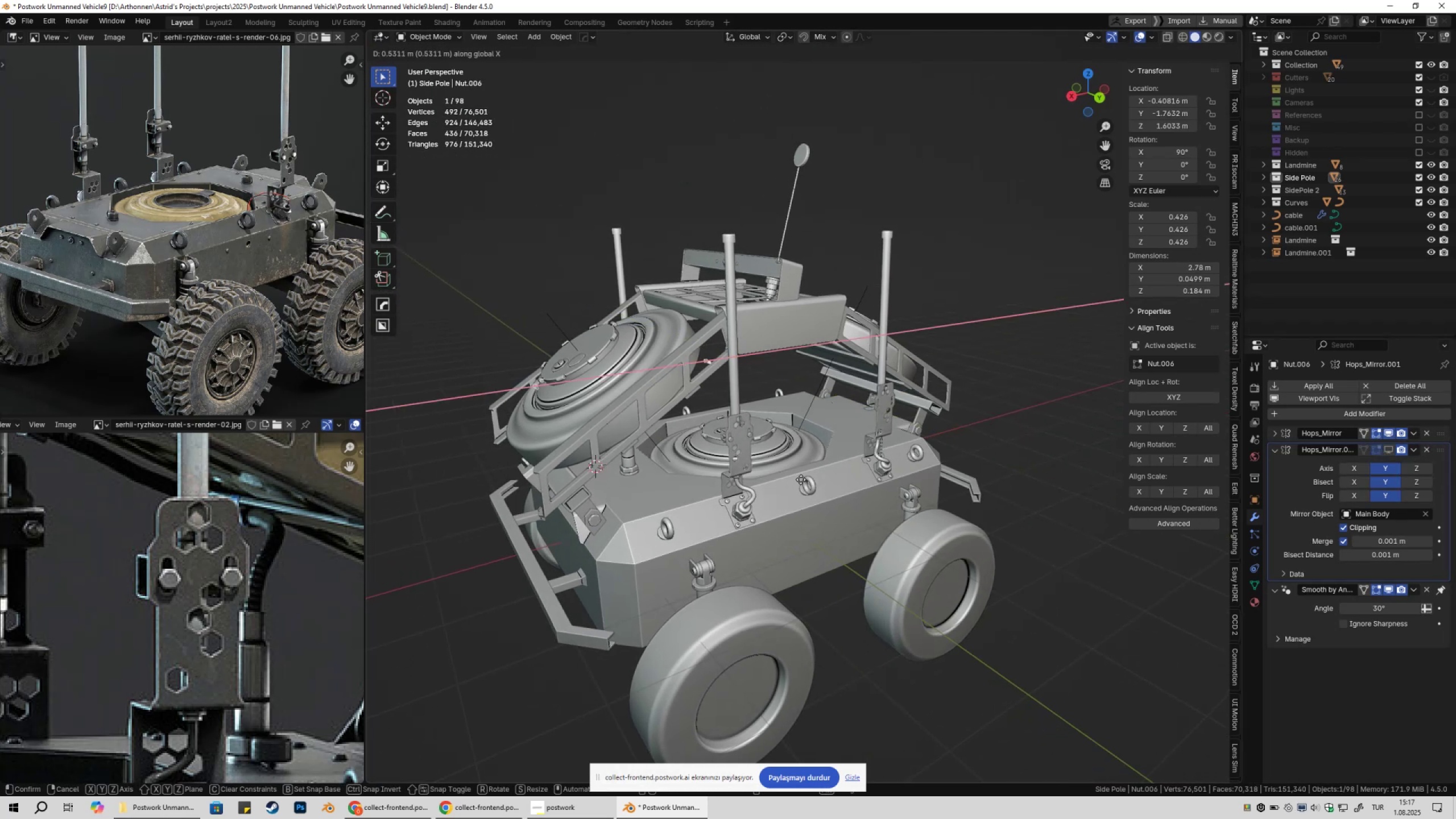 
left_click([821, 477])
 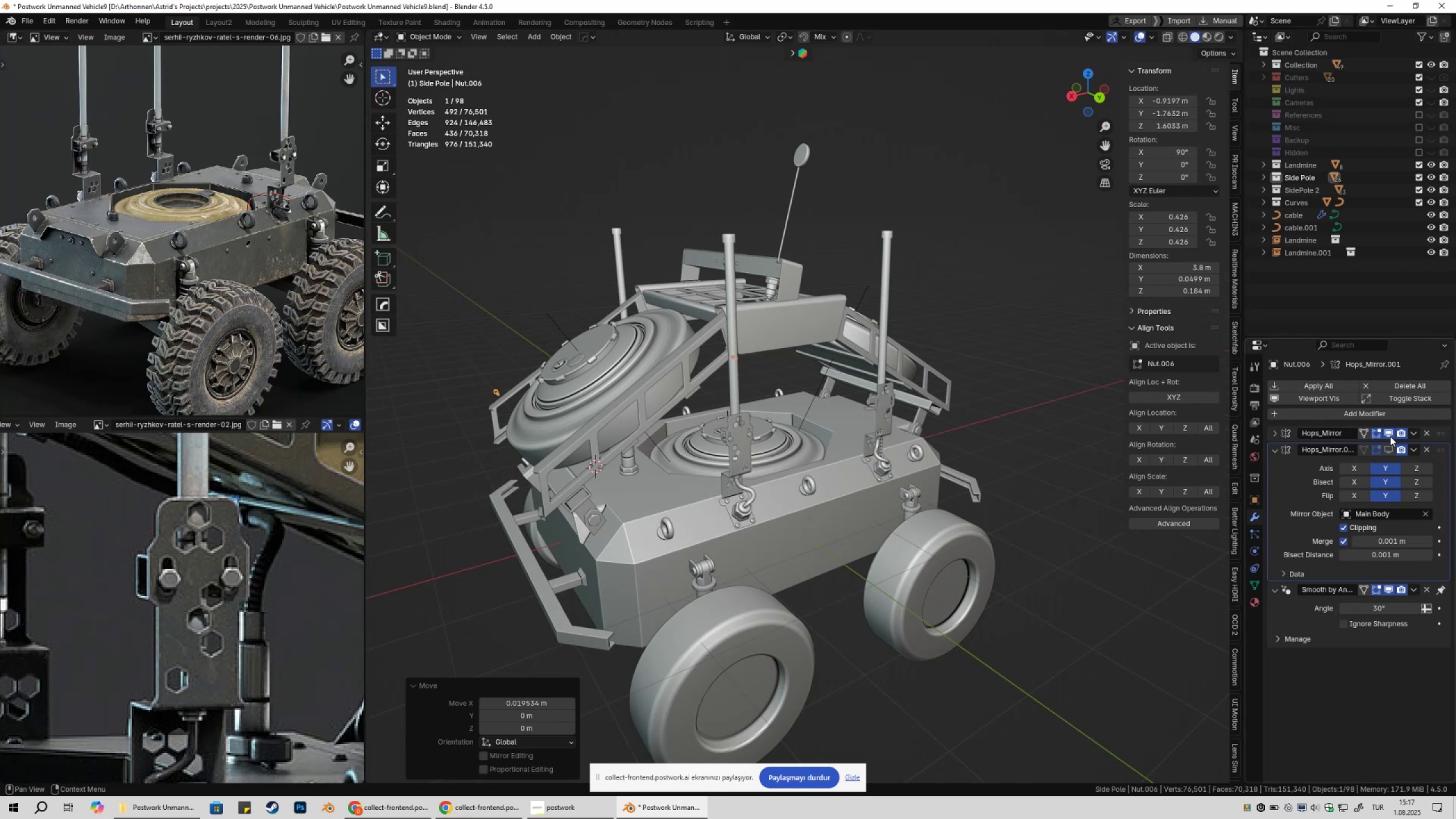 
left_click([1389, 436])
 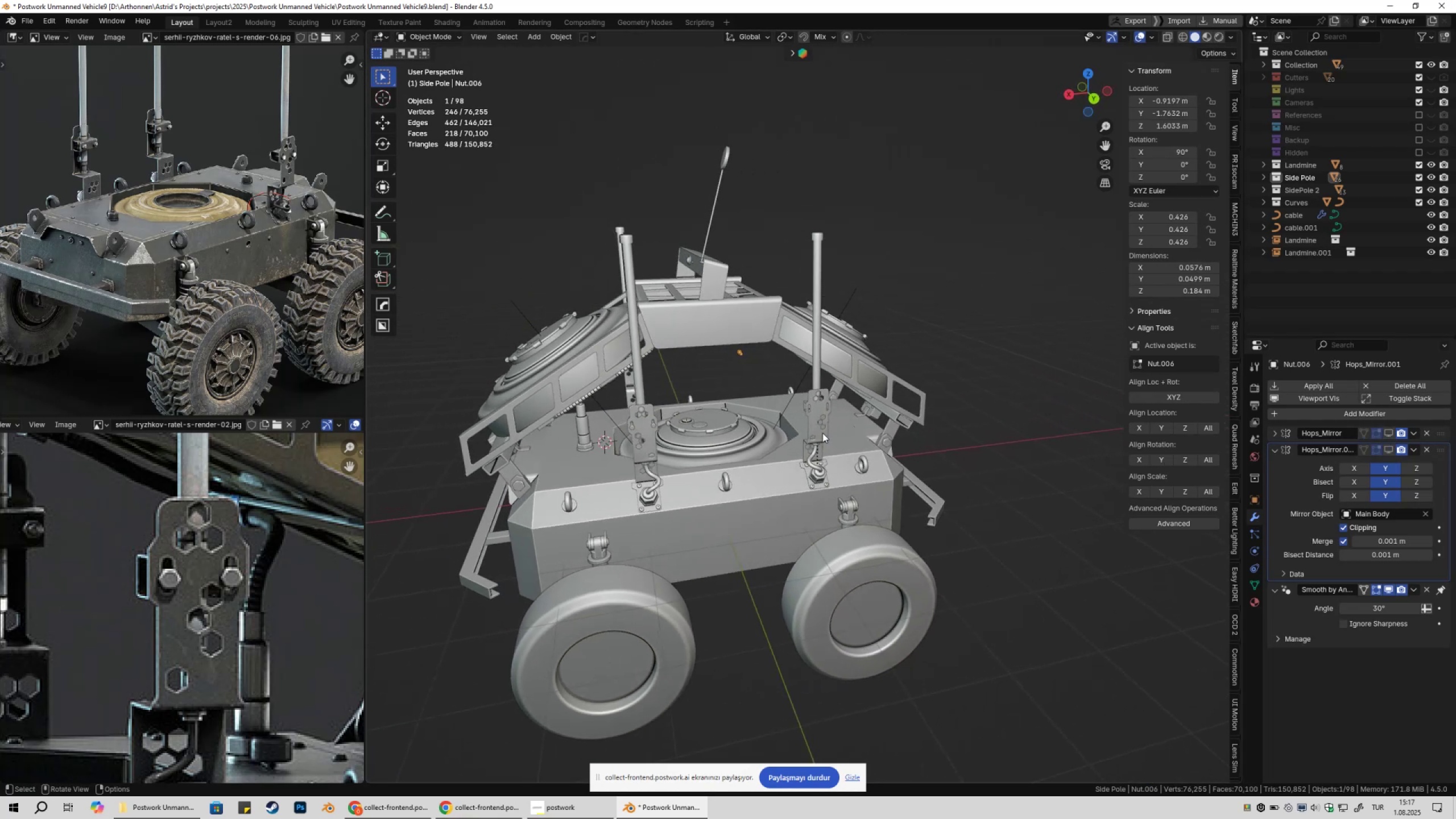 
scroll: coordinate [837, 436], scroll_direction: up, amount: 2.0
 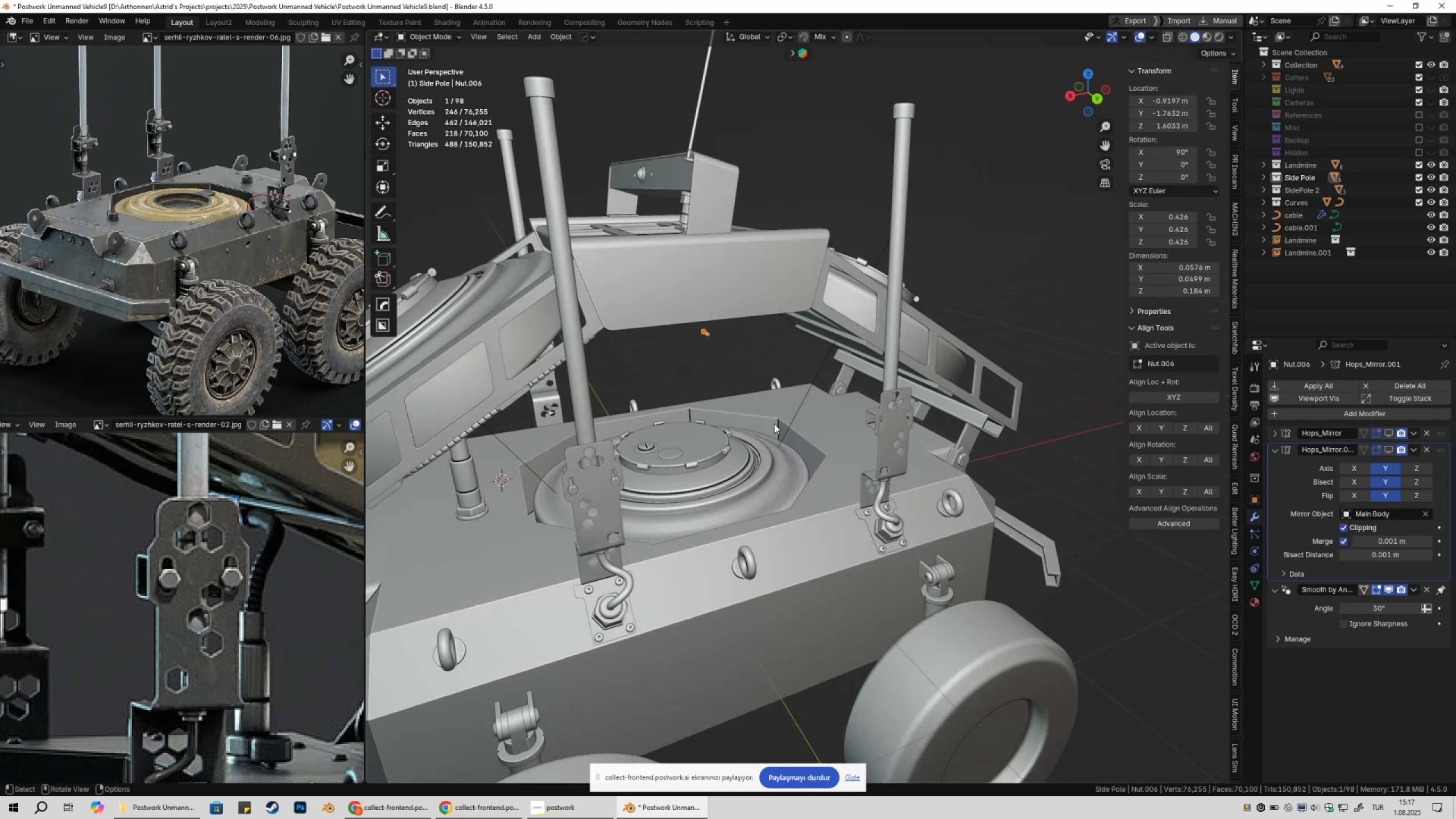 
type(gy)
 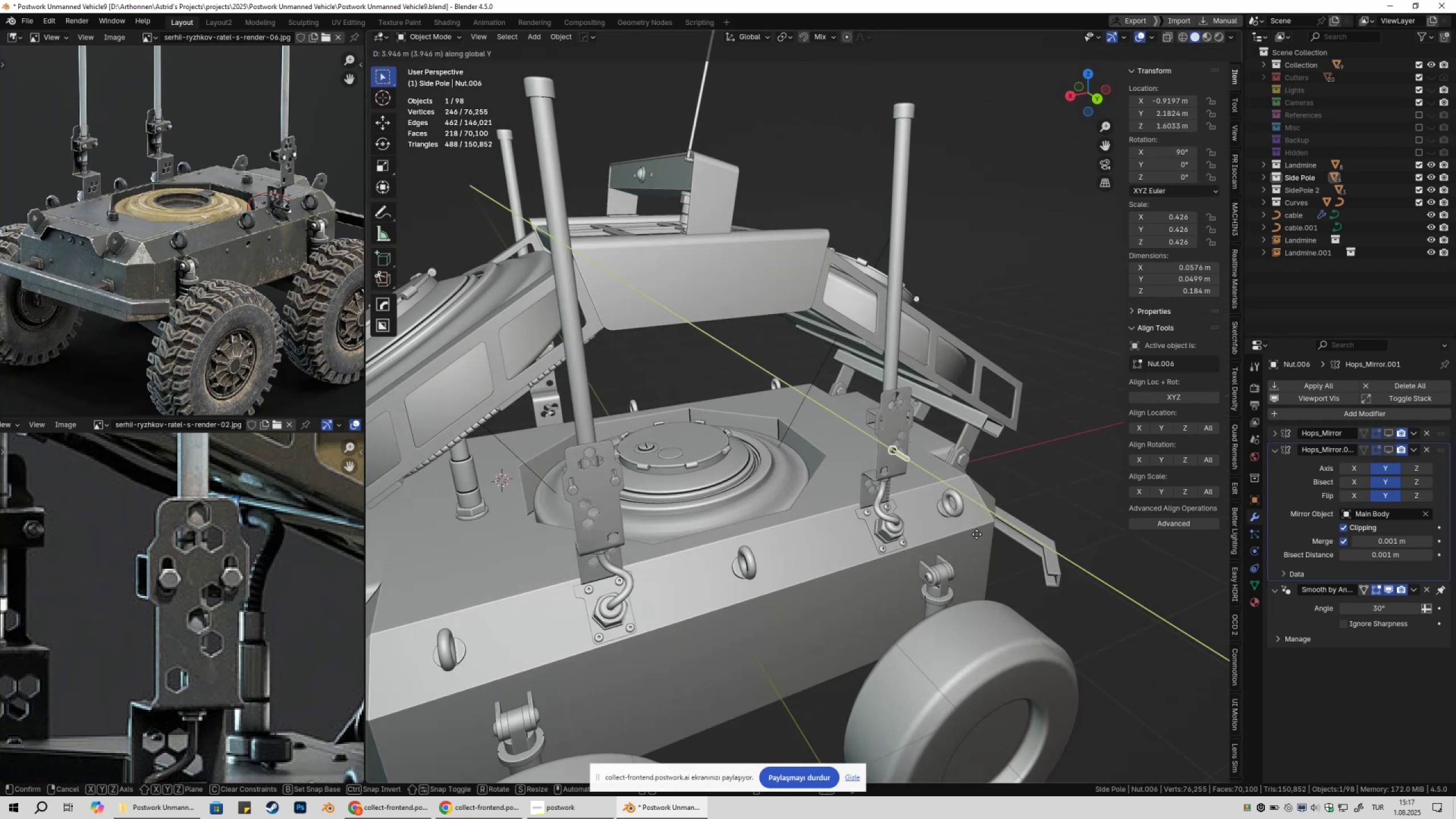 
left_click([995, 538])
 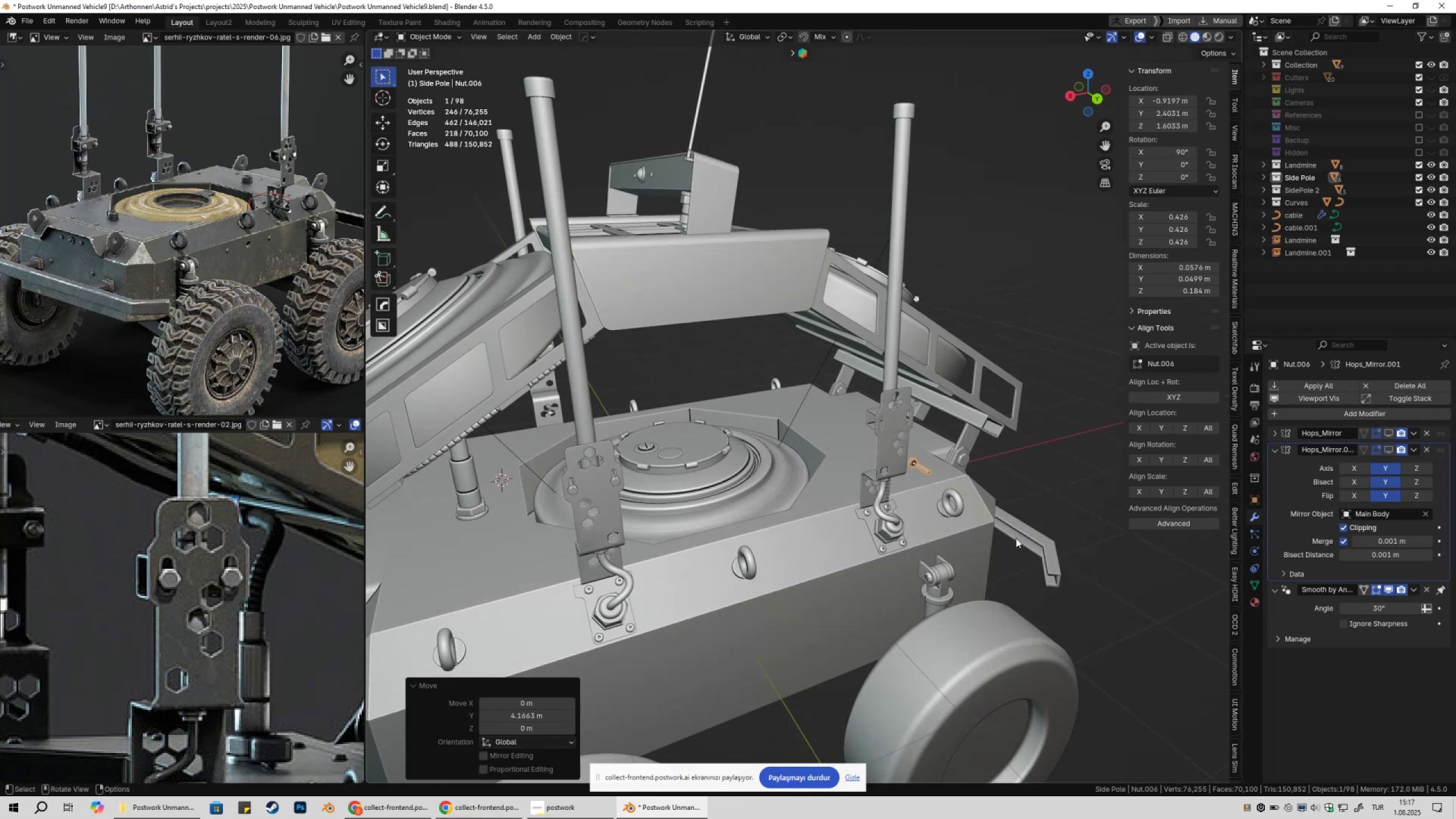 
type(rz180)
key(NumpadEnter)
 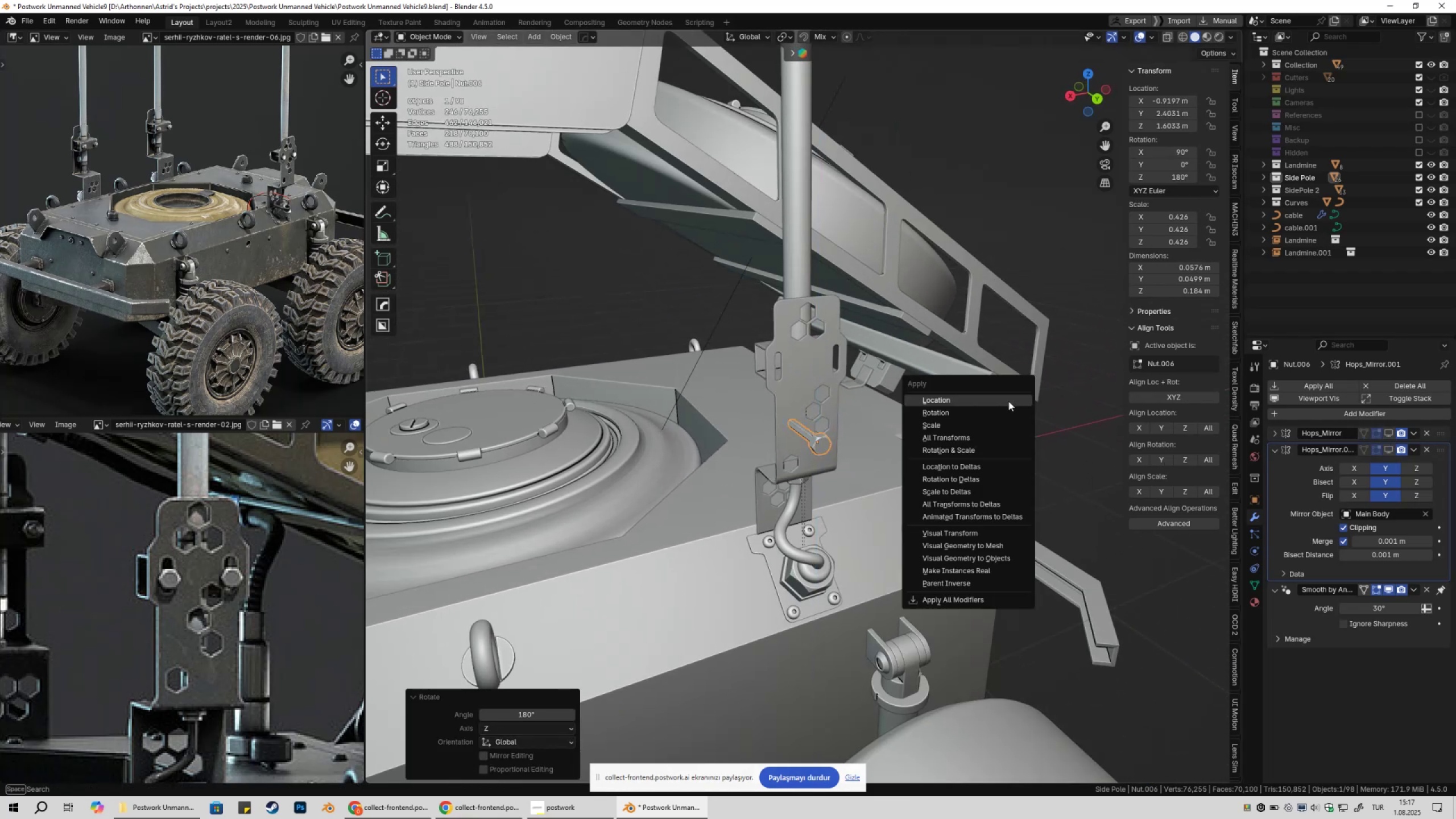 
scroll: coordinate [987, 474], scroll_direction: up, amount: 2.0
 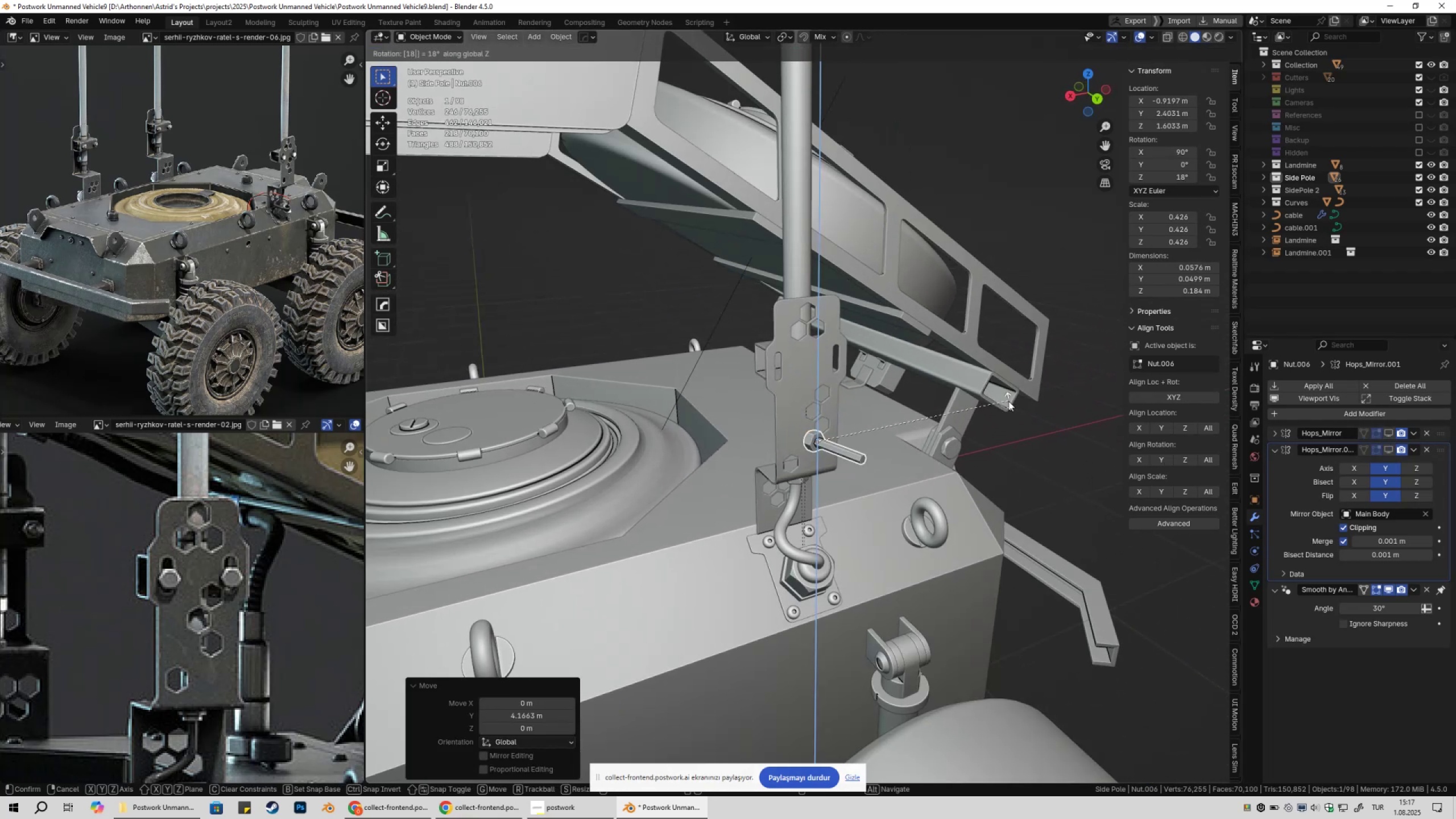 
key(Control+A)
 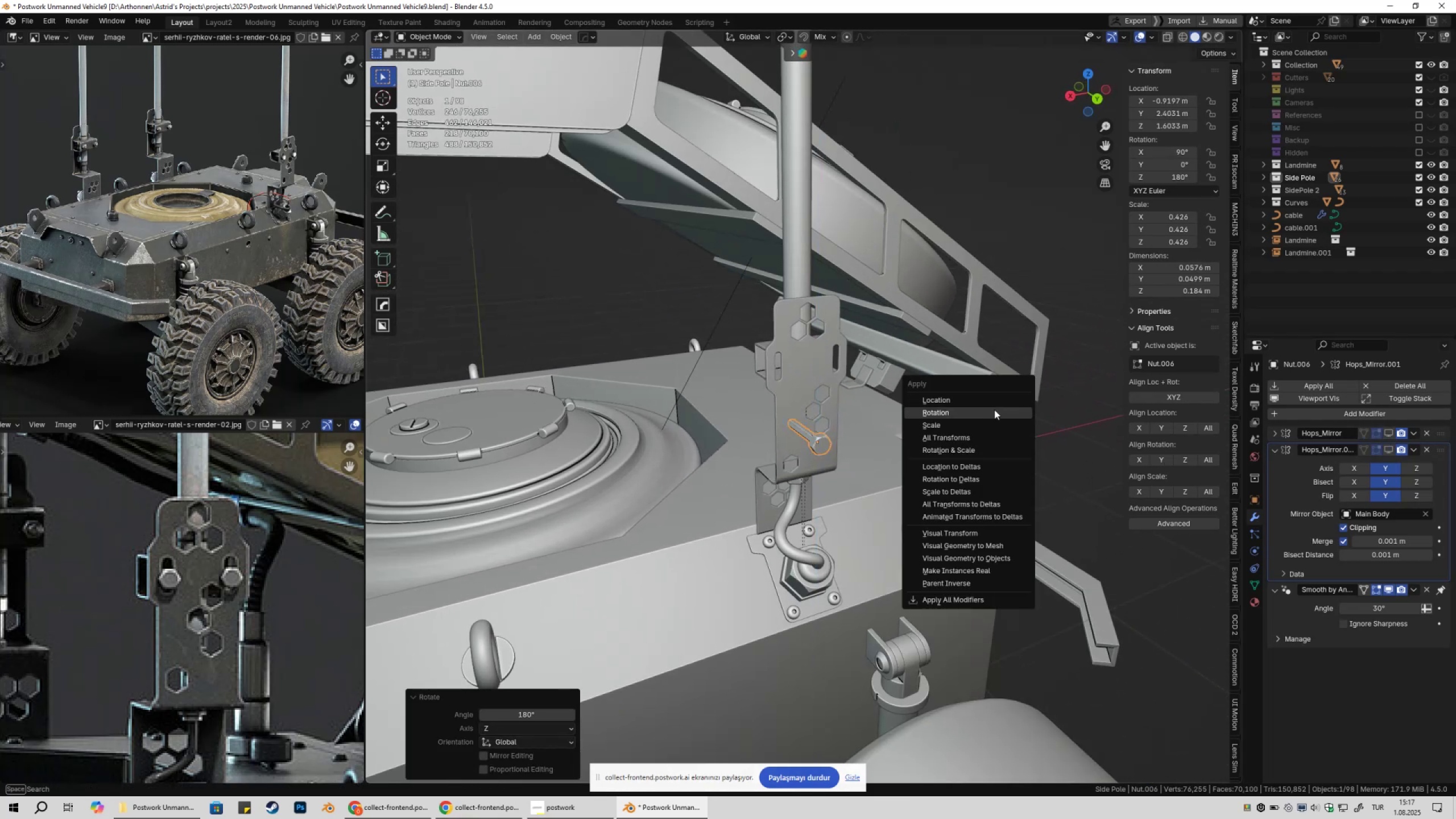 
left_click([994, 411])
 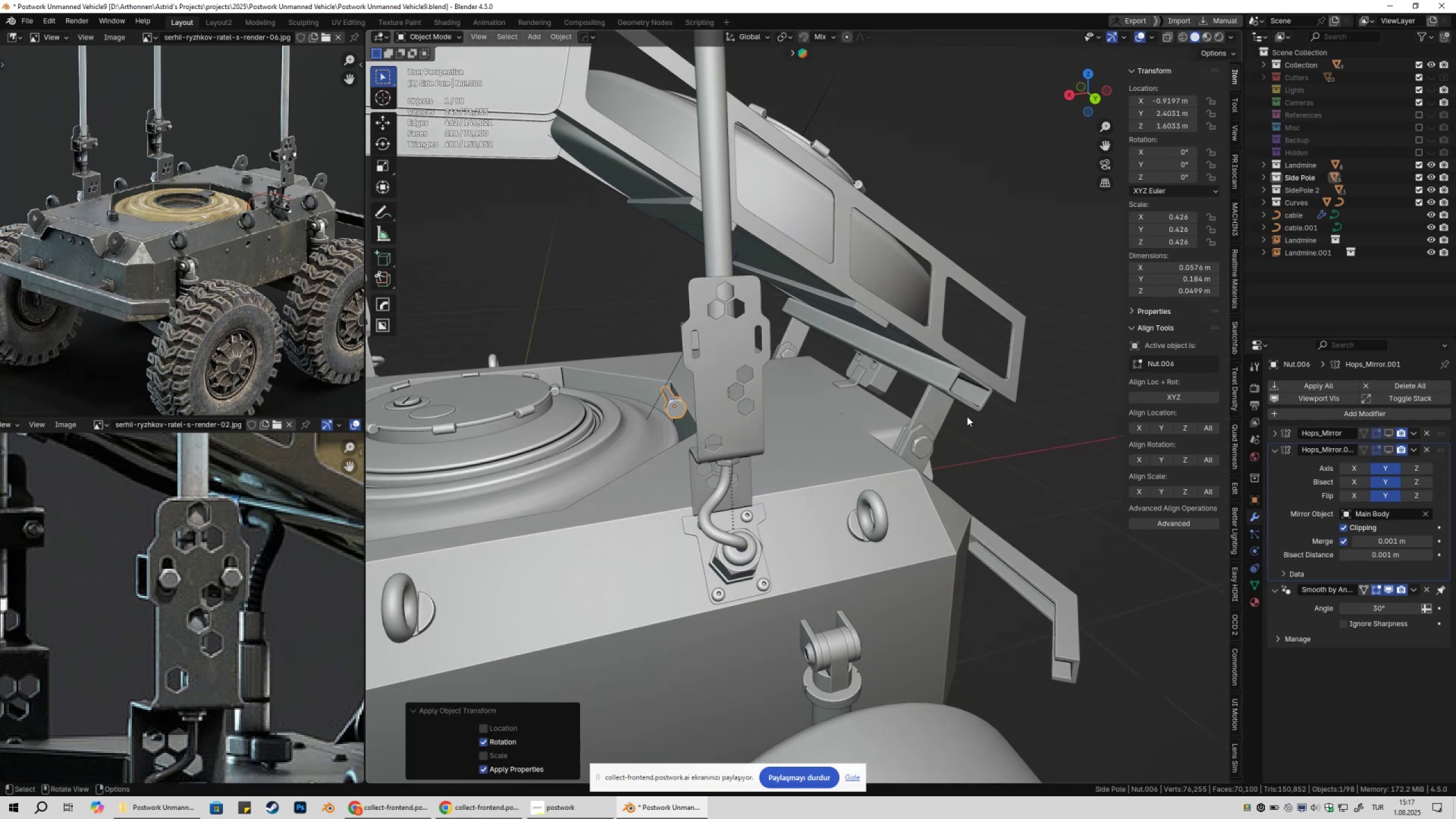 
type(19gx)
 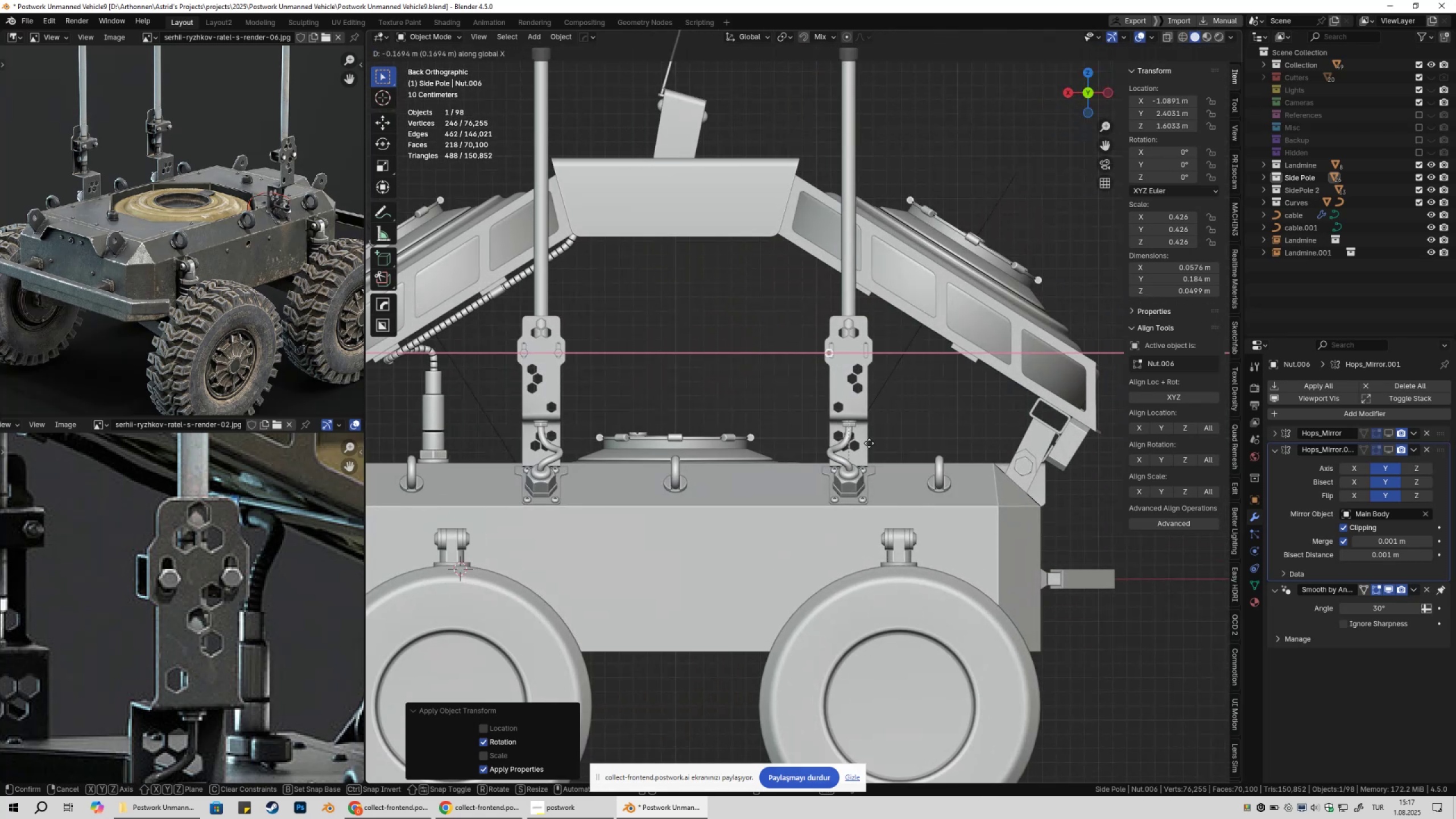 
scroll: coordinate [848, 437], scroll_direction: up, amount: 1.0
 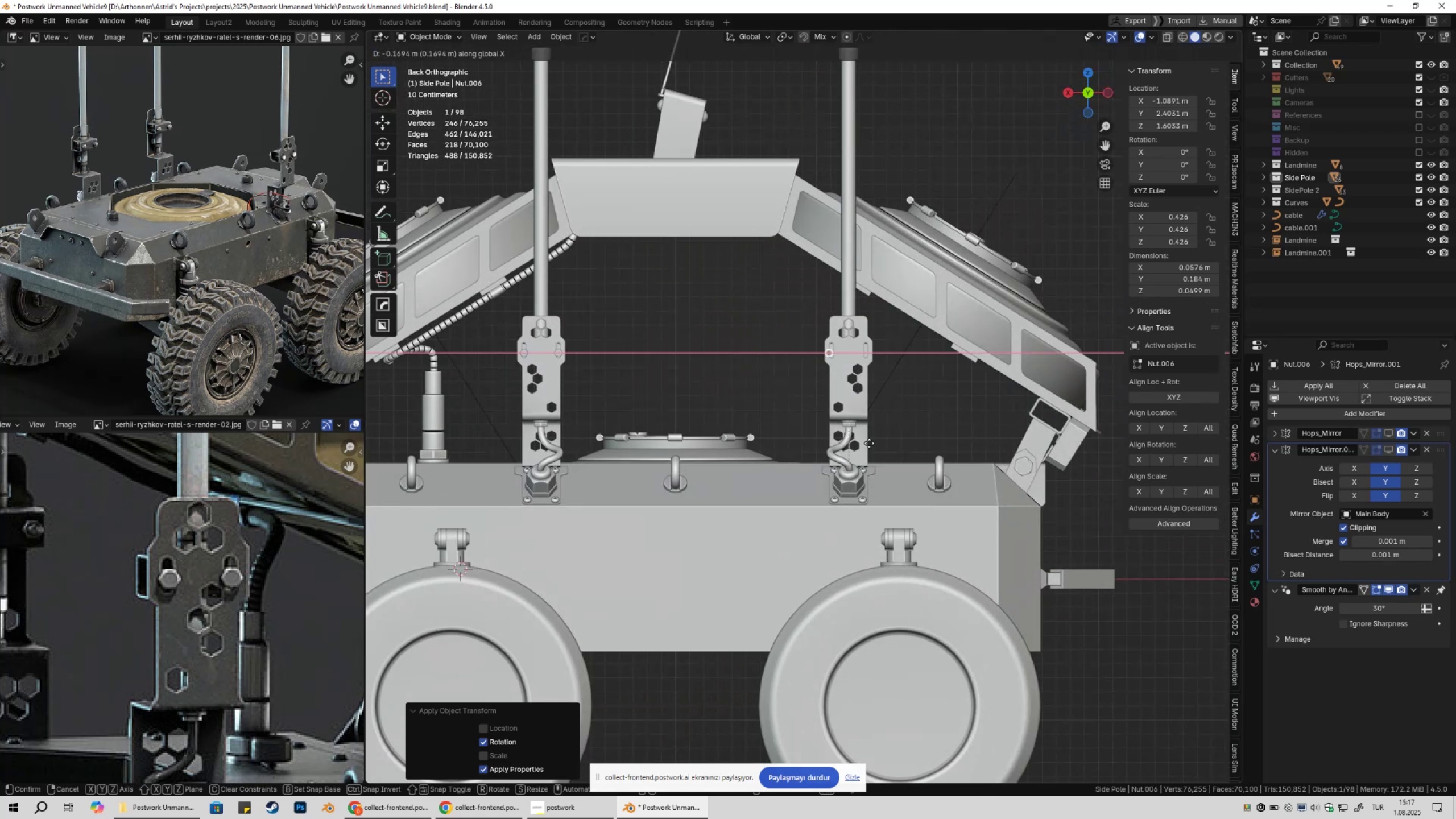 
left_click([869, 443])
 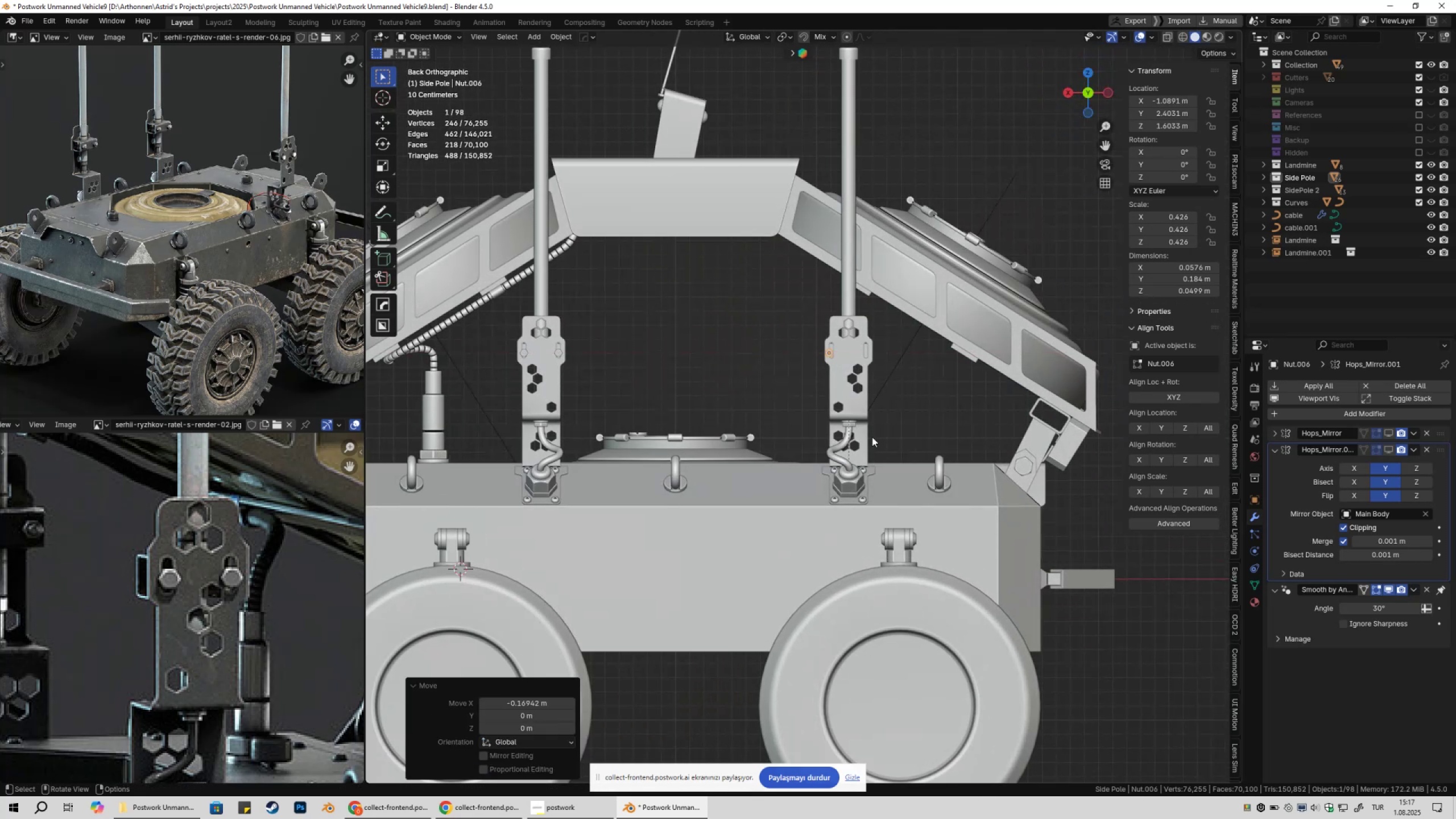 
type(gx)
 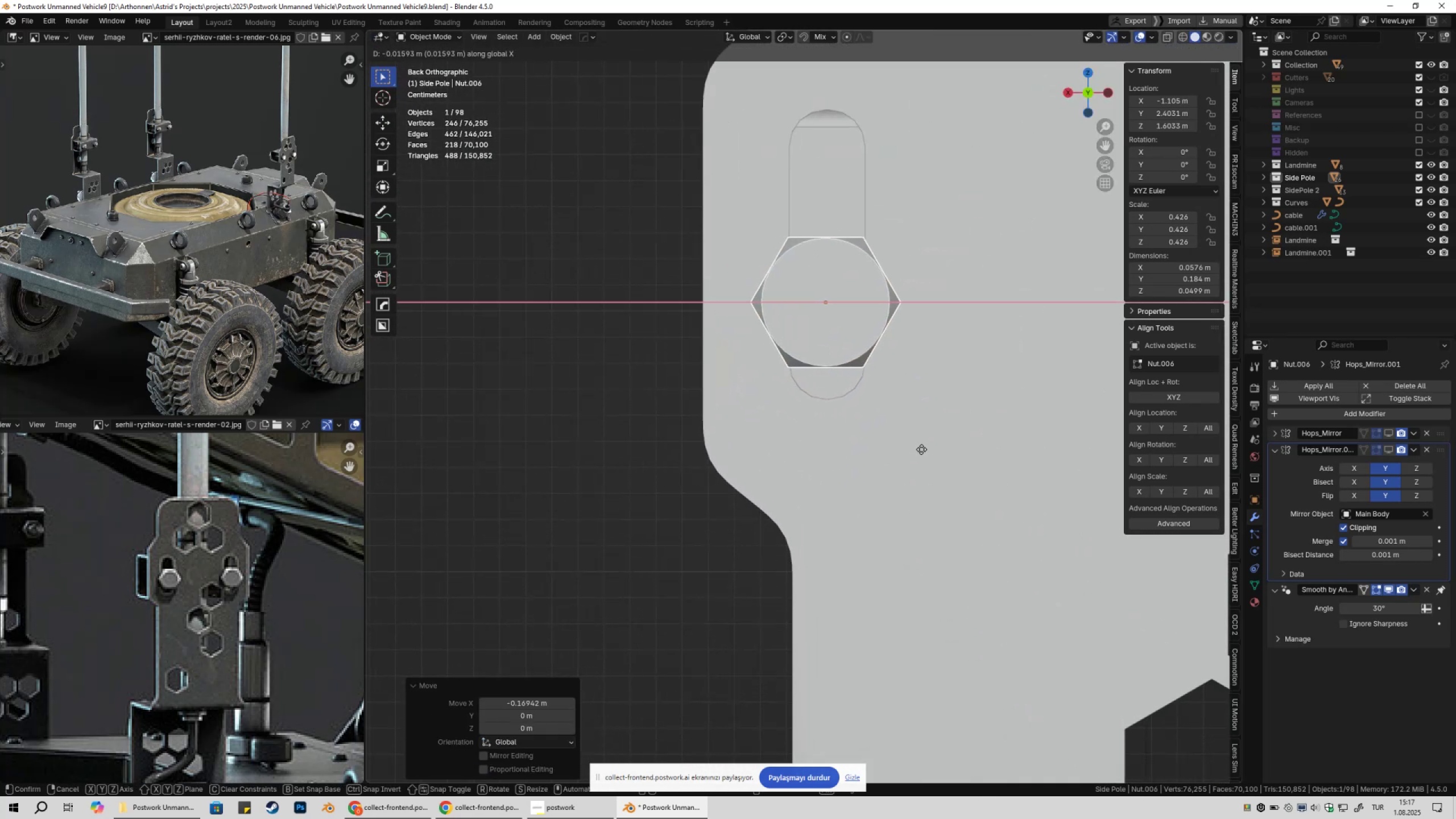 
scroll: coordinate [880, 444], scroll_direction: up, amount: 16.0
 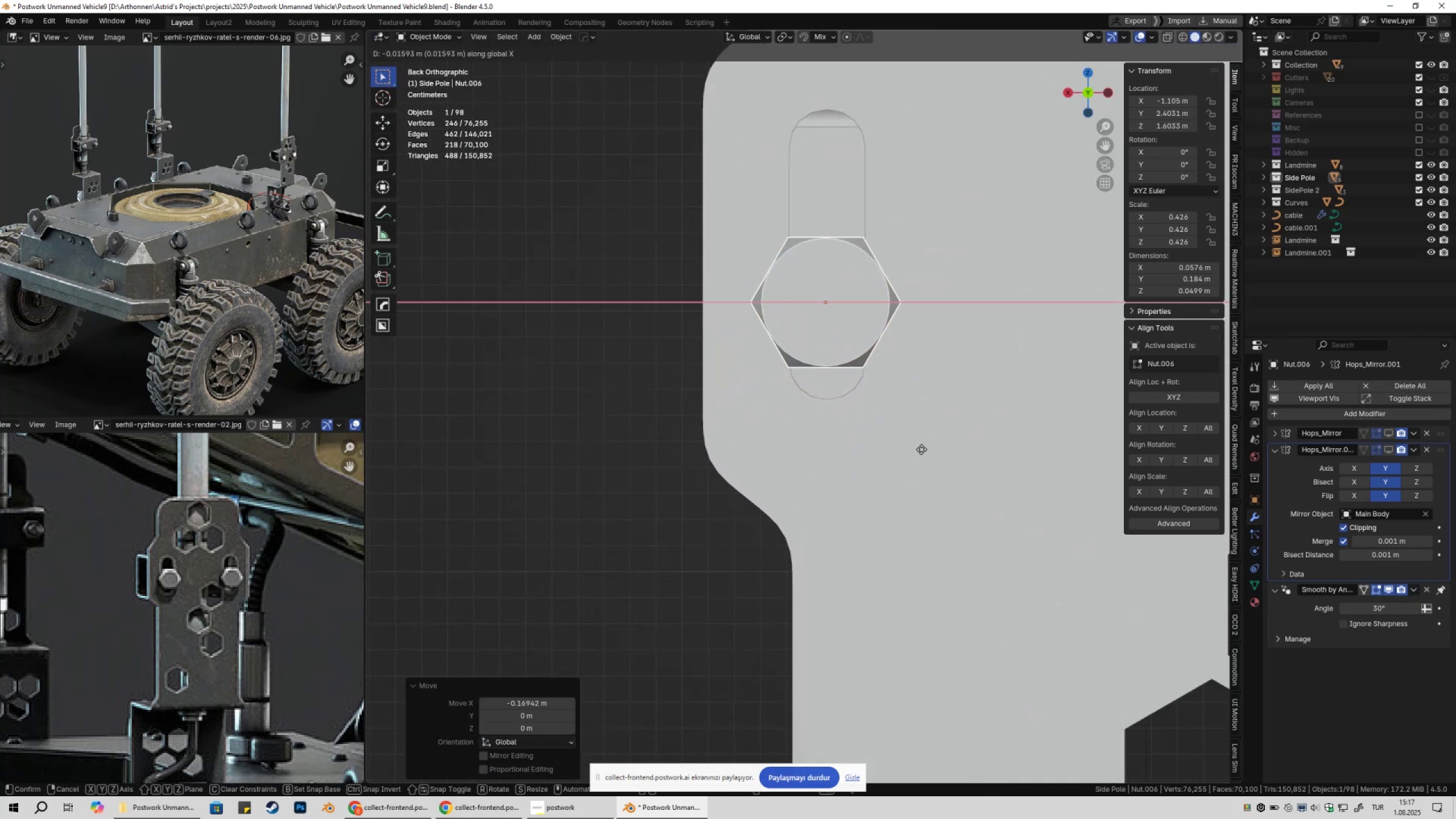 
hold_key(key=ShiftLeft, duration=0.94)
left_click([932, 450])
 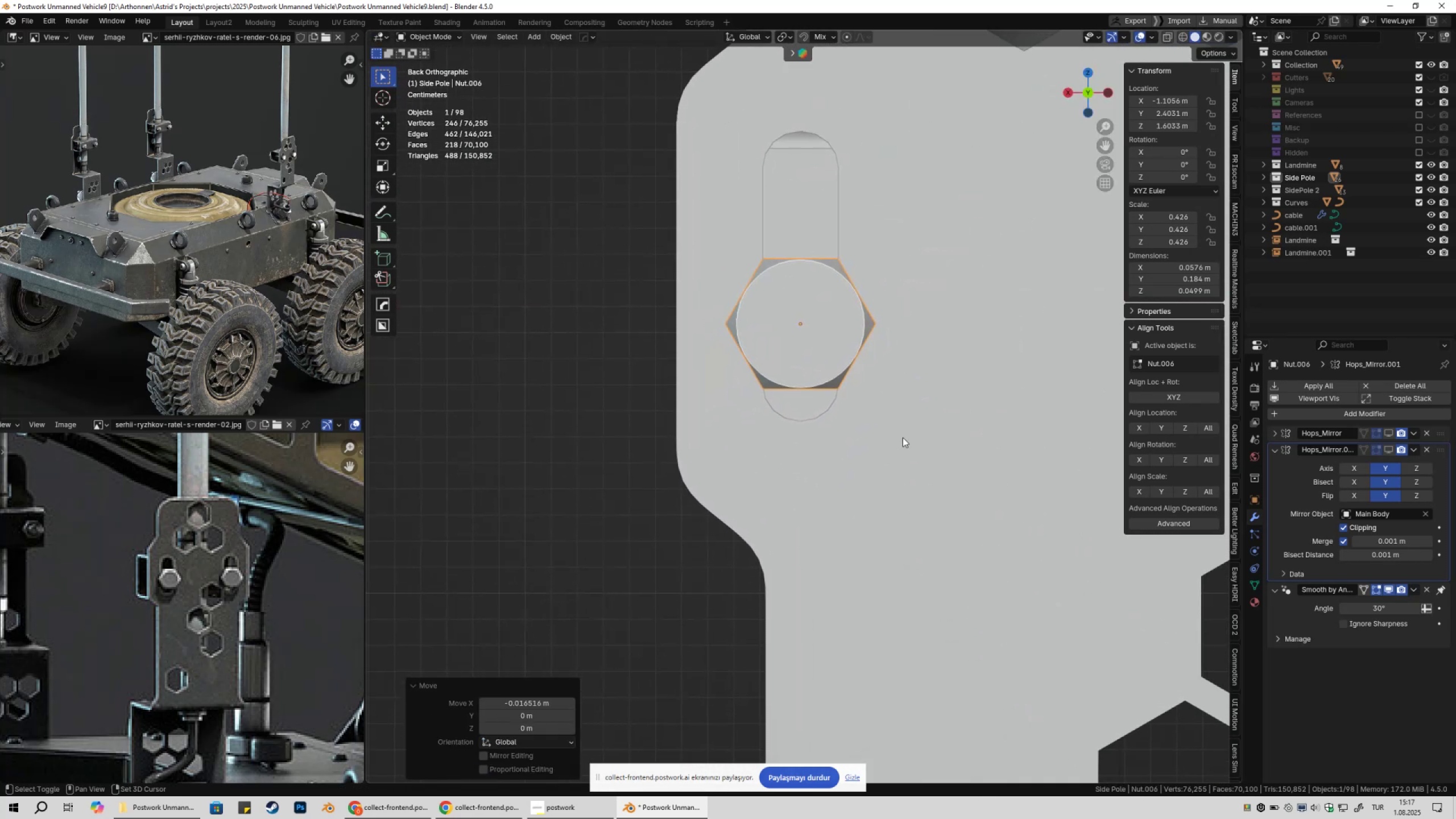 
scroll: coordinate [905, 444], scroll_direction: up, amount: 7.0
 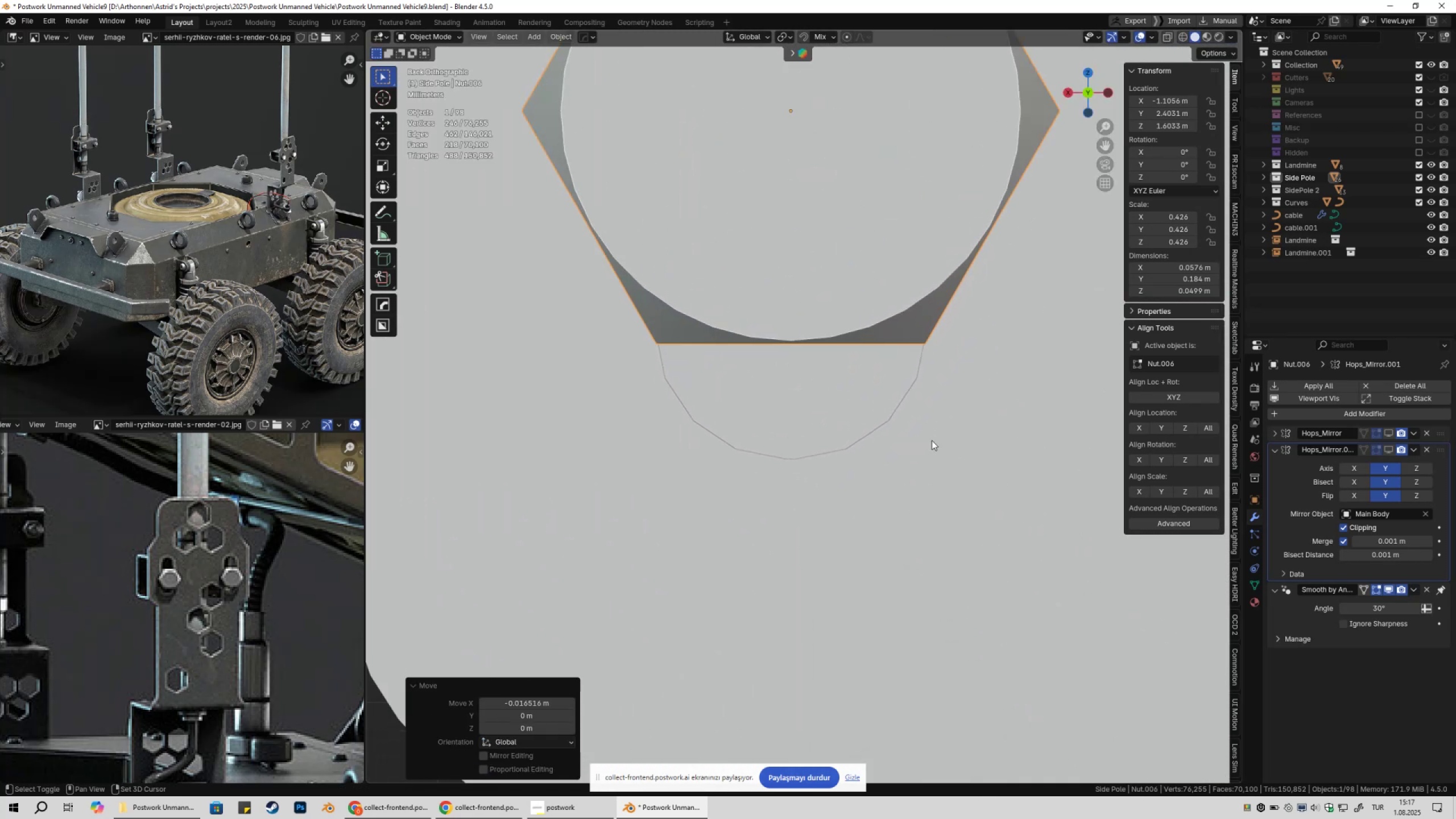 
type(gx)
 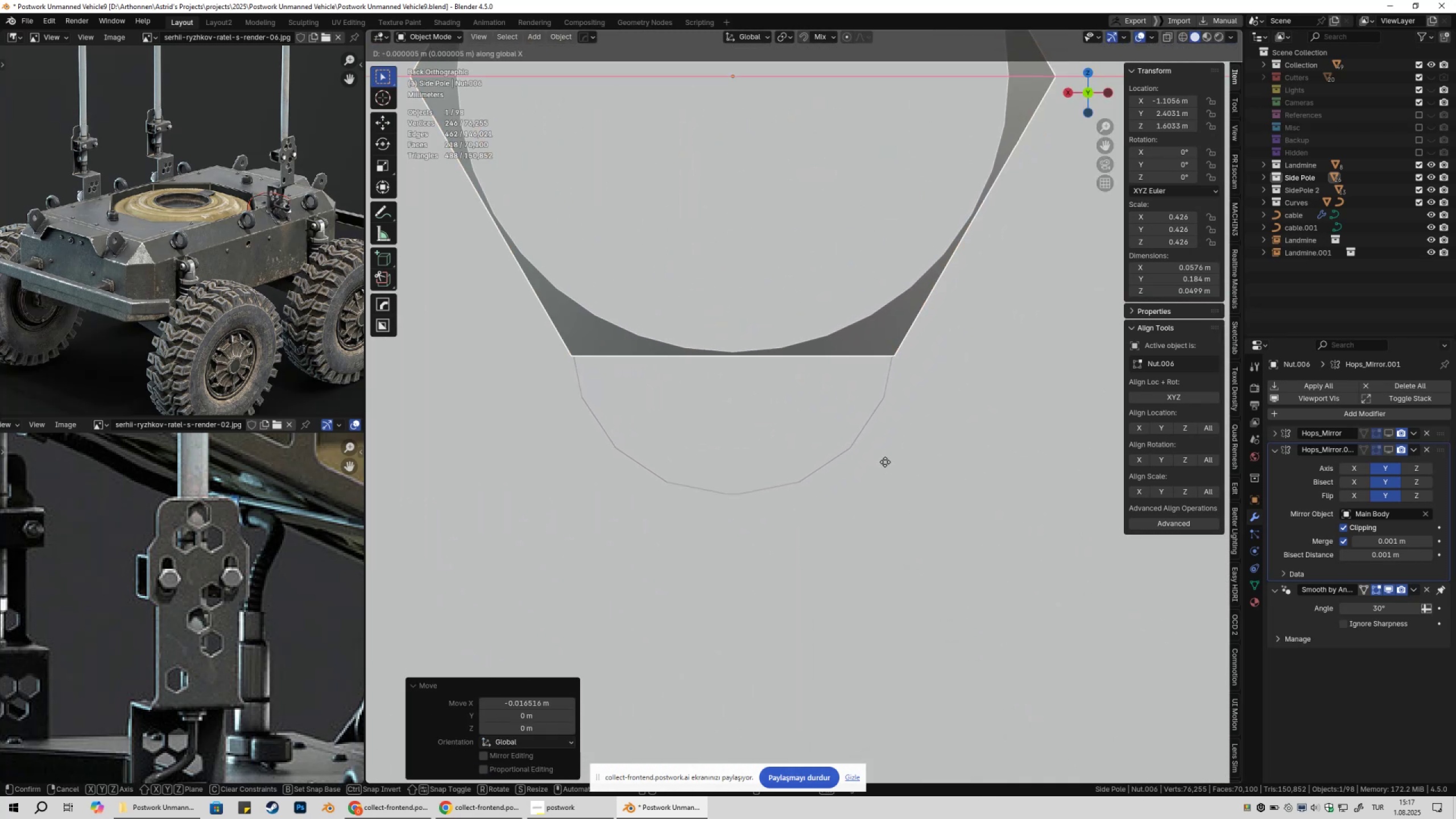 
scroll: coordinate [884, 462], scroll_direction: up, amount: 1.0
 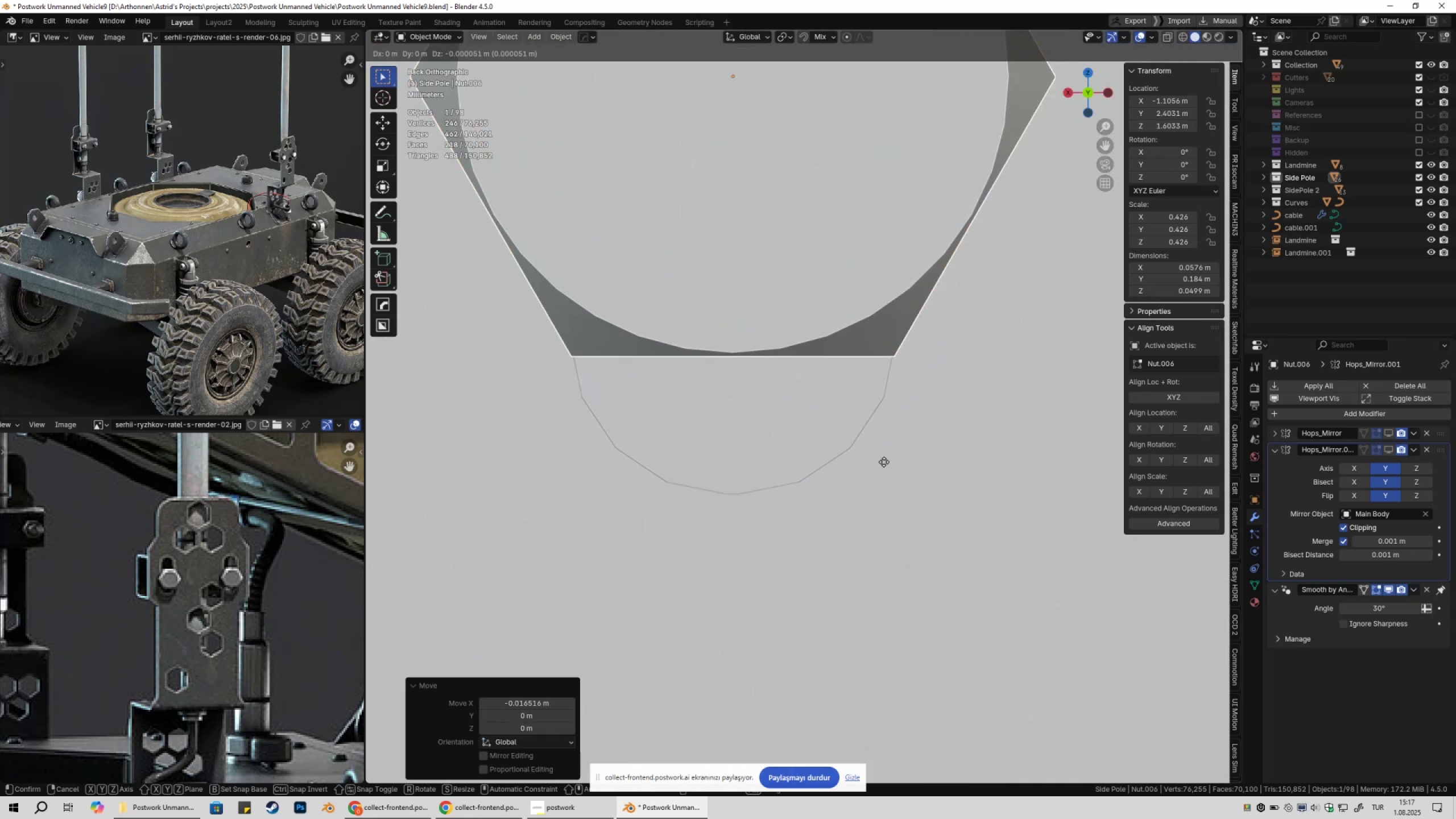 
hold_key(key=ShiftLeft, duration=1.52)
 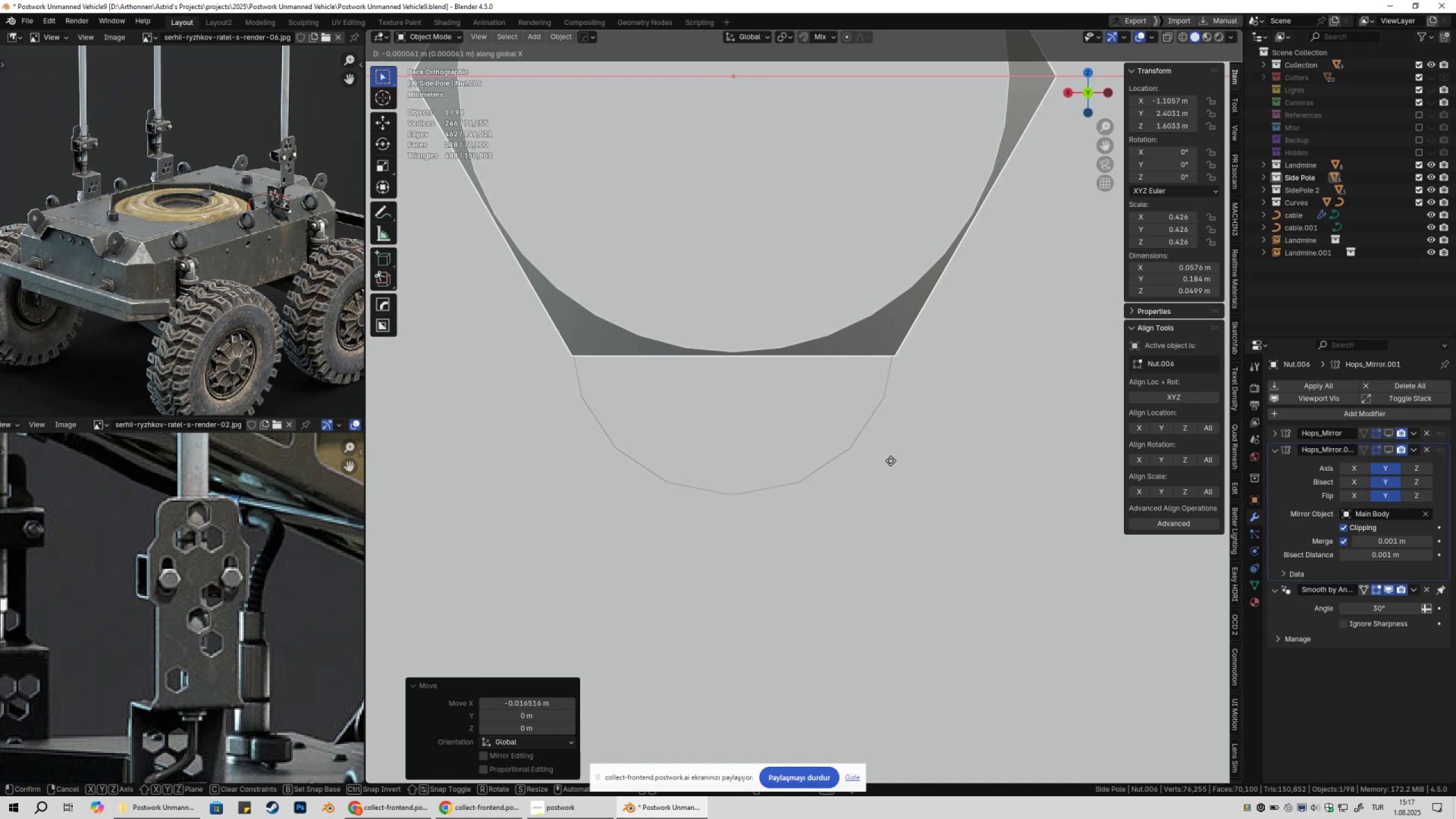 
hold_key(key=ShiftLeft, duration=1.52)
 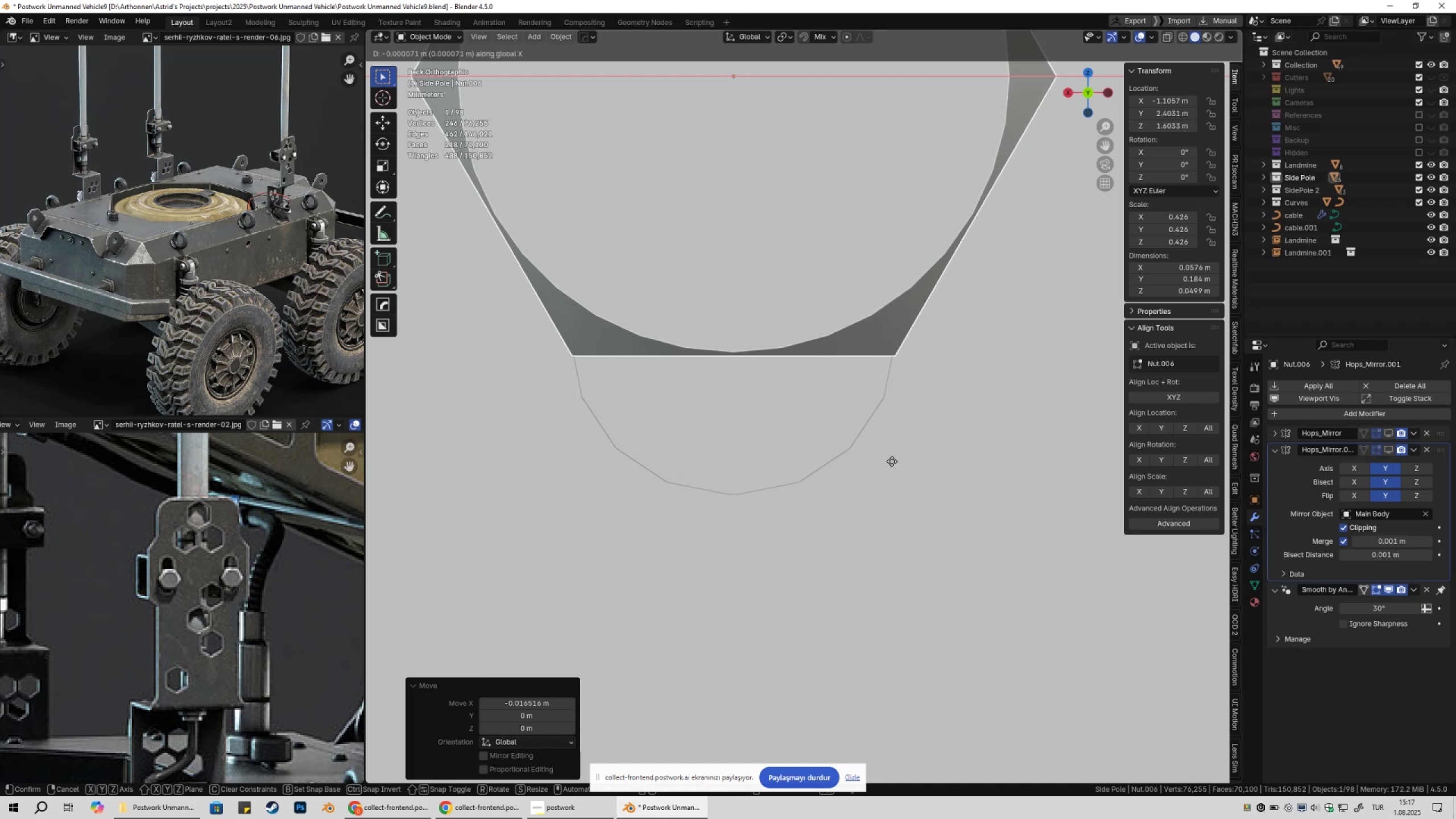 
hold_key(key=ShiftLeft, duration=1.51)
 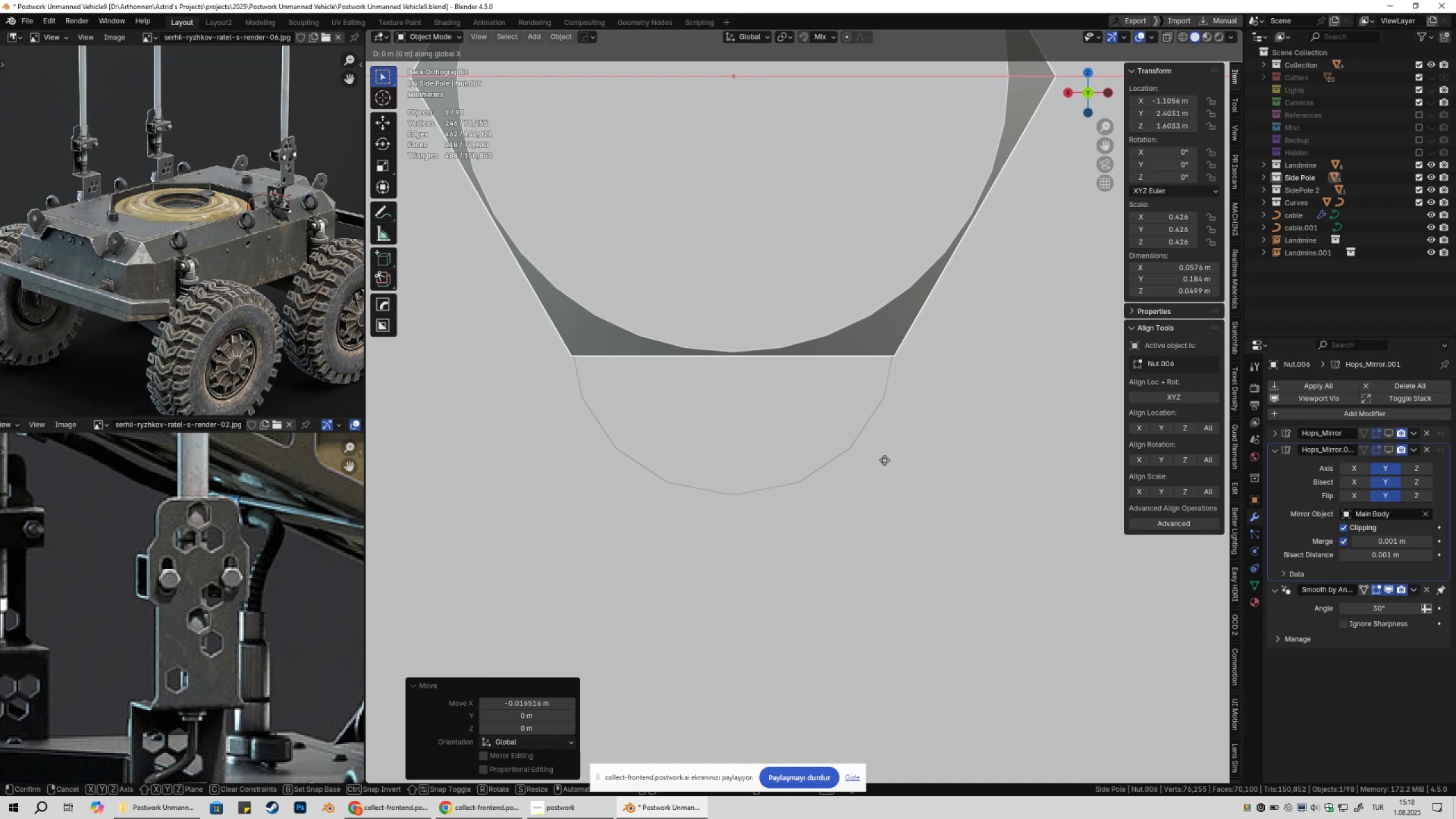 
hold_key(key=ShiftLeft, duration=1.52)
 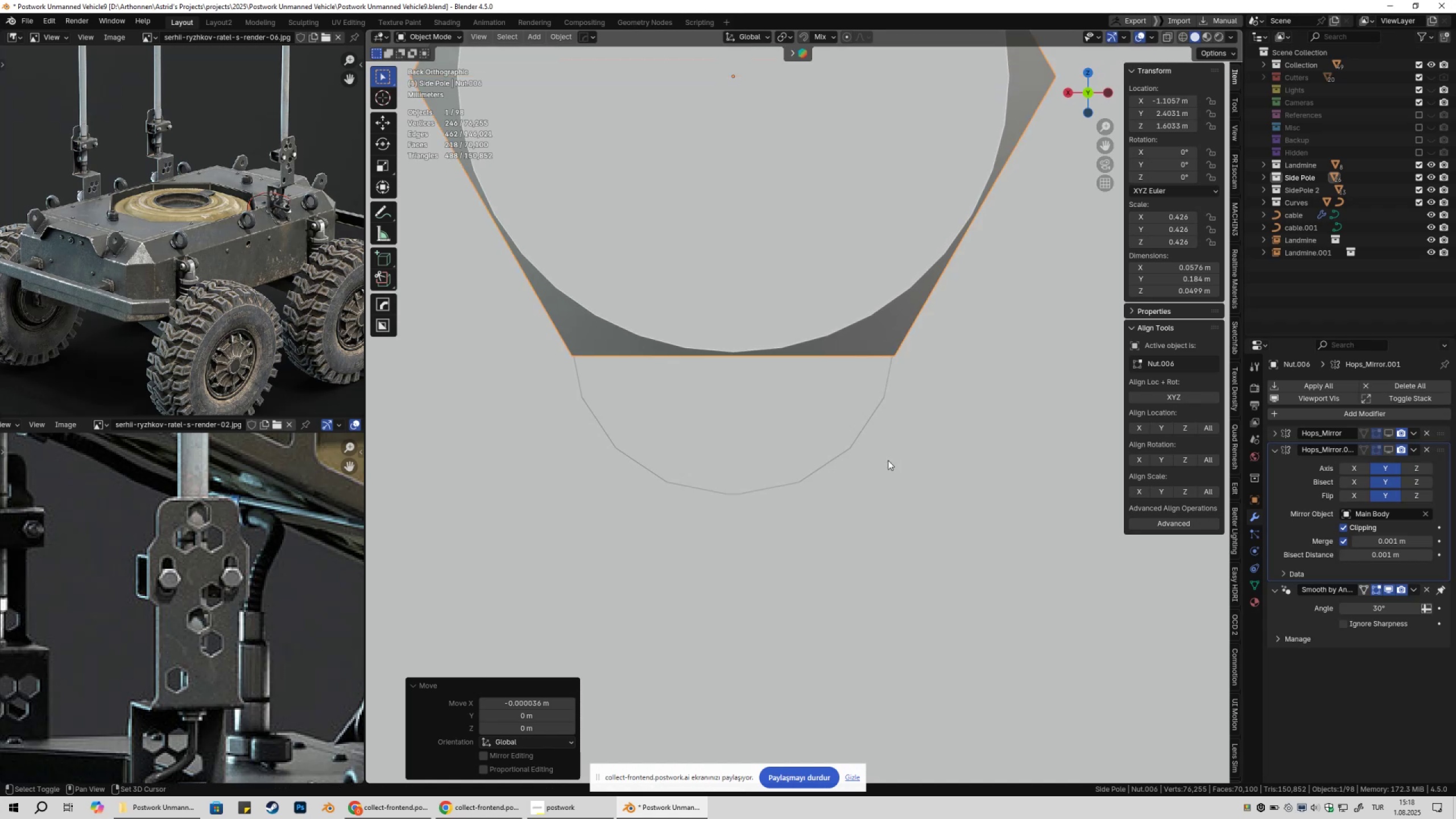 
hold_key(key=ShiftLeft, duration=0.54)
left_click([888, 460])
 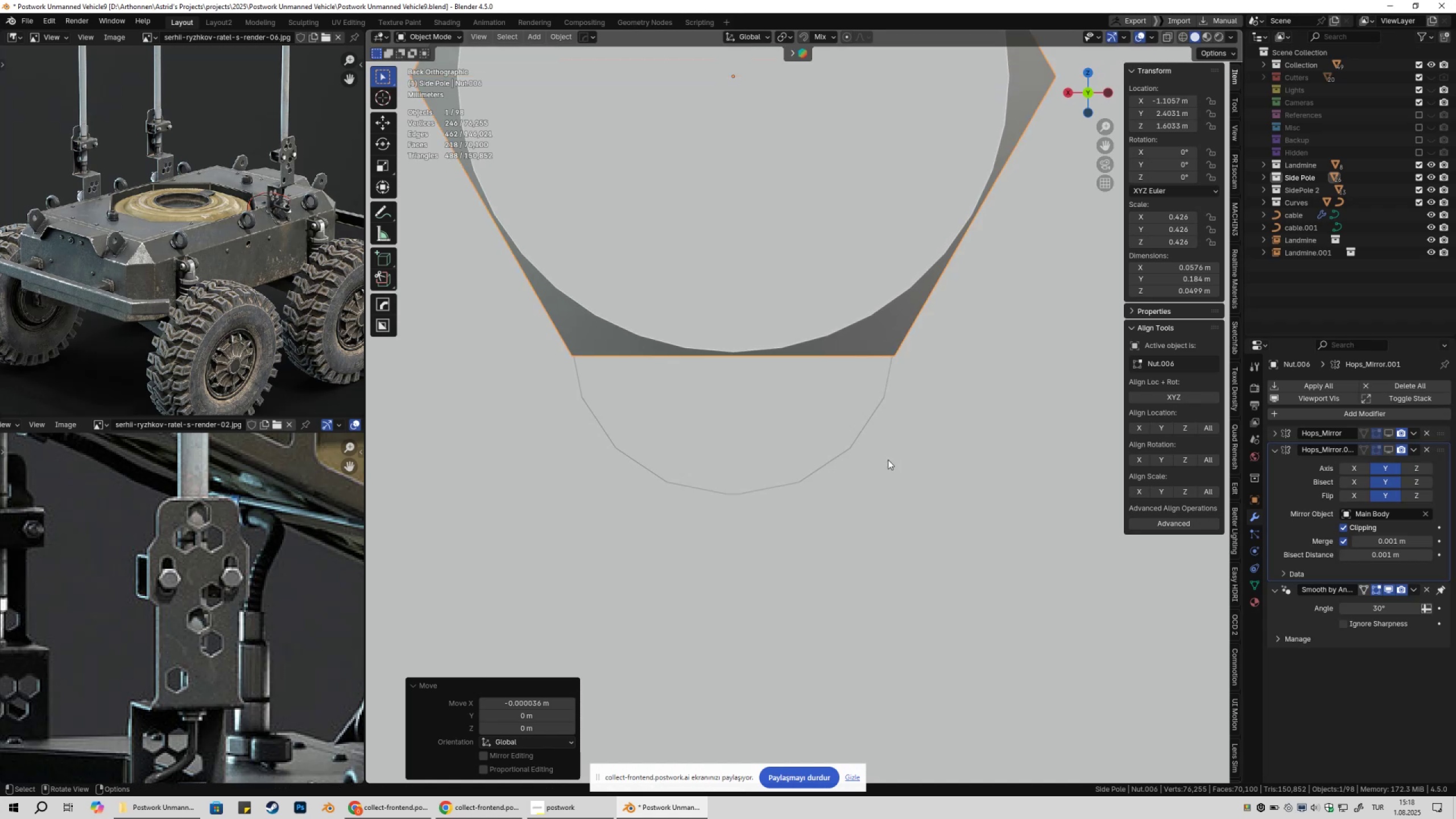 
scroll: coordinate [939, 466], scroll_direction: down, amount: 19.0
 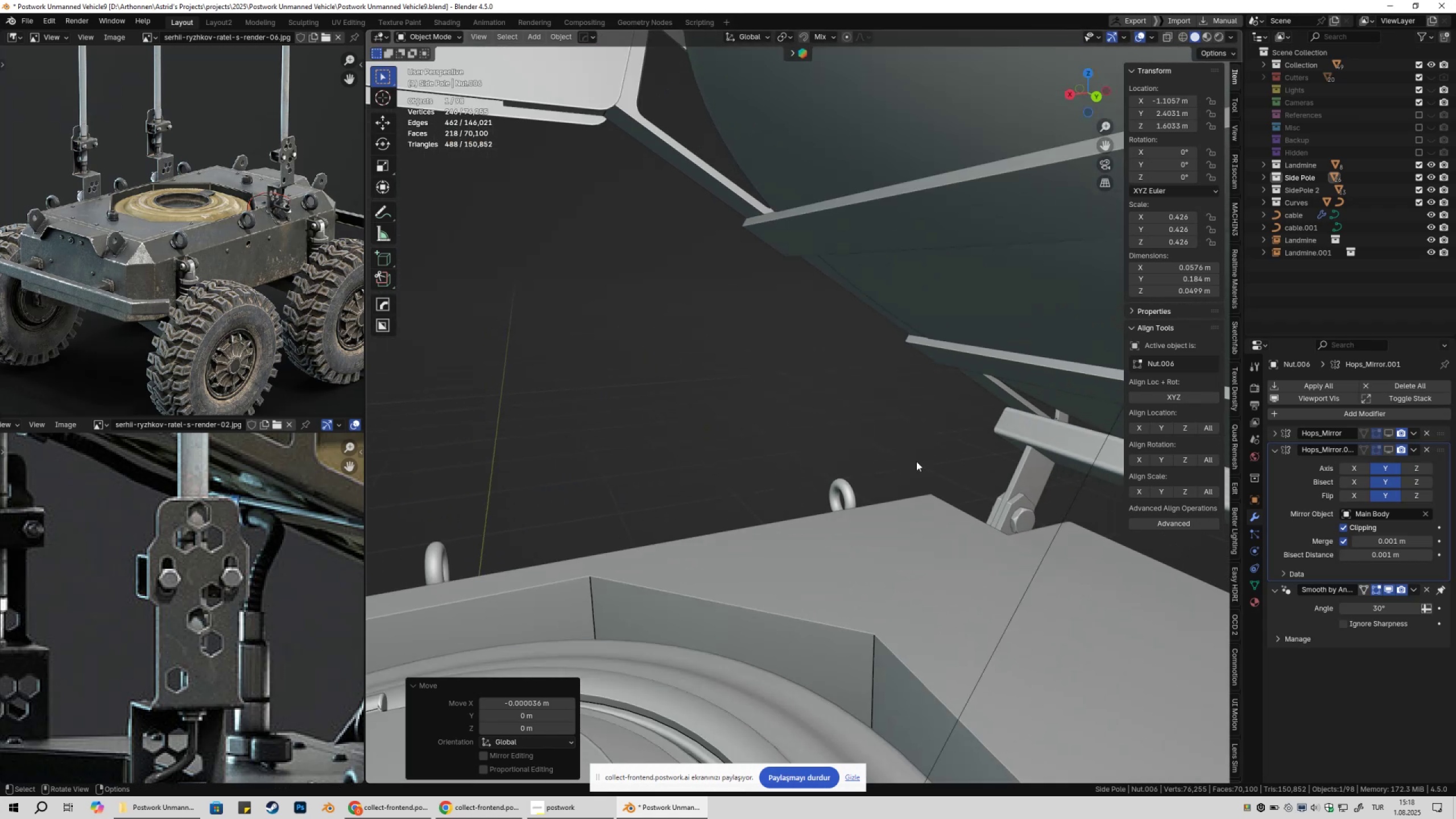 
type(.gy)
 